 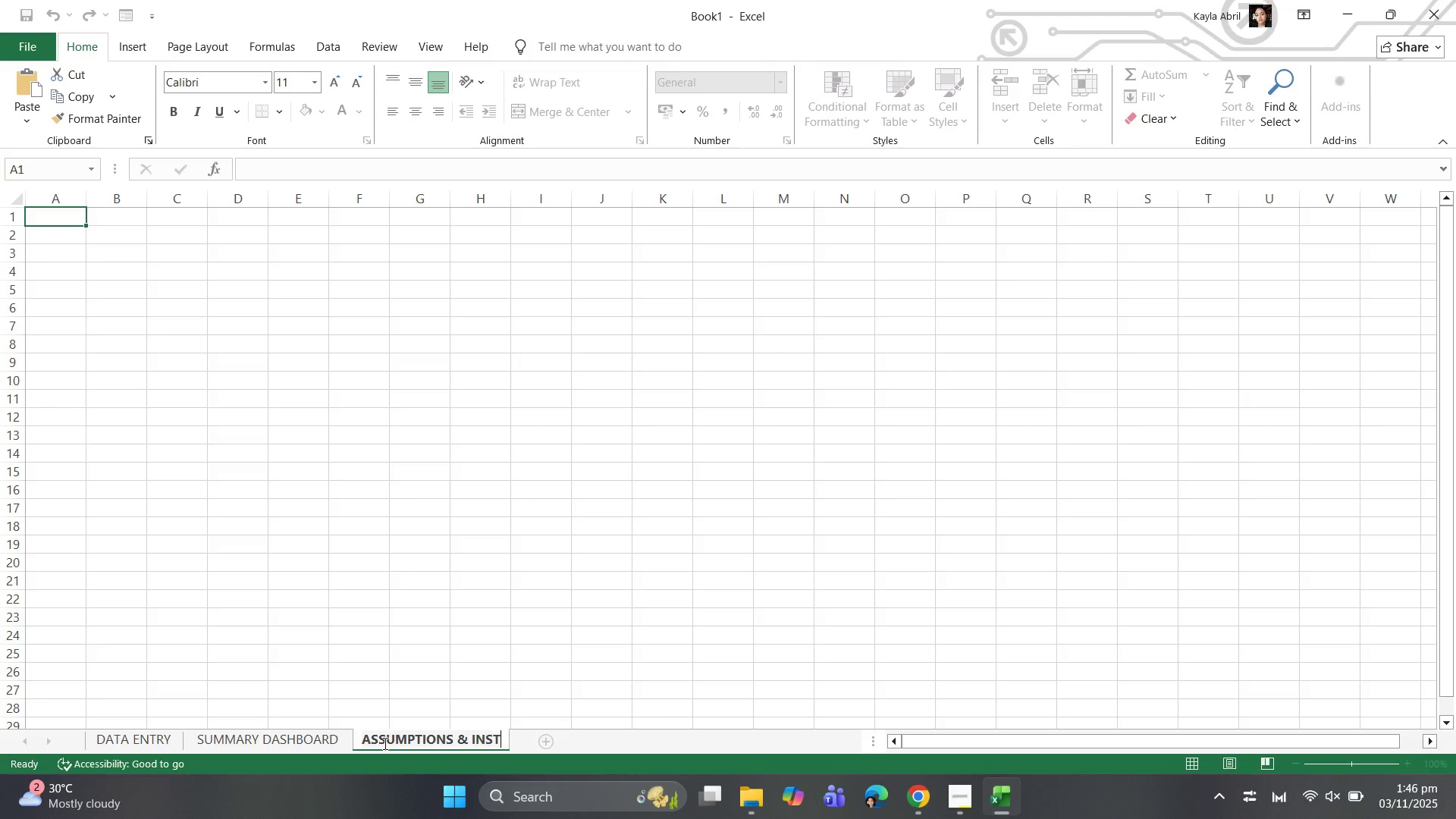 
left_click([686, 736])
 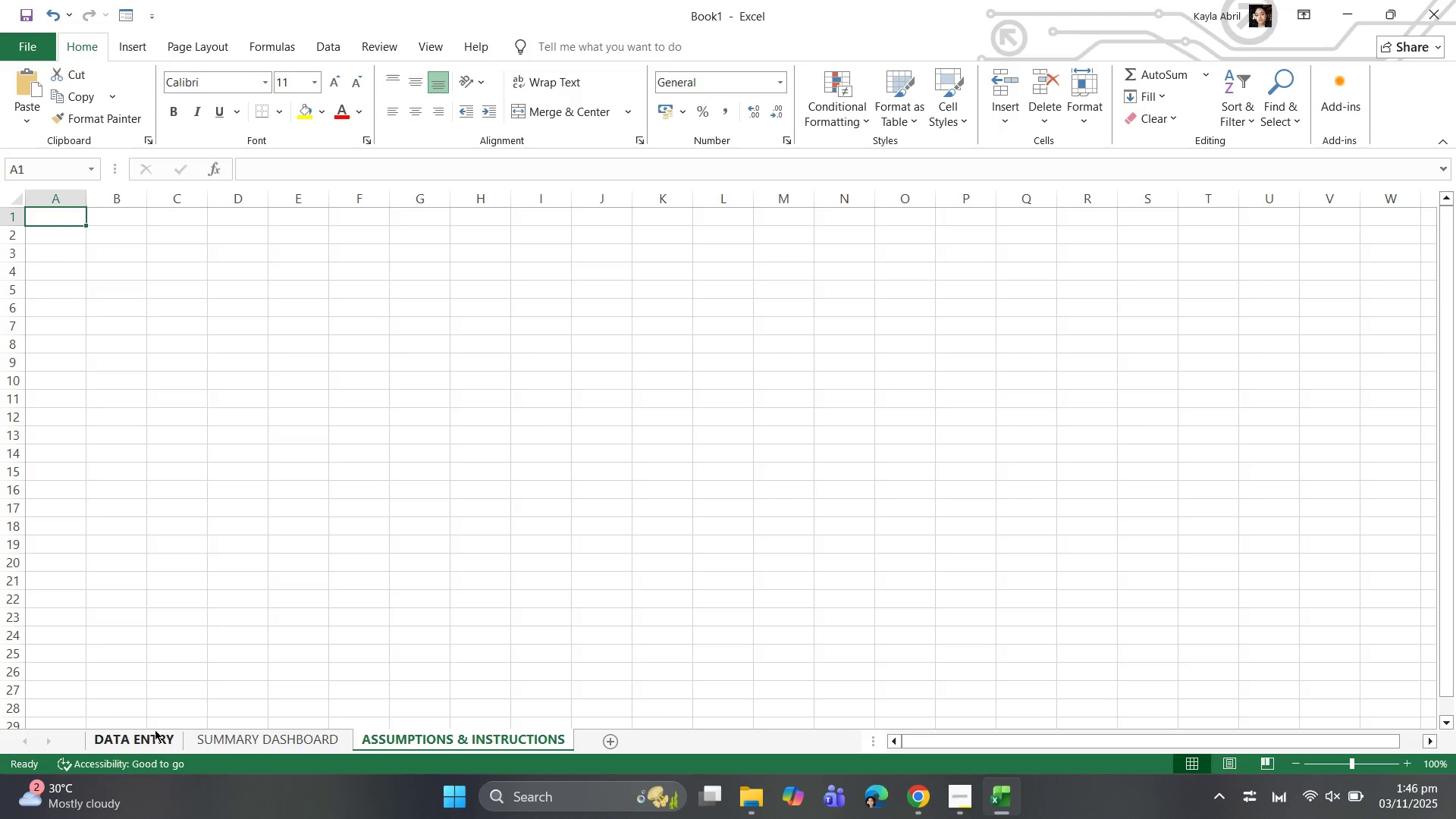 
left_click([147, 736])
 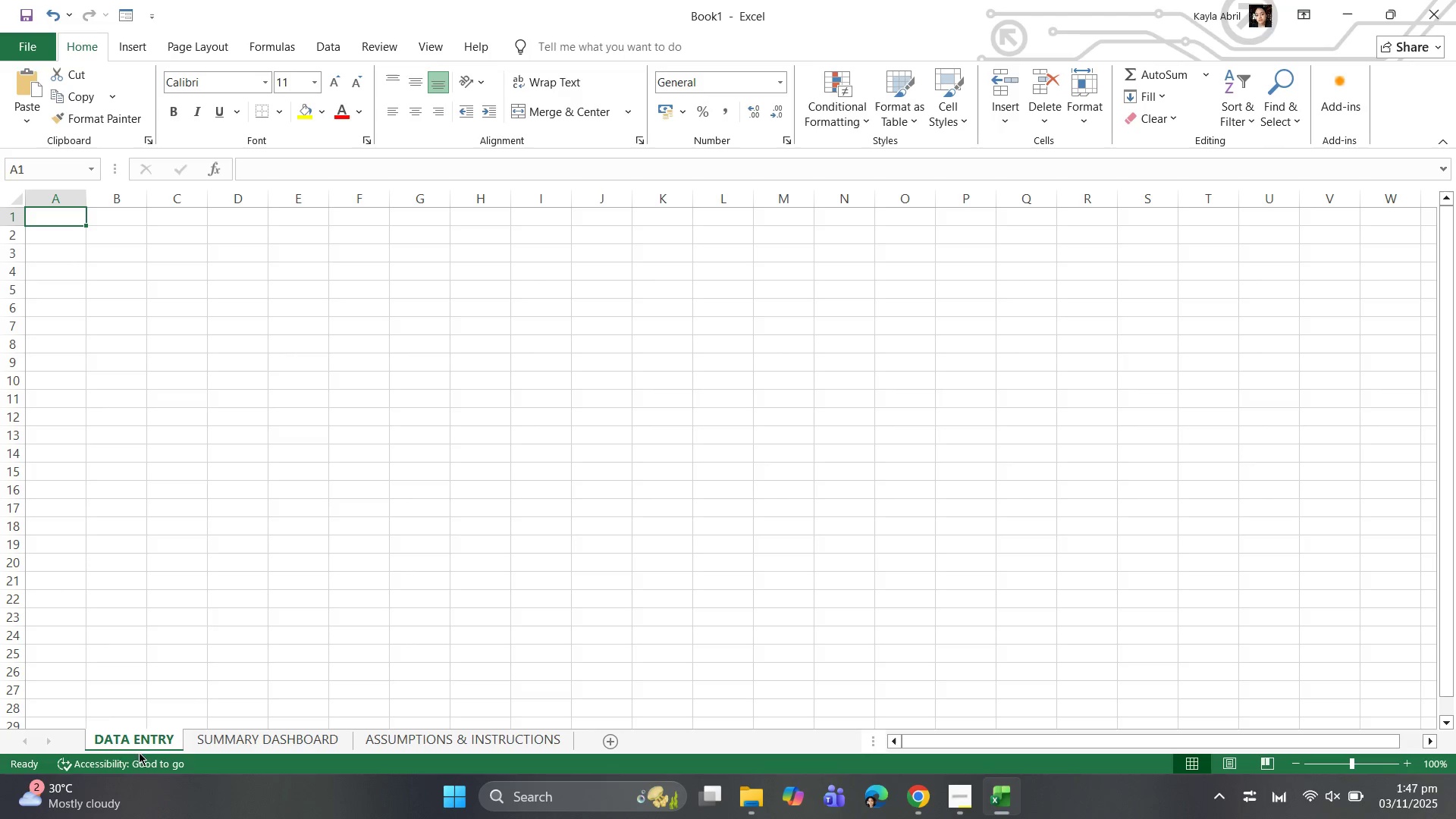 
wait(6.55)
 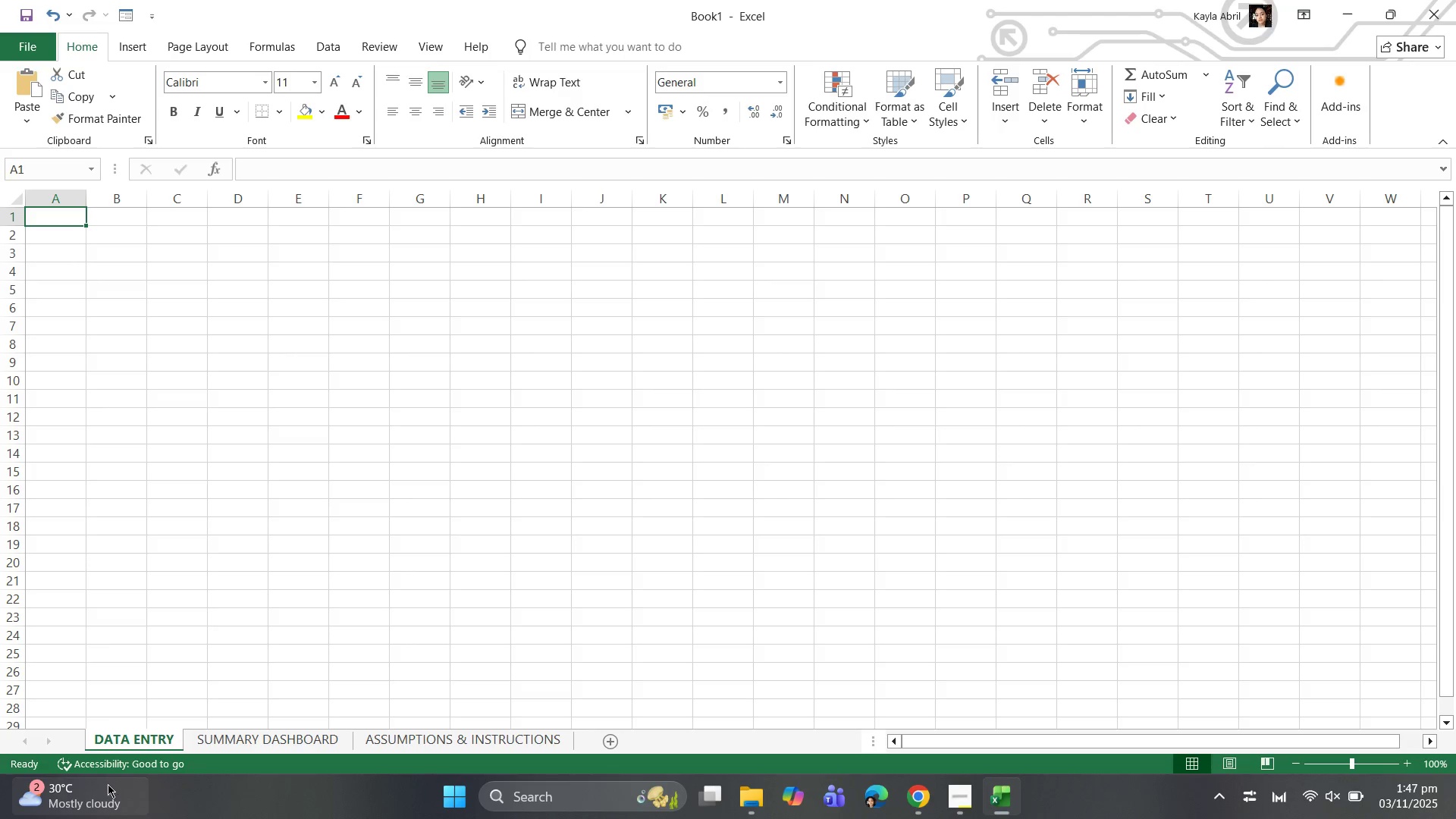 
right_click([159, 740])
 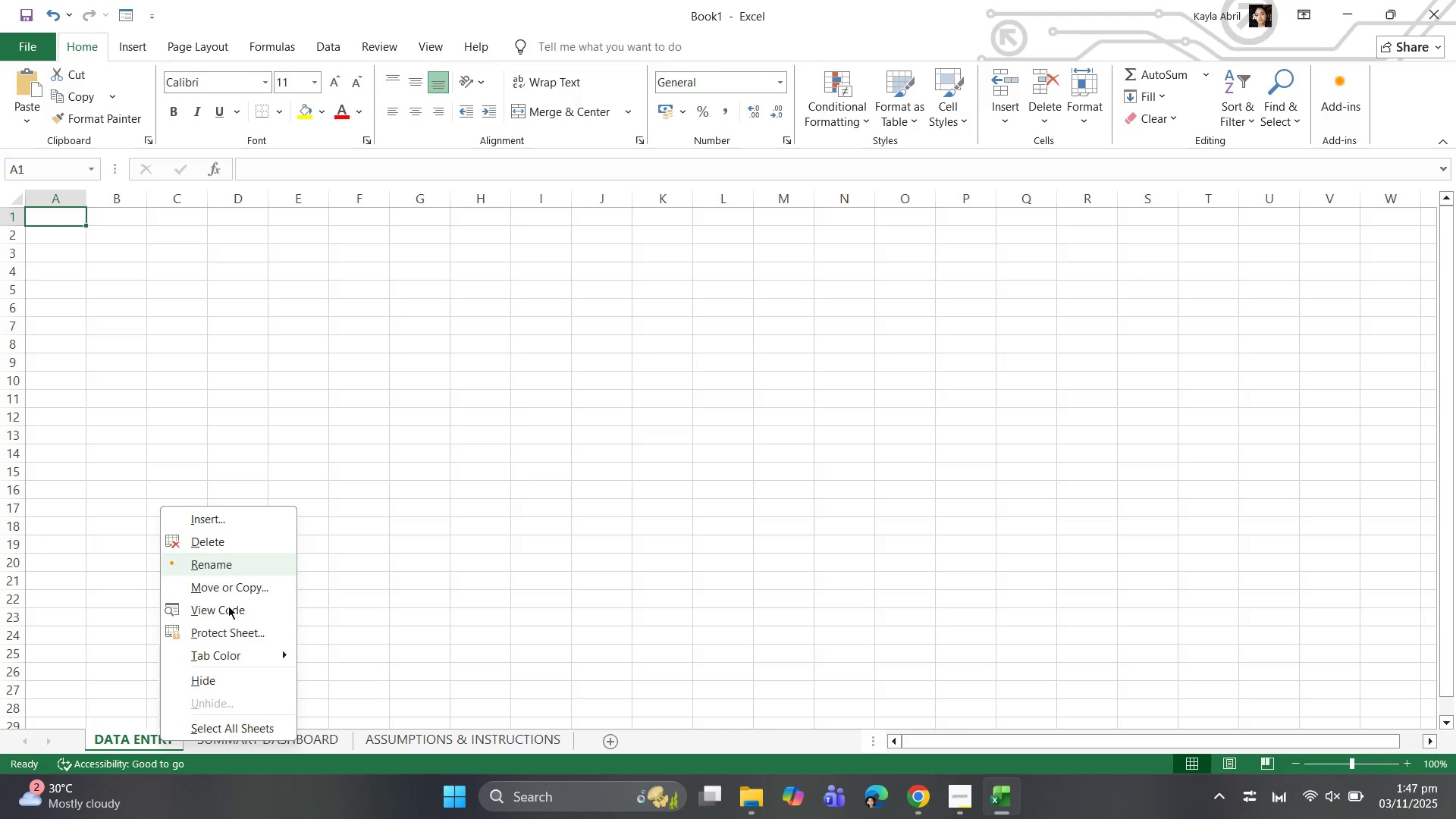 
left_click([237, 613])
 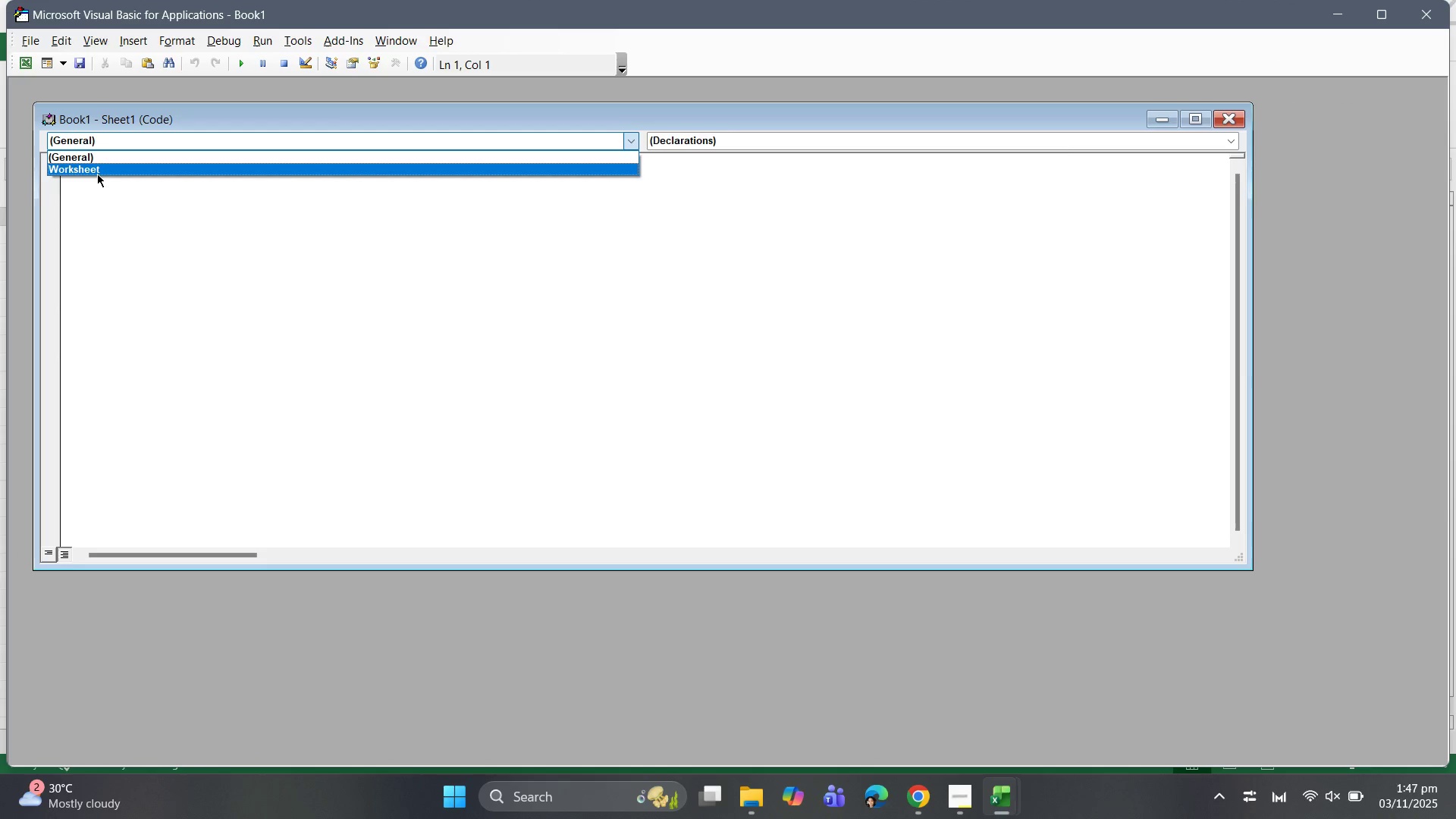 
left_click([97, 172])
 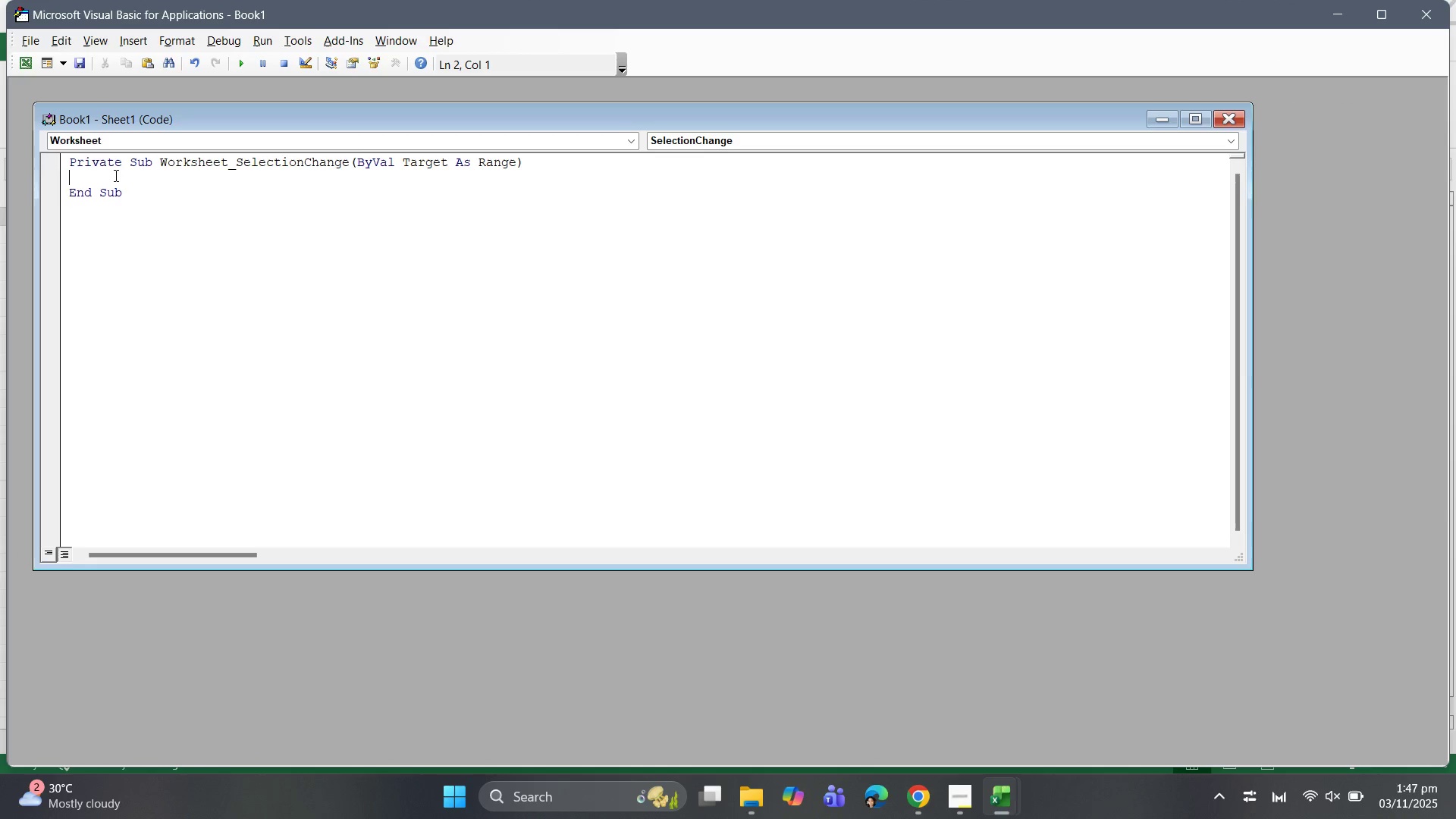 
type(cells.En)
 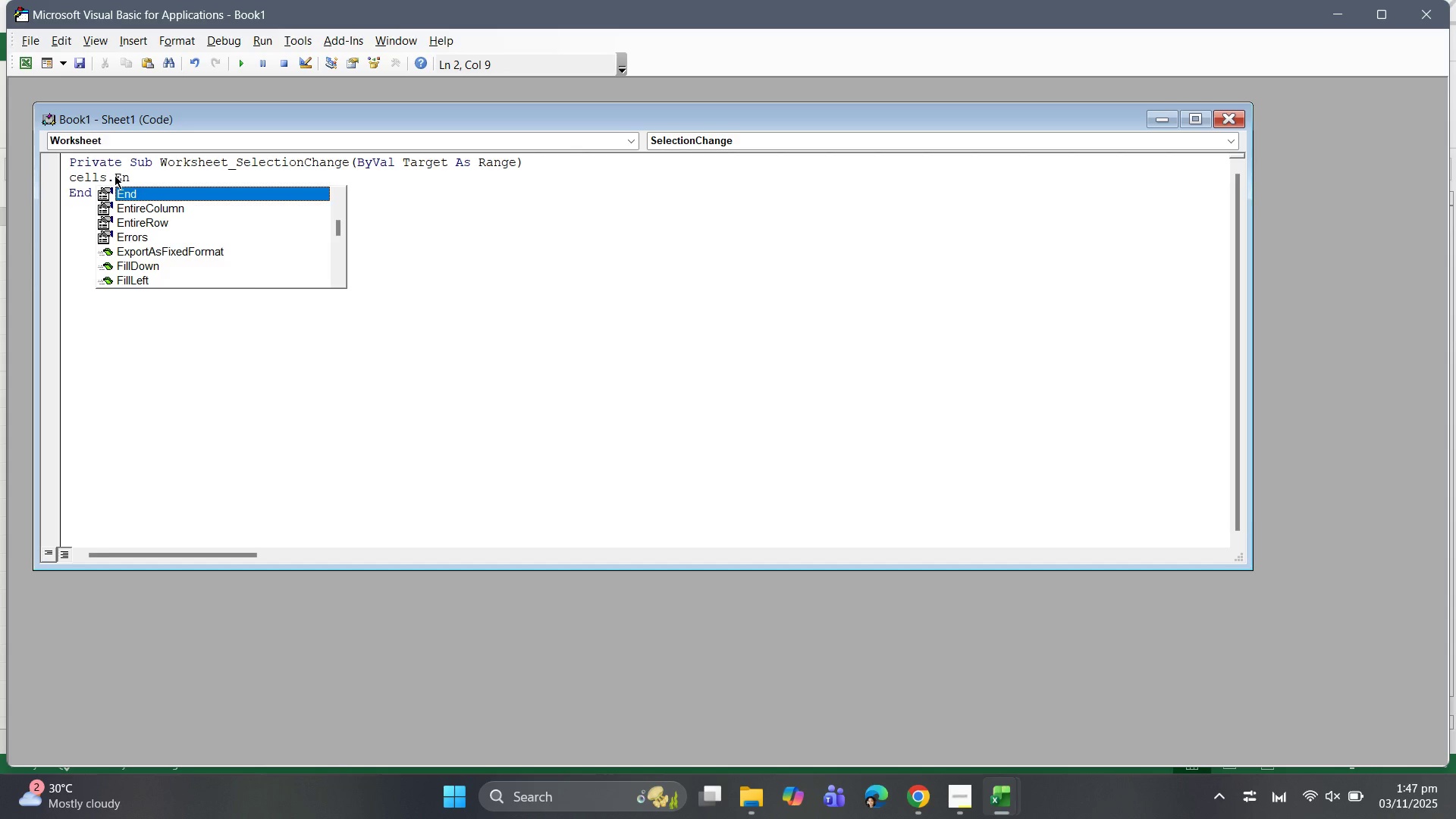 
left_click([186, 202])
 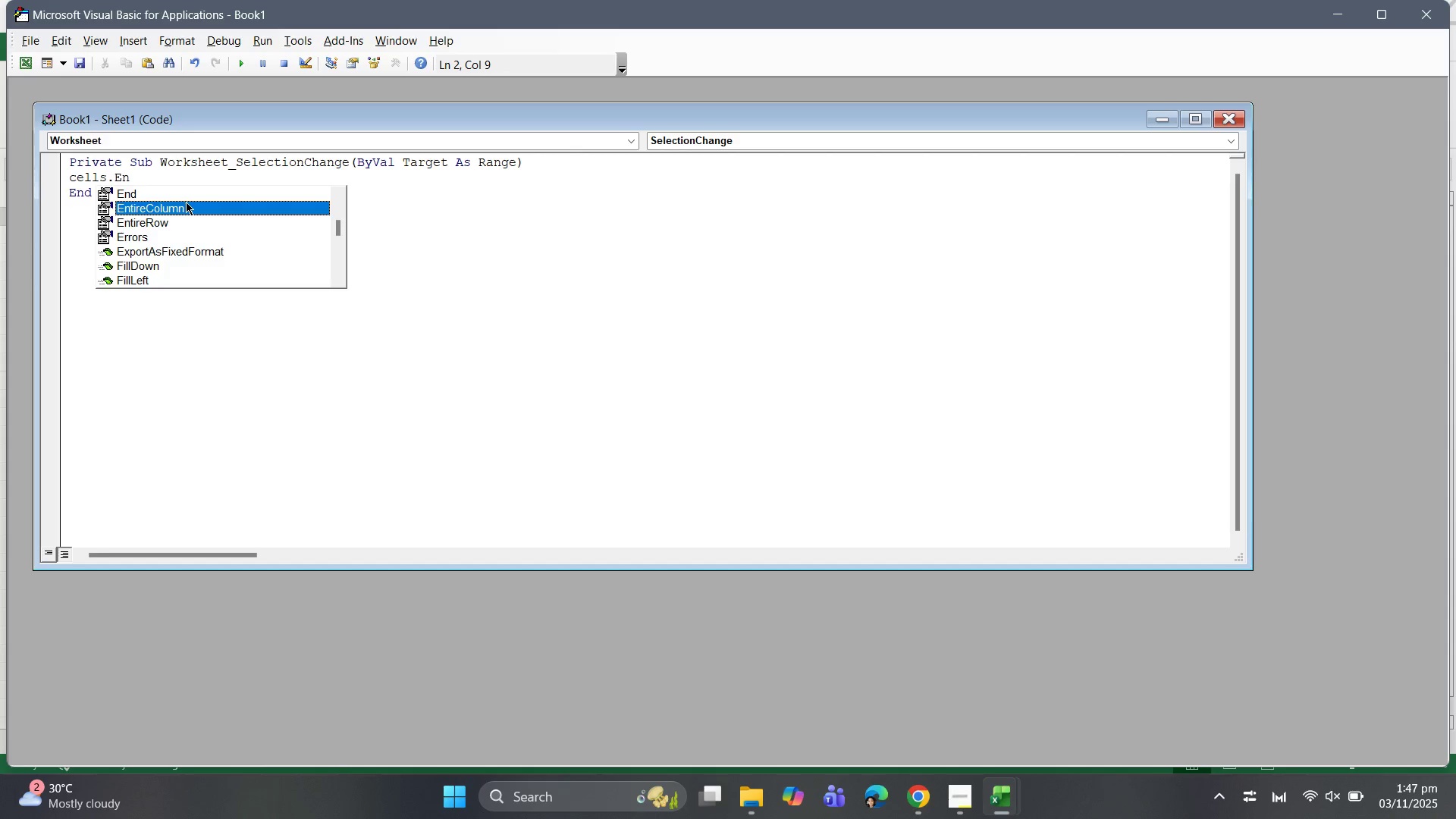 
key(Tab)
type(.AU)
 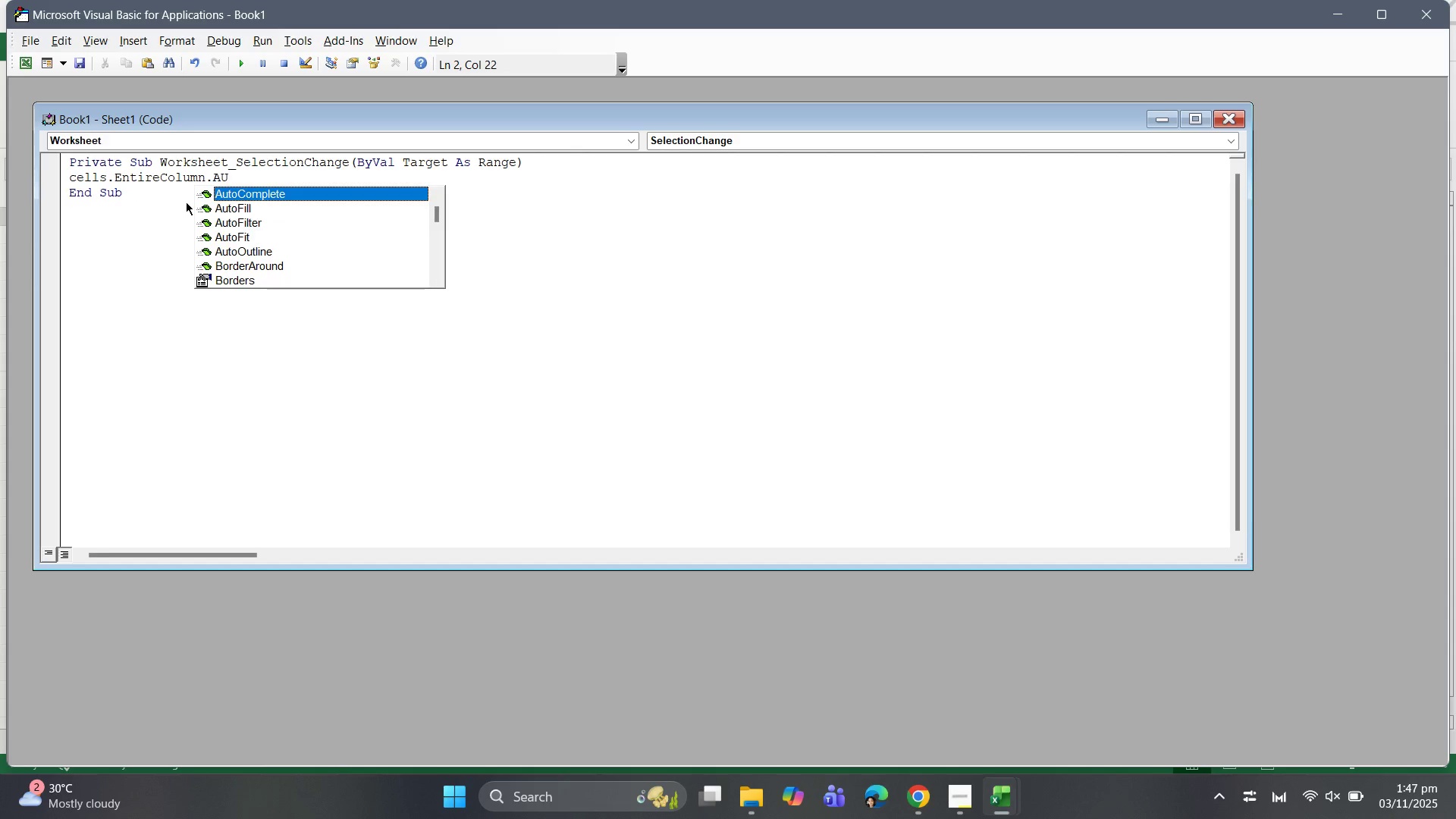 
key(Tab)
 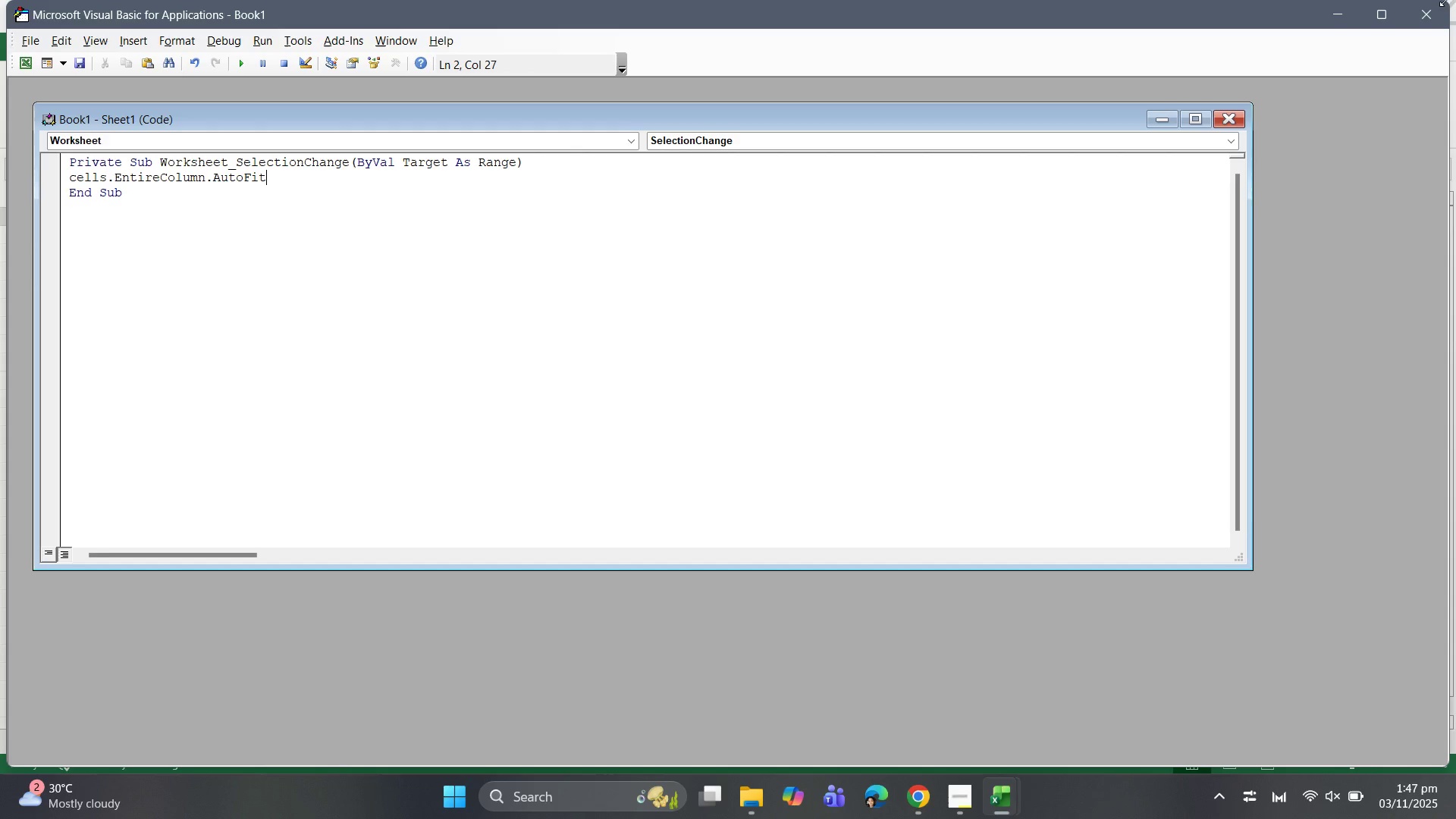 
left_click([1436, 16])
 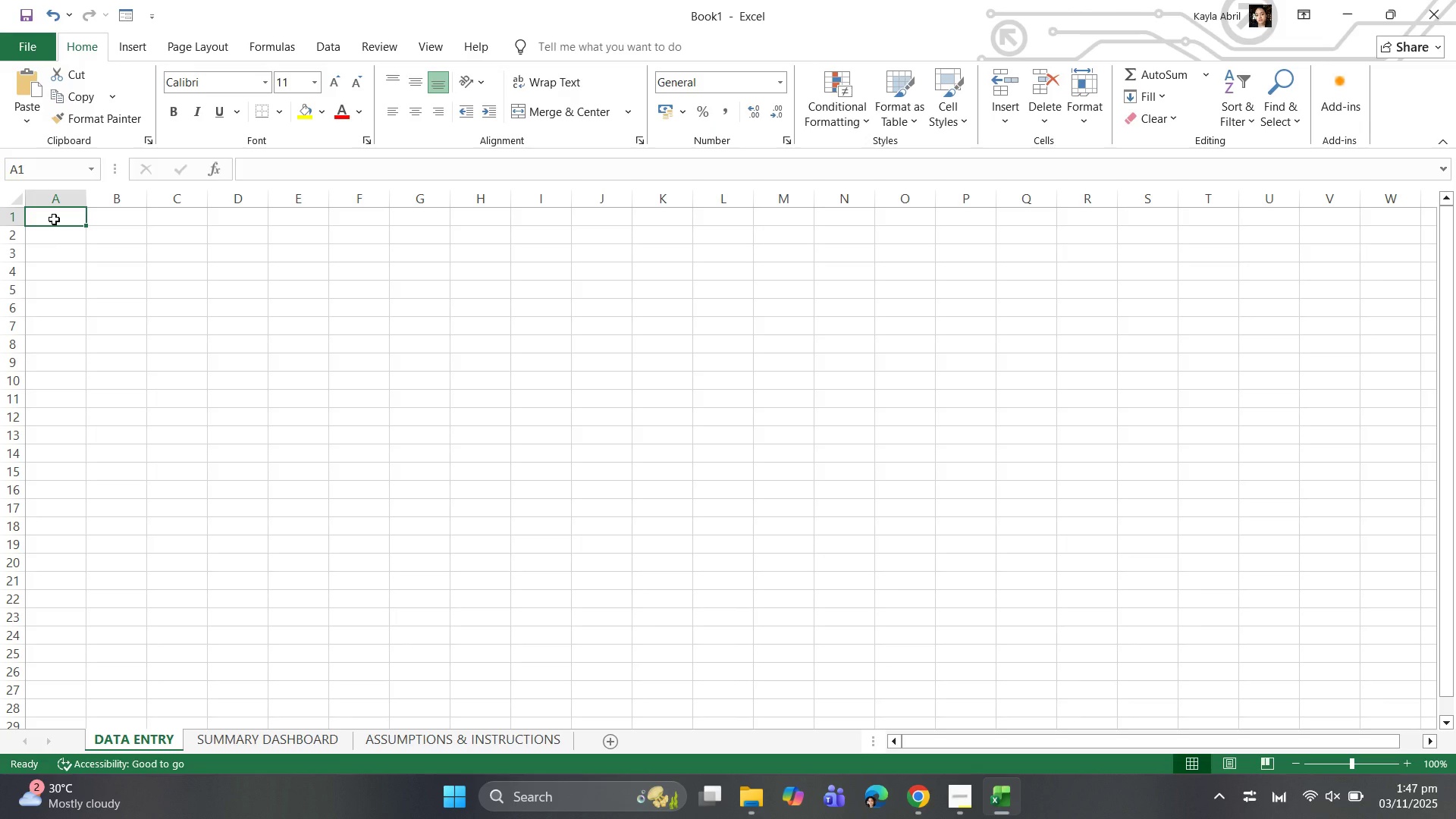 
wait(36.38)
 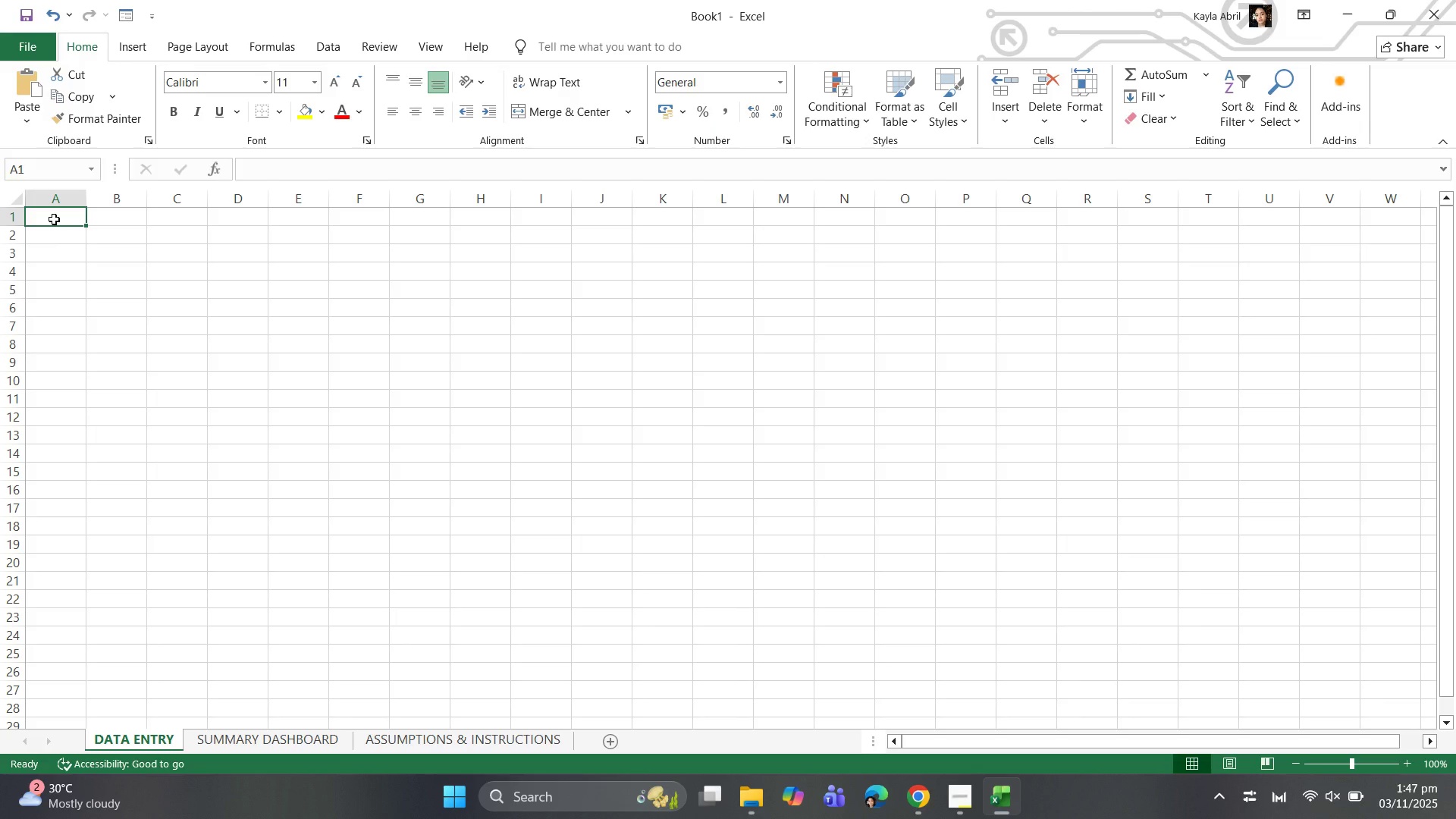 
left_click([36, 176])
 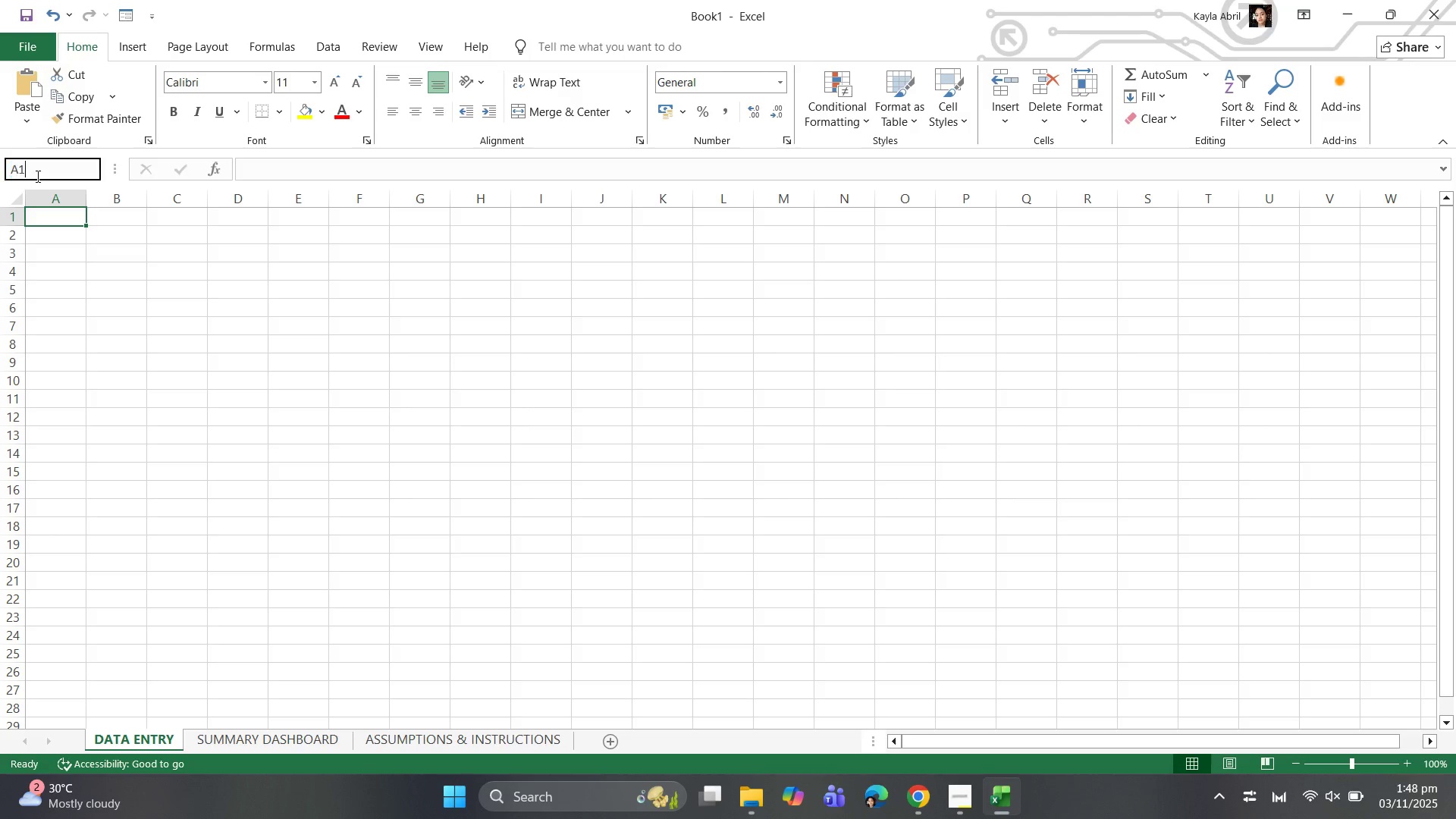 
left_click([36, 176])
 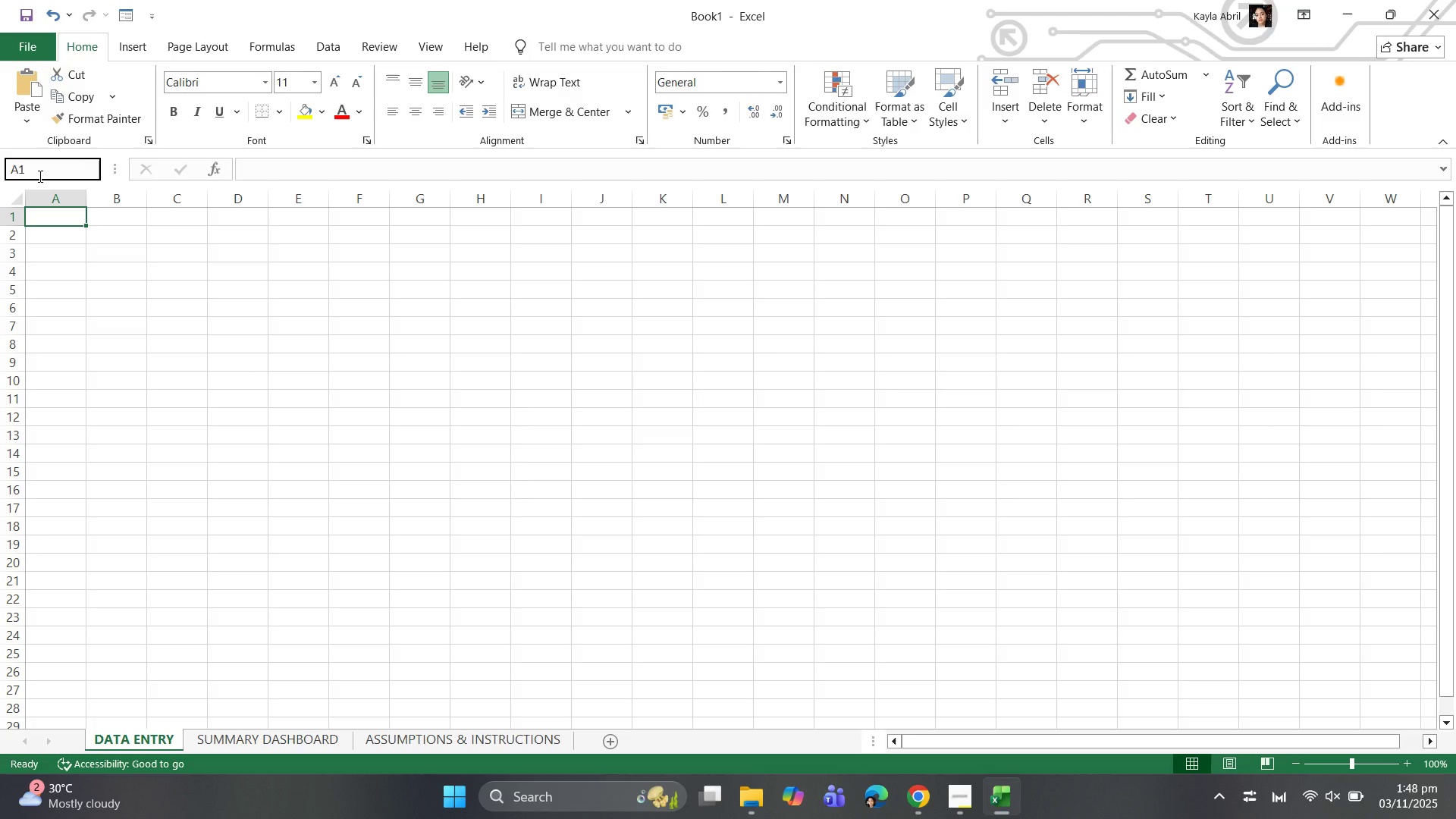 
key(Shift+Semicolon)
 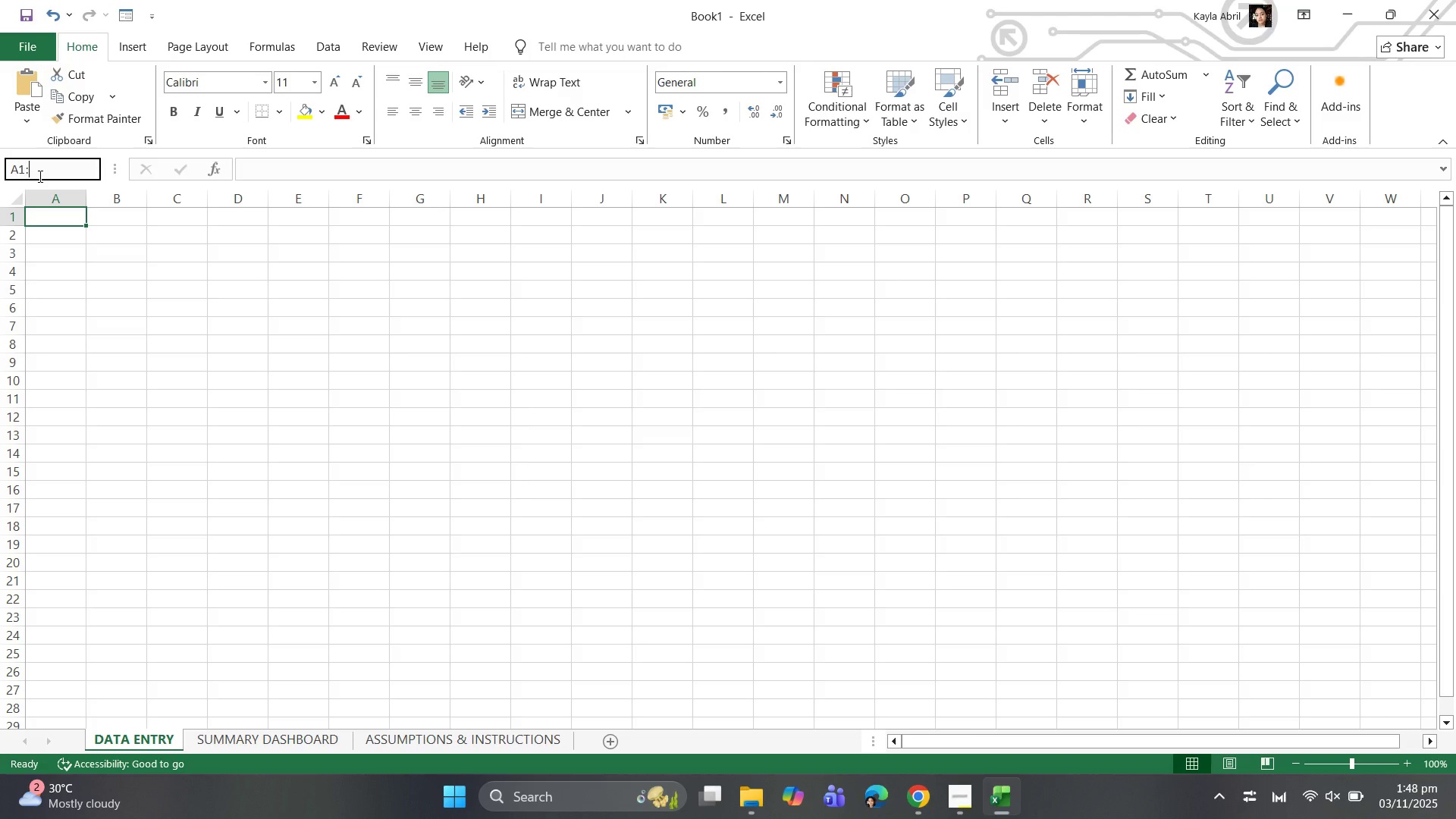 
wait(5.1)
 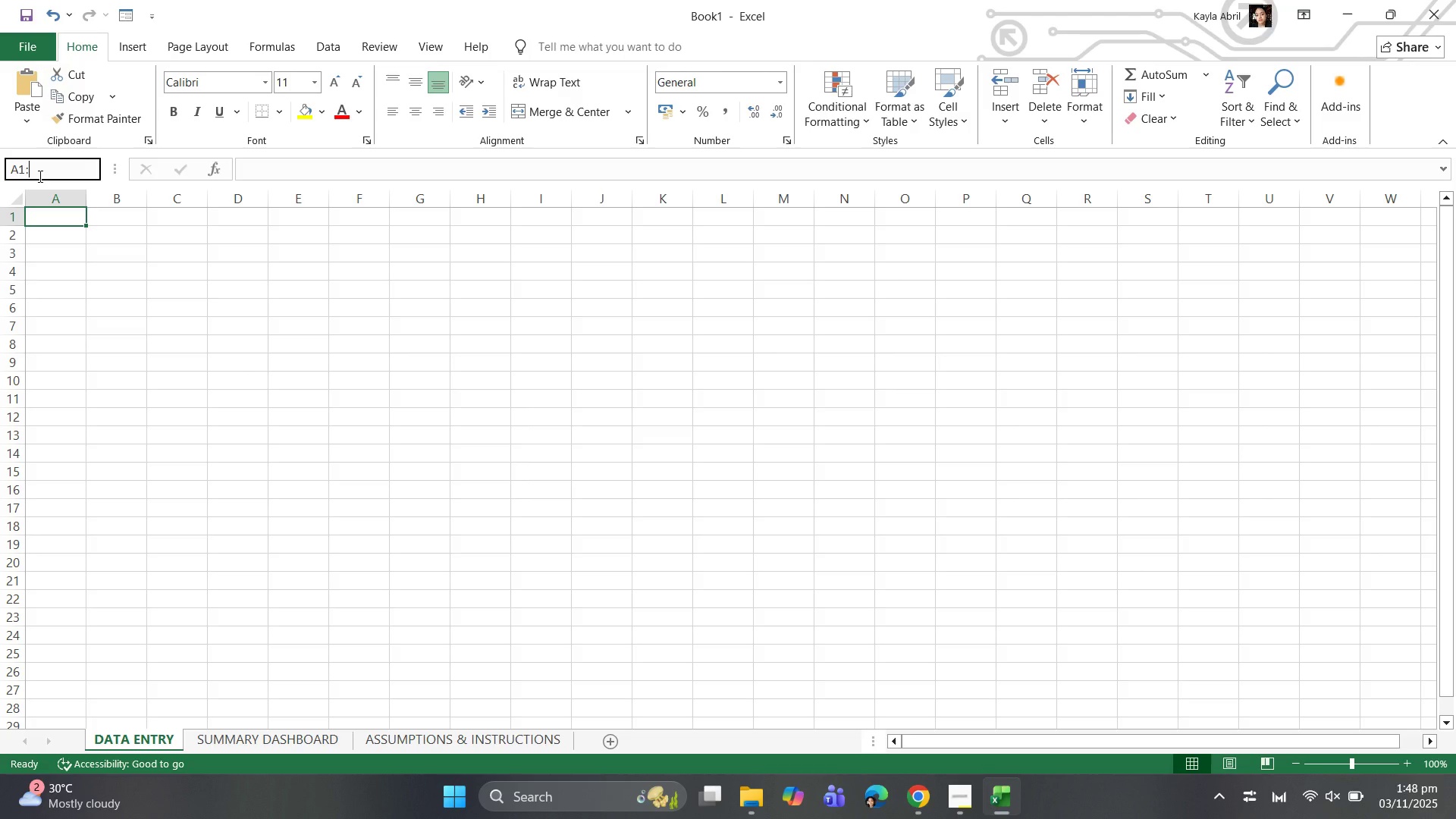 
type(J51)
 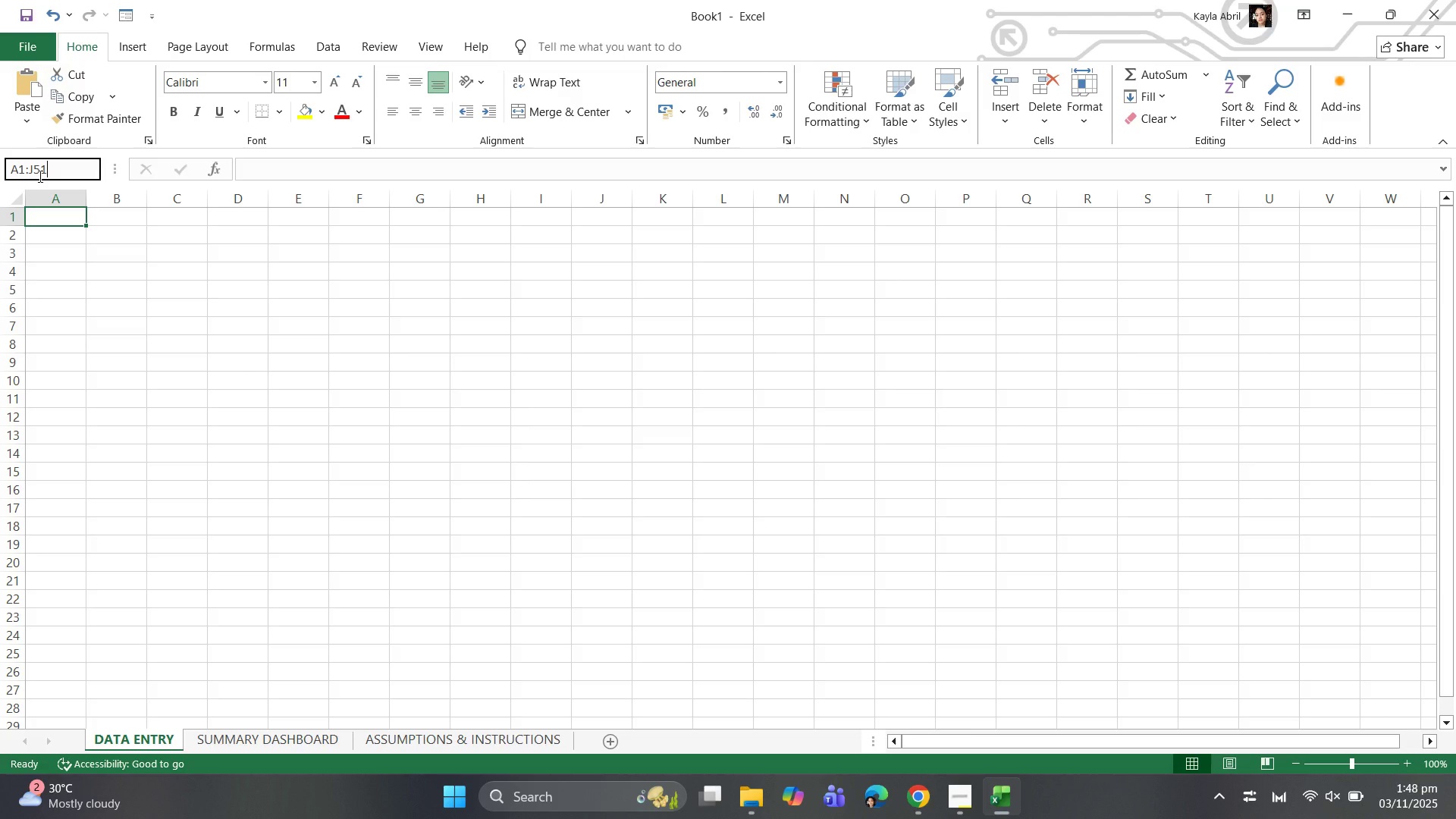 
wait(6.74)
 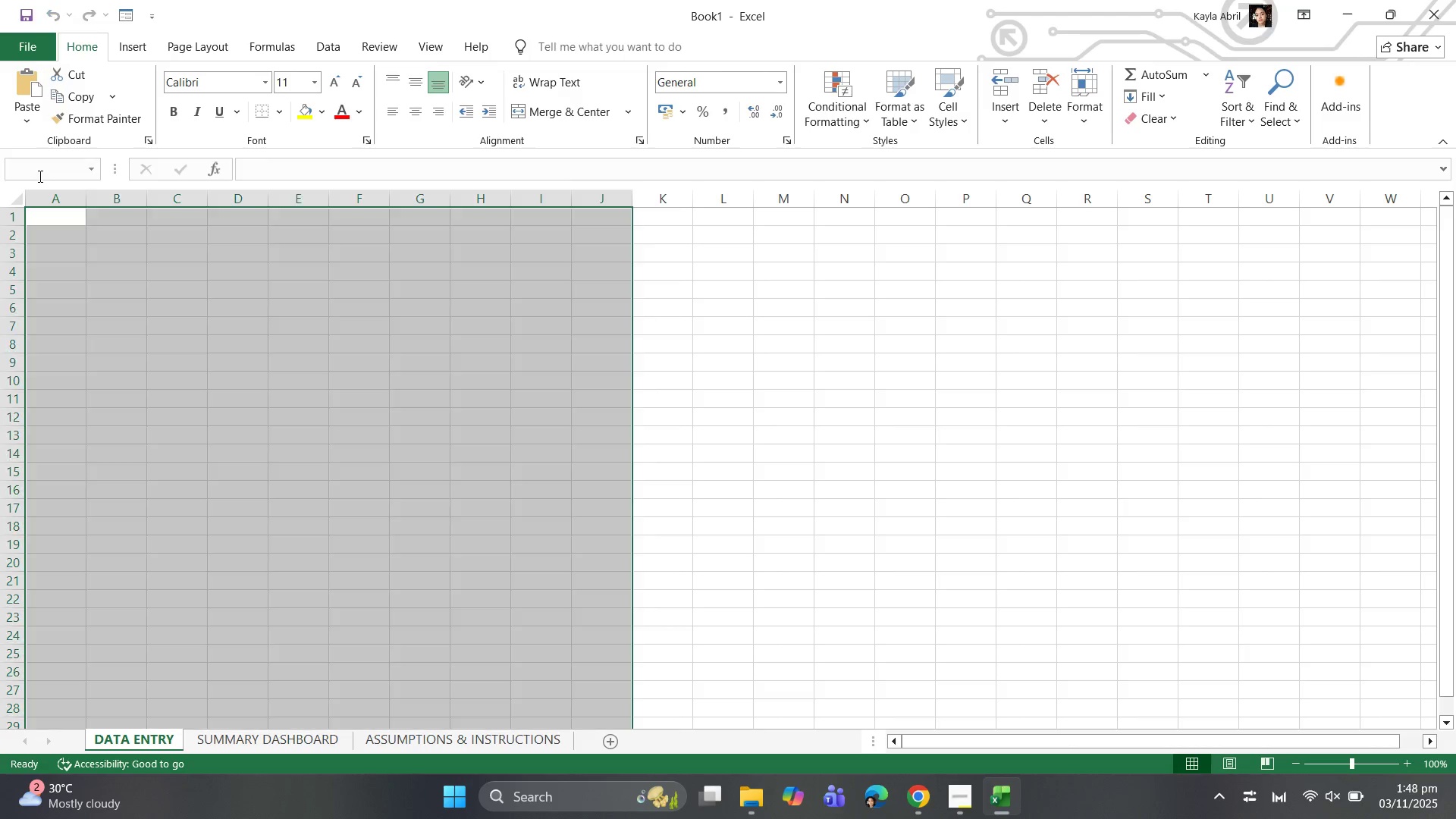 
key(Control+ControlLeft)
 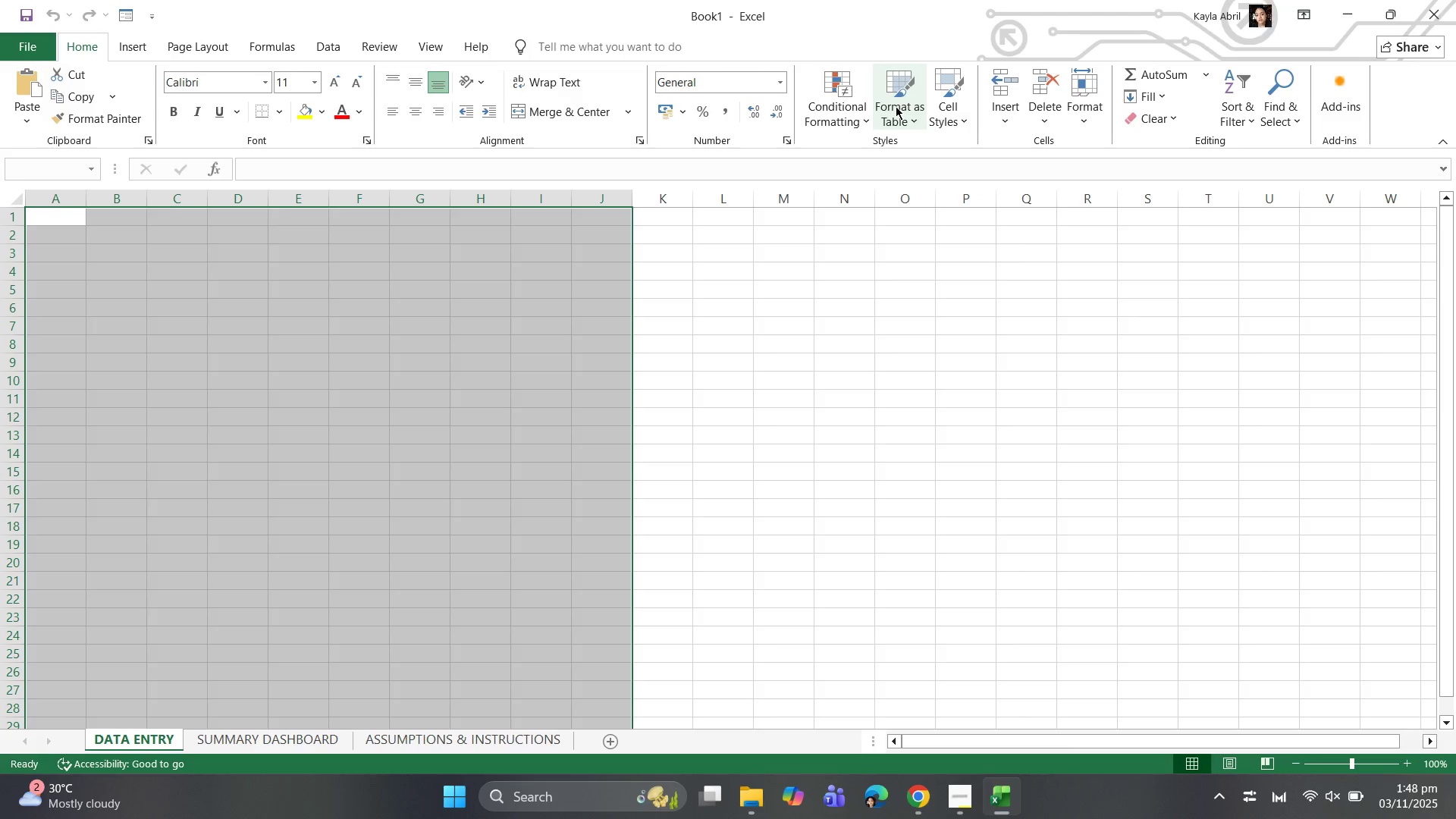 
key(Control+T)
 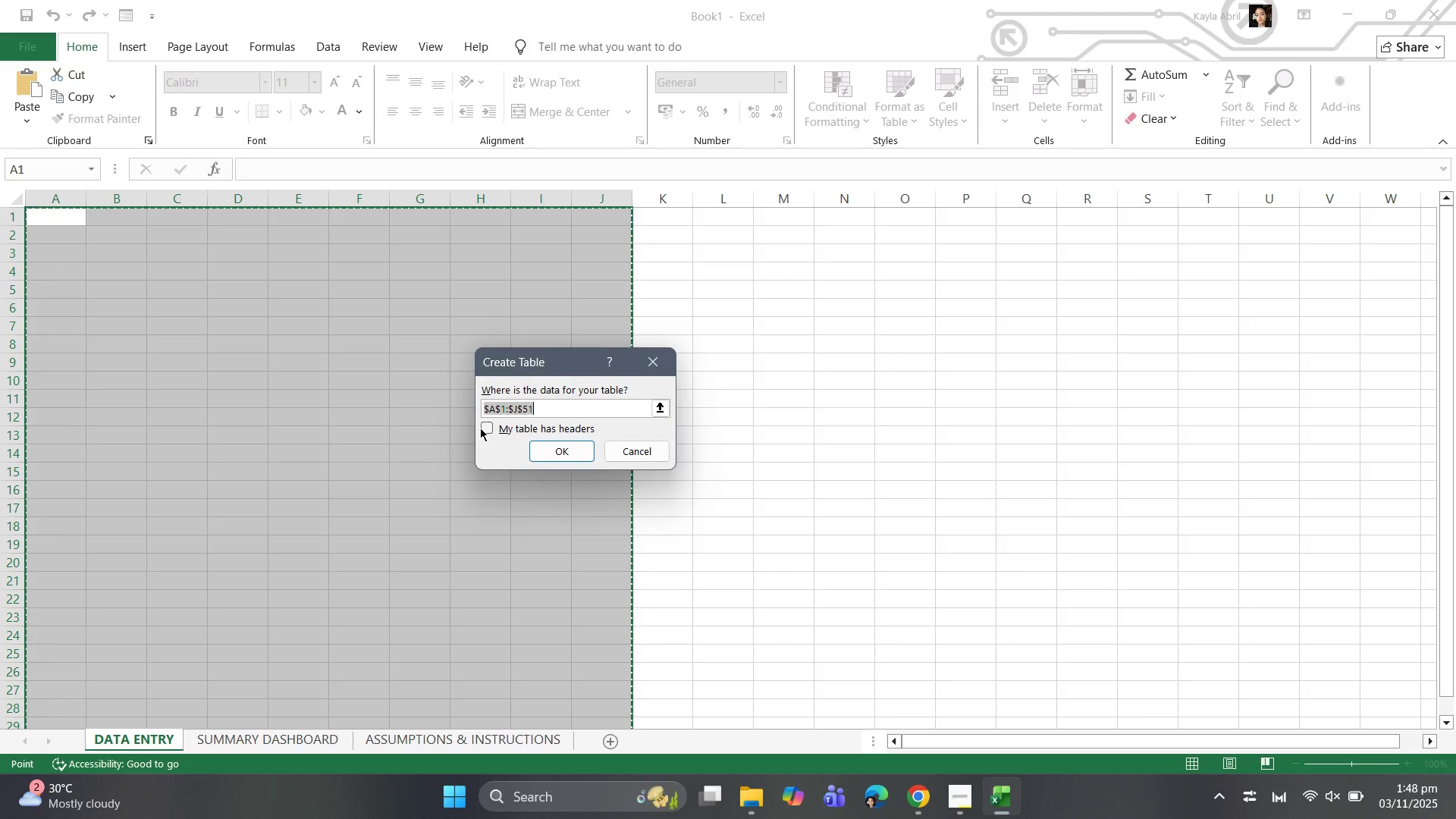 
wait(12.51)
 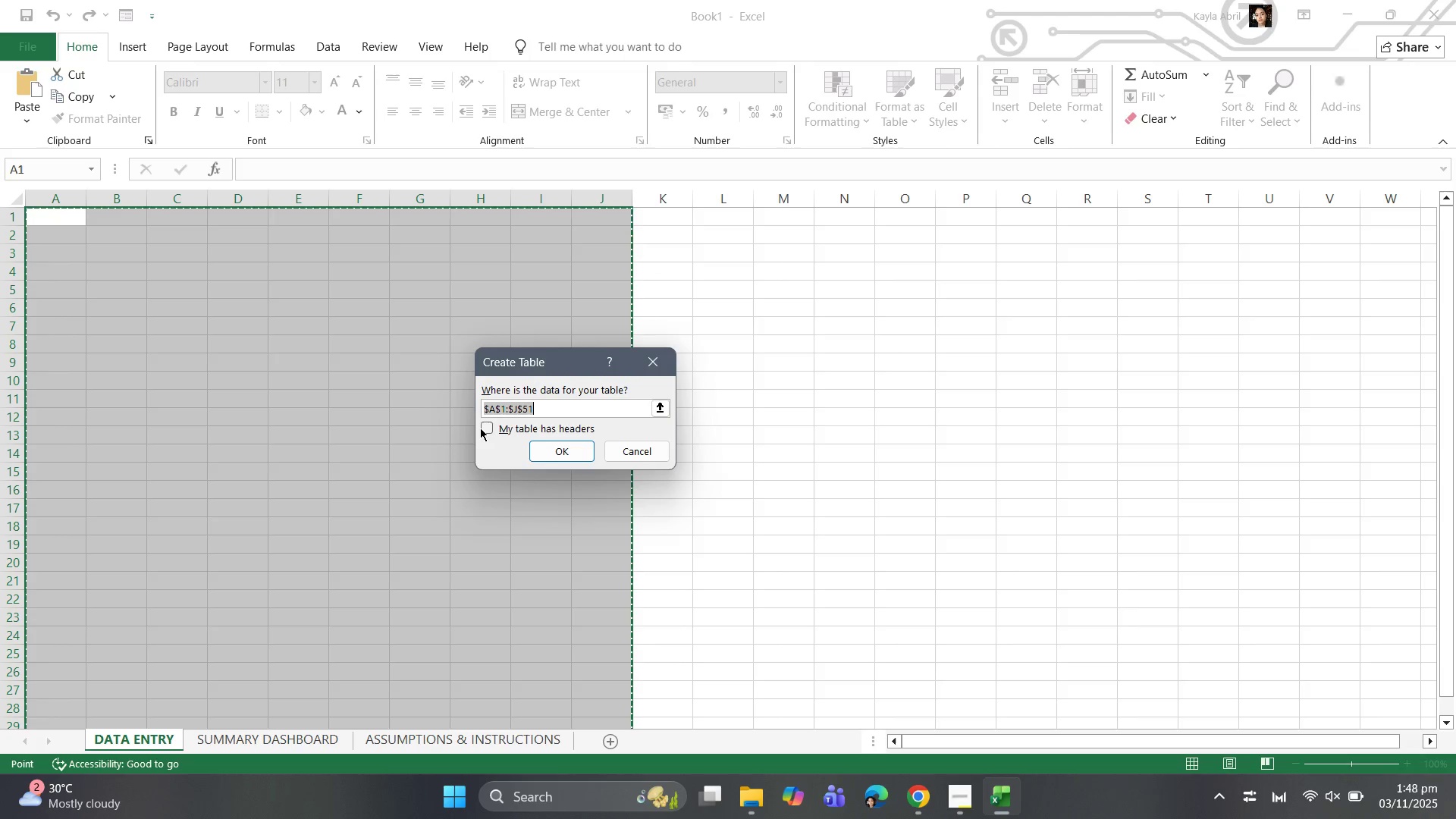 
left_click([480, 428])
 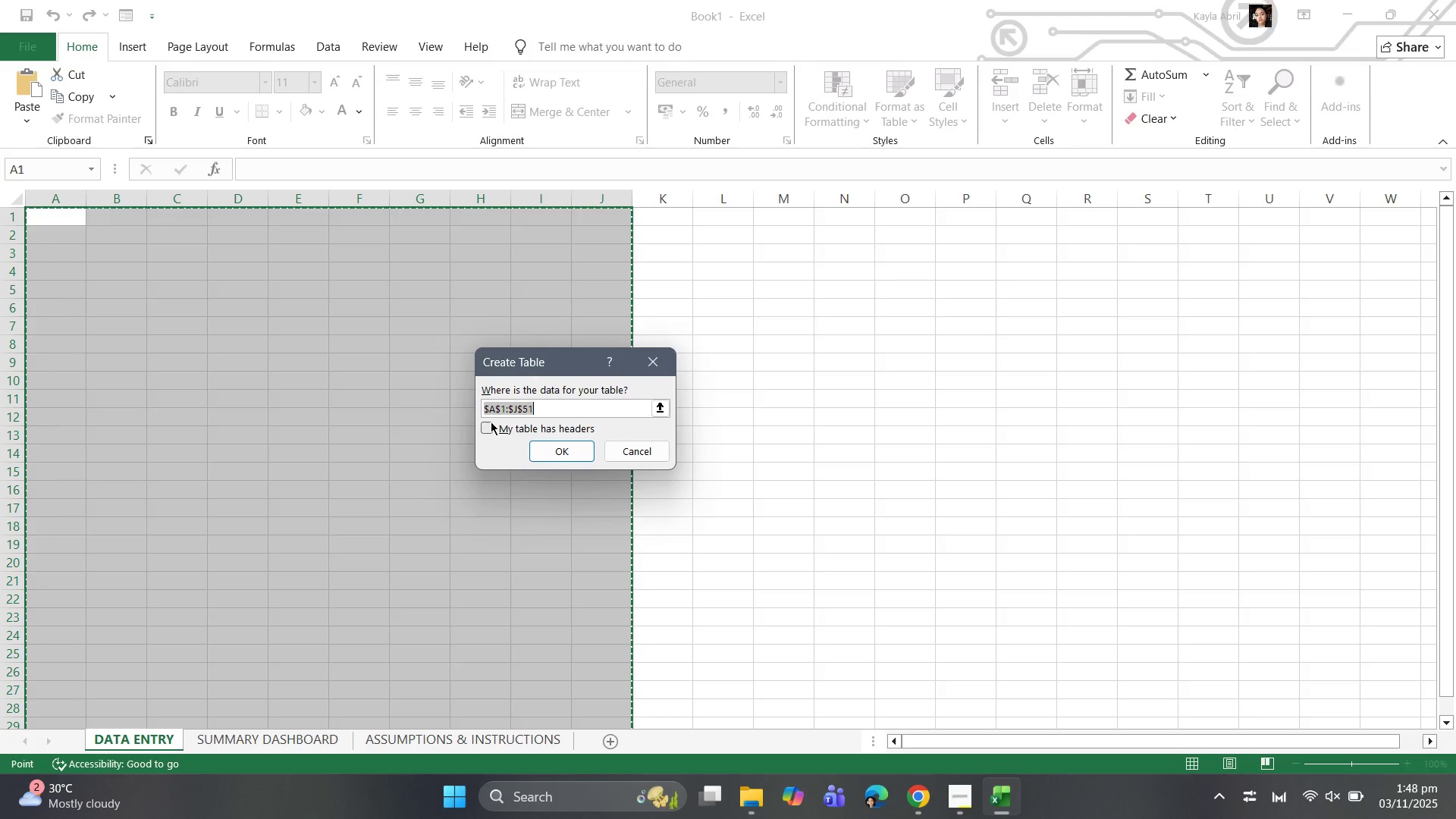 
left_click([491, 422])
 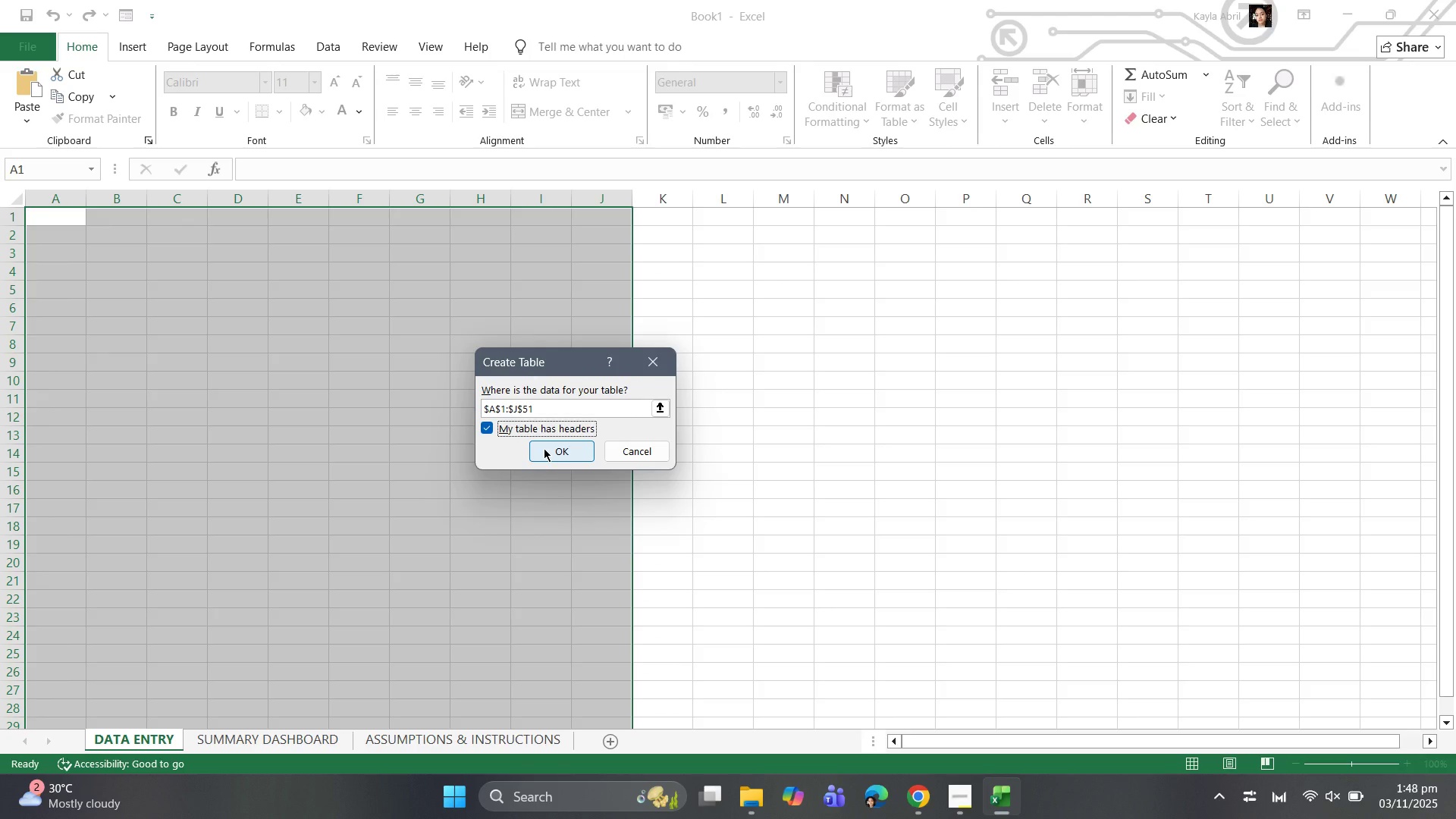 
left_click([544, 448])
 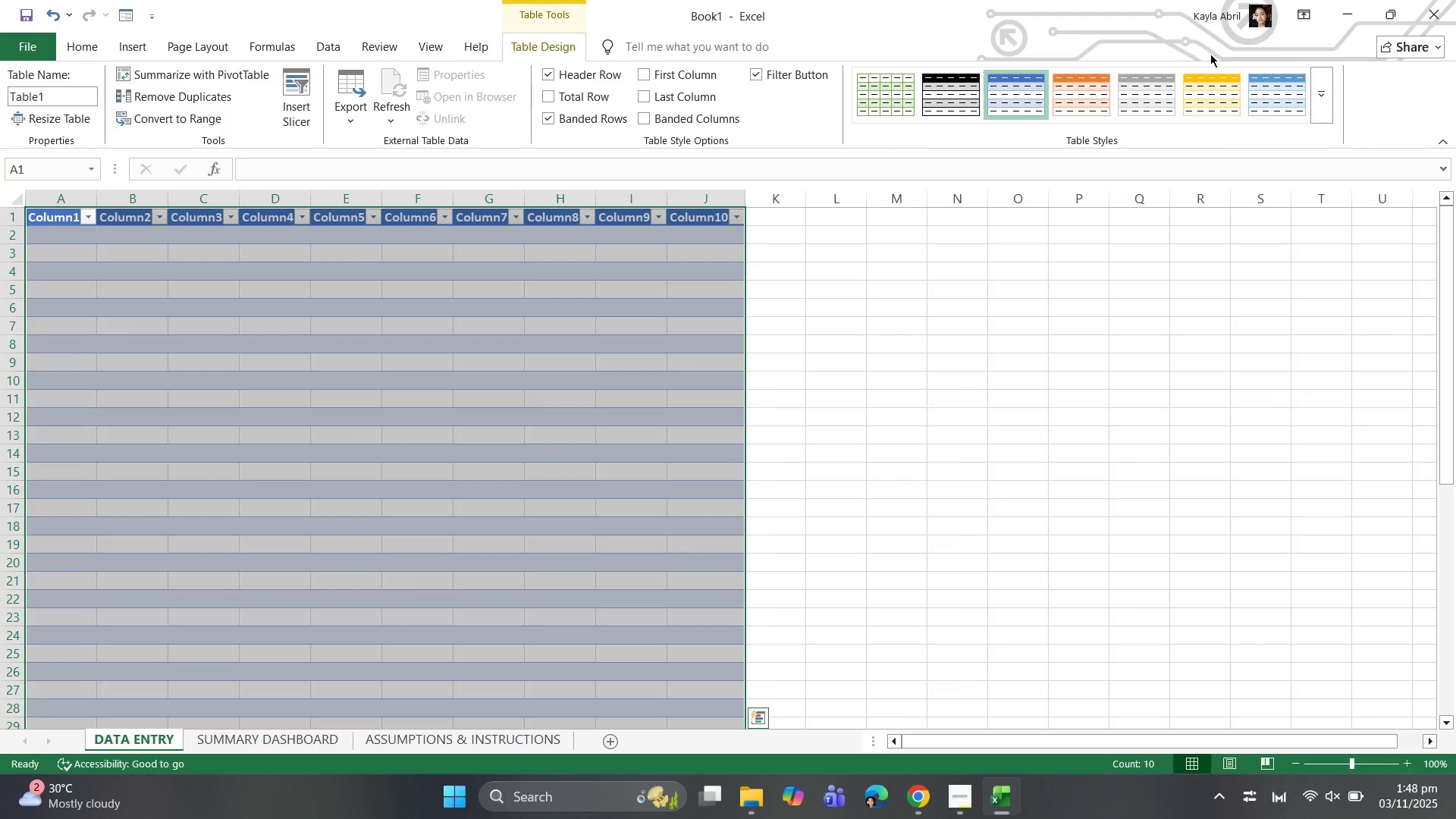 
left_click([1218, 106])
 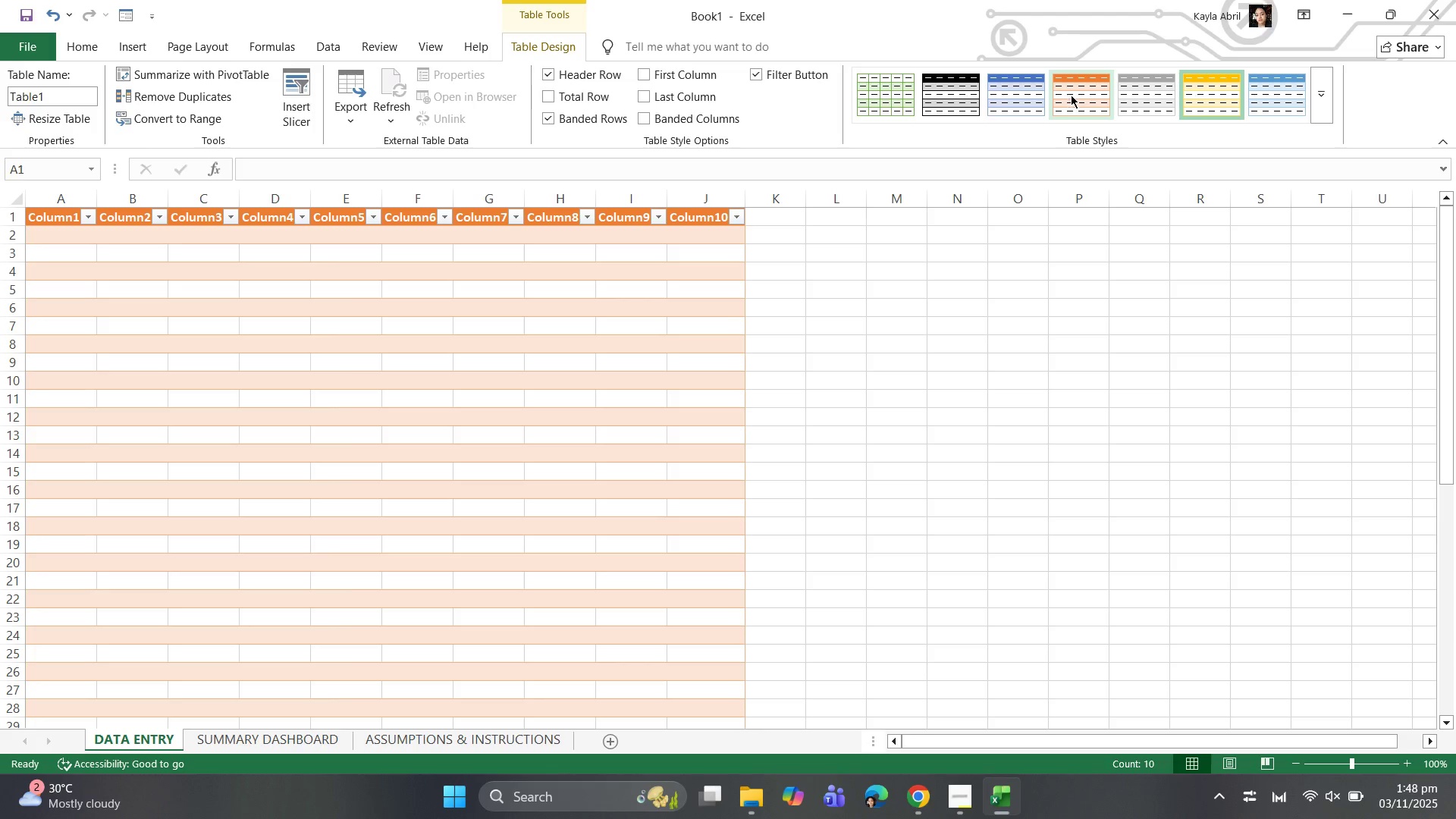 
left_click([1071, 95])
 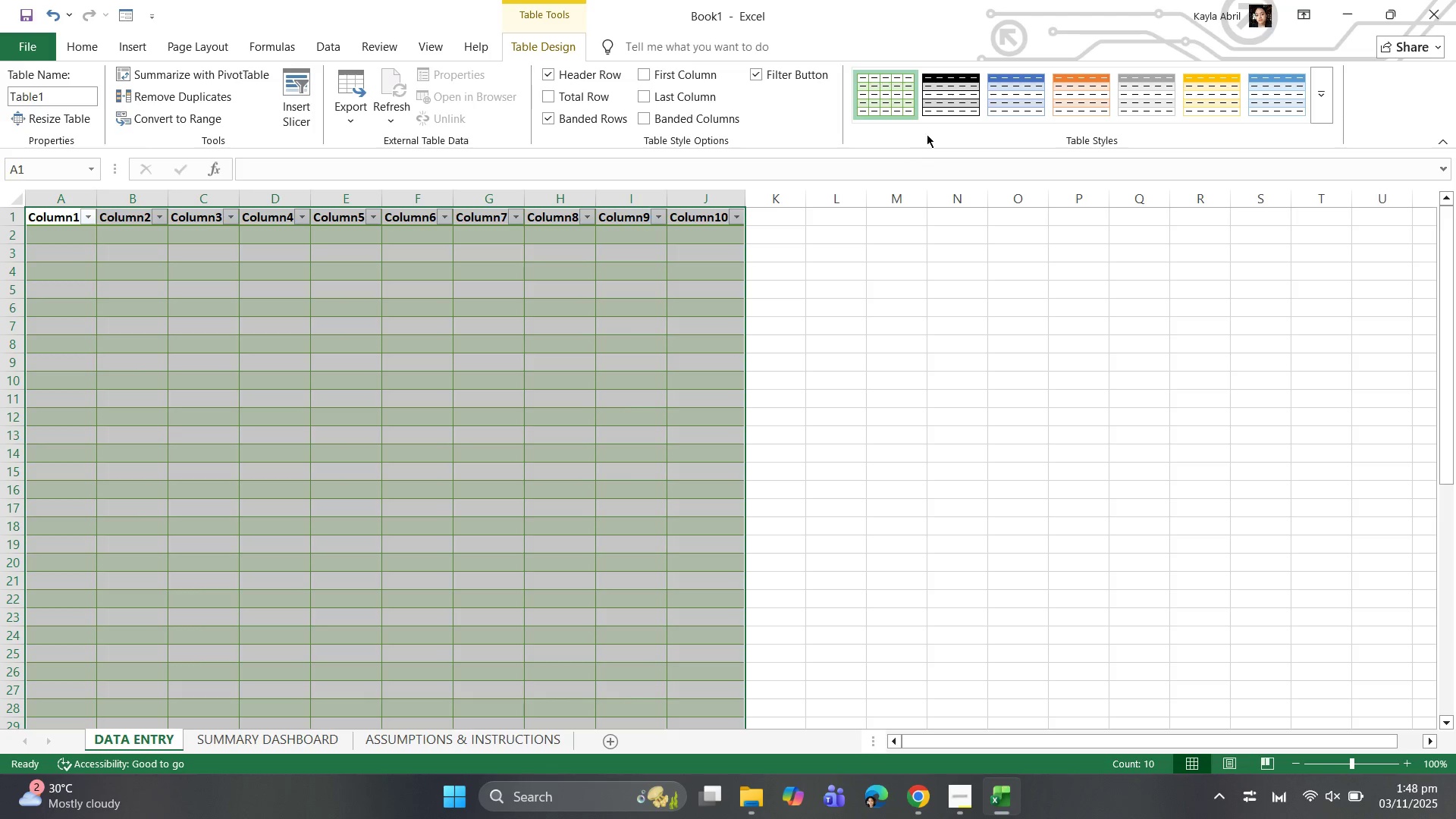 
wait(5.63)
 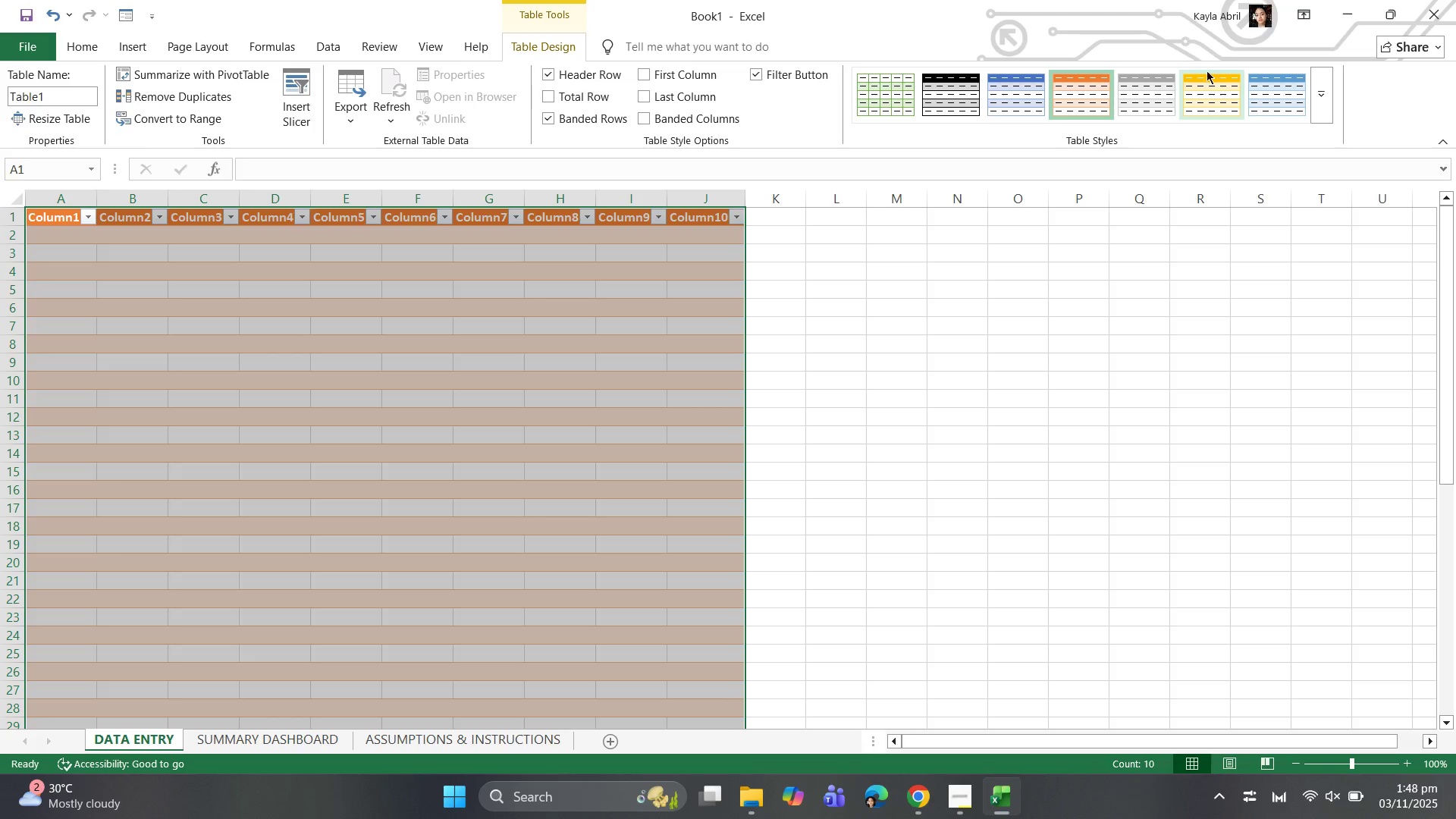 
left_click([1060, 89])
 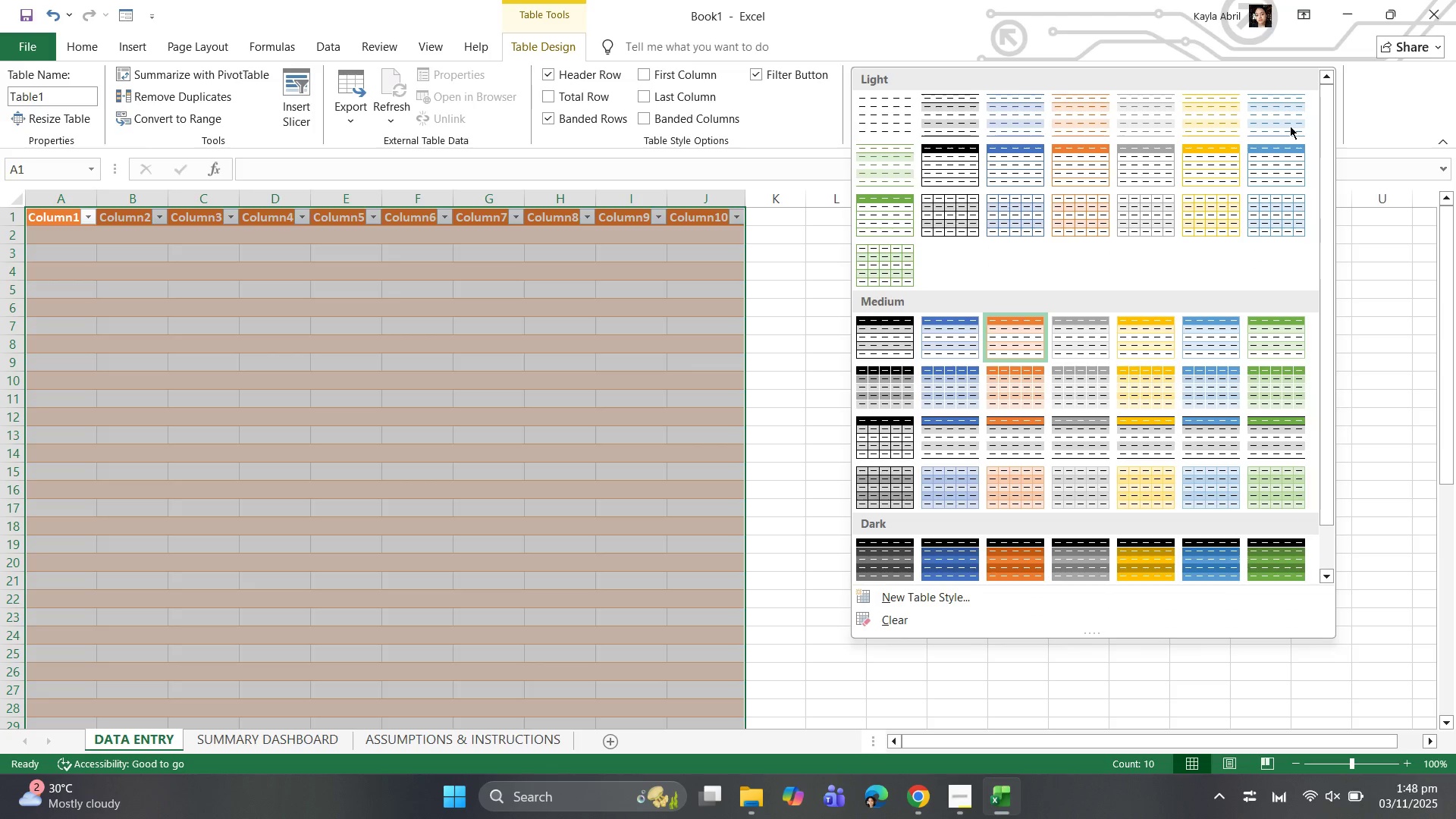 
mouse_move([1150, 362])
 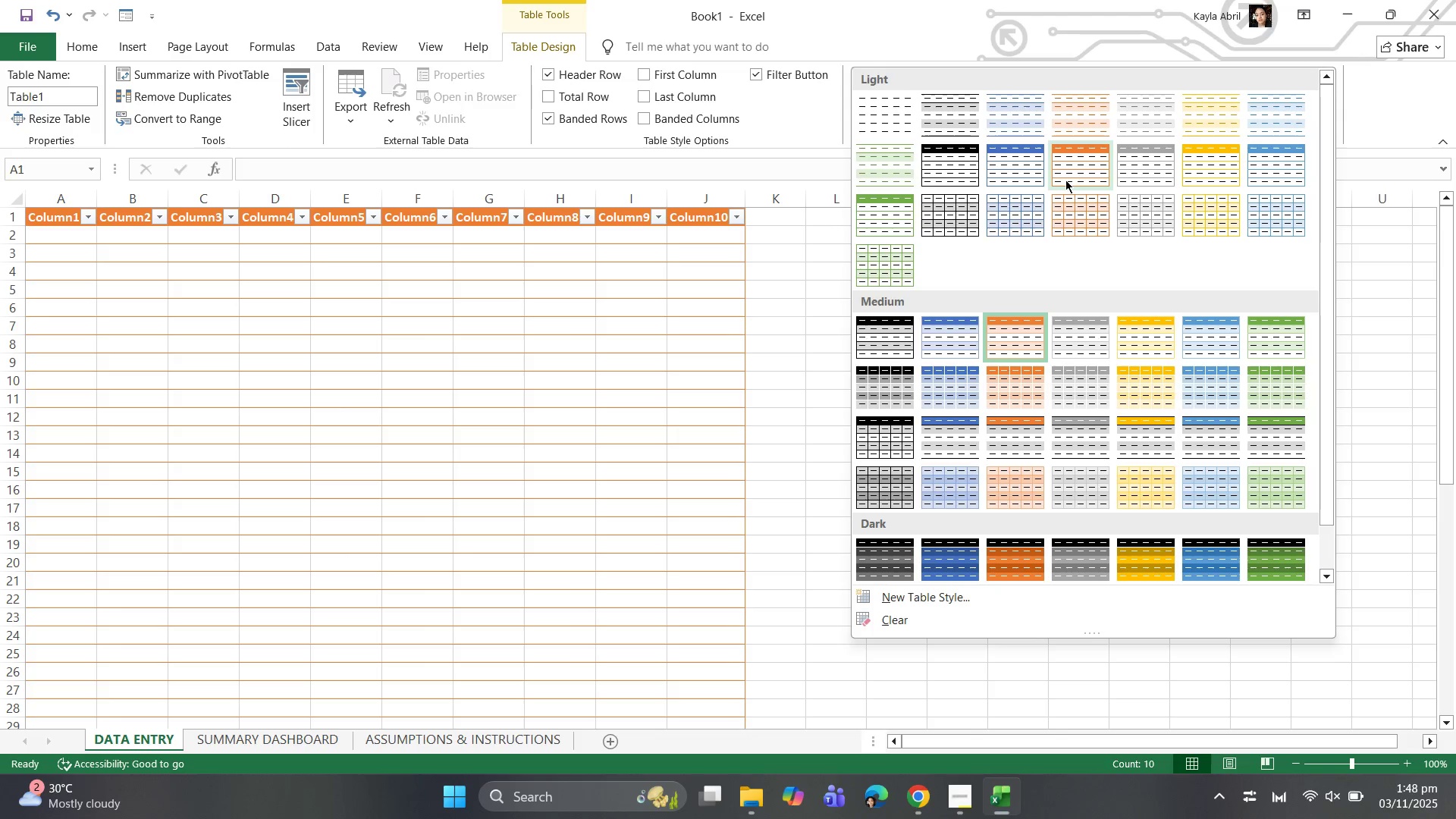 
mouse_move([1159, 336])
 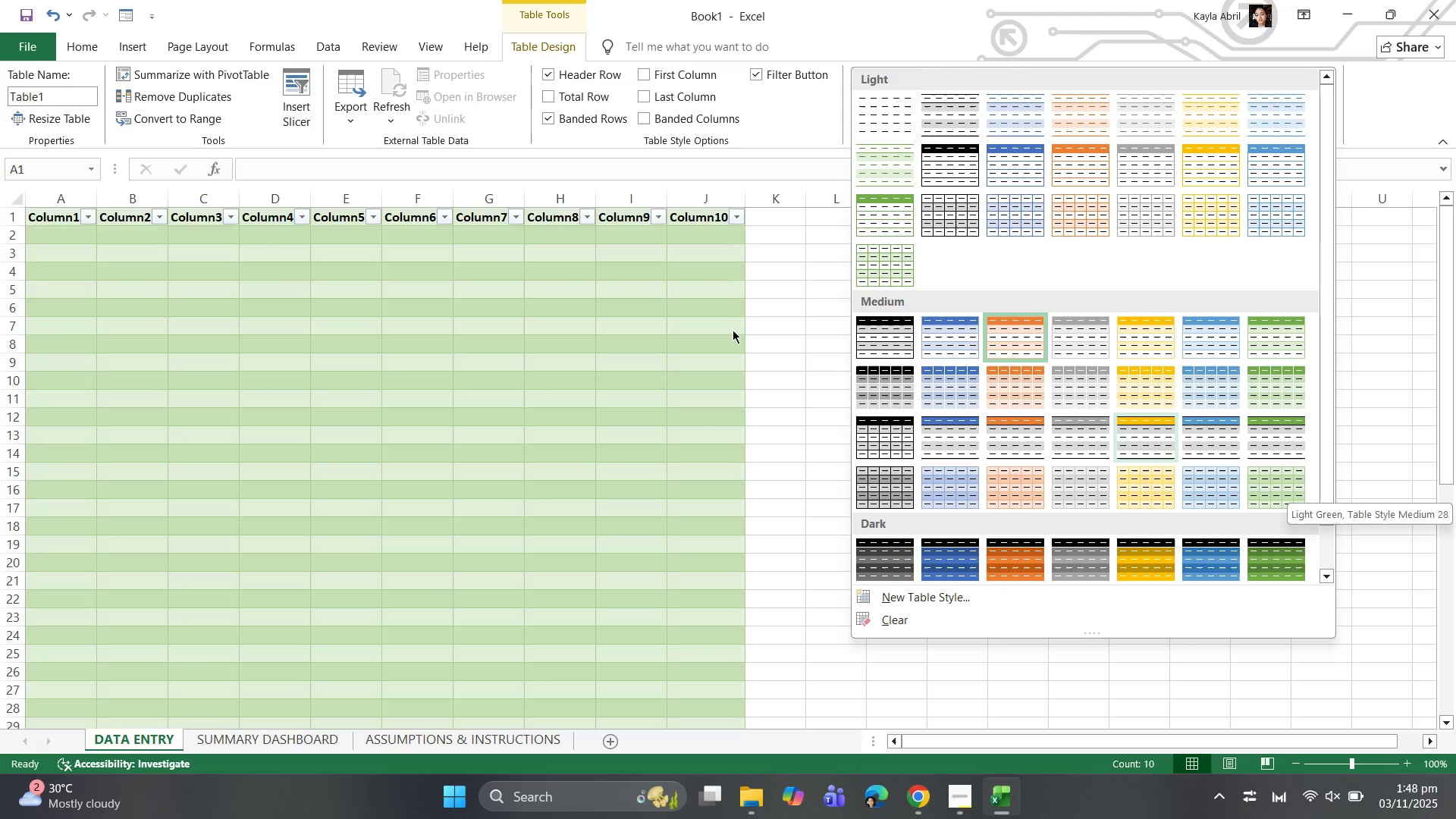 
wait(9.1)
 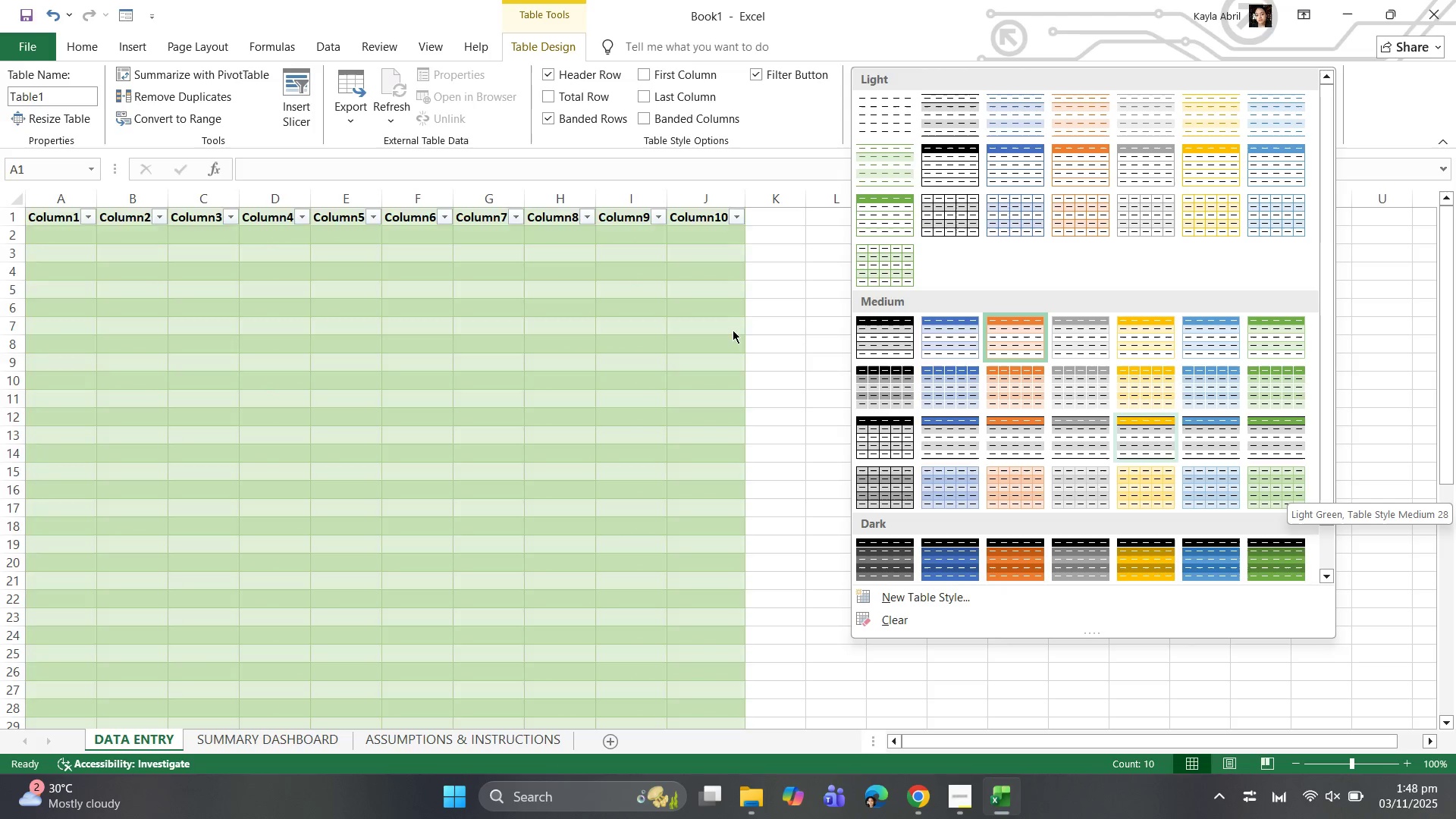 
left_click([1037, 387])
 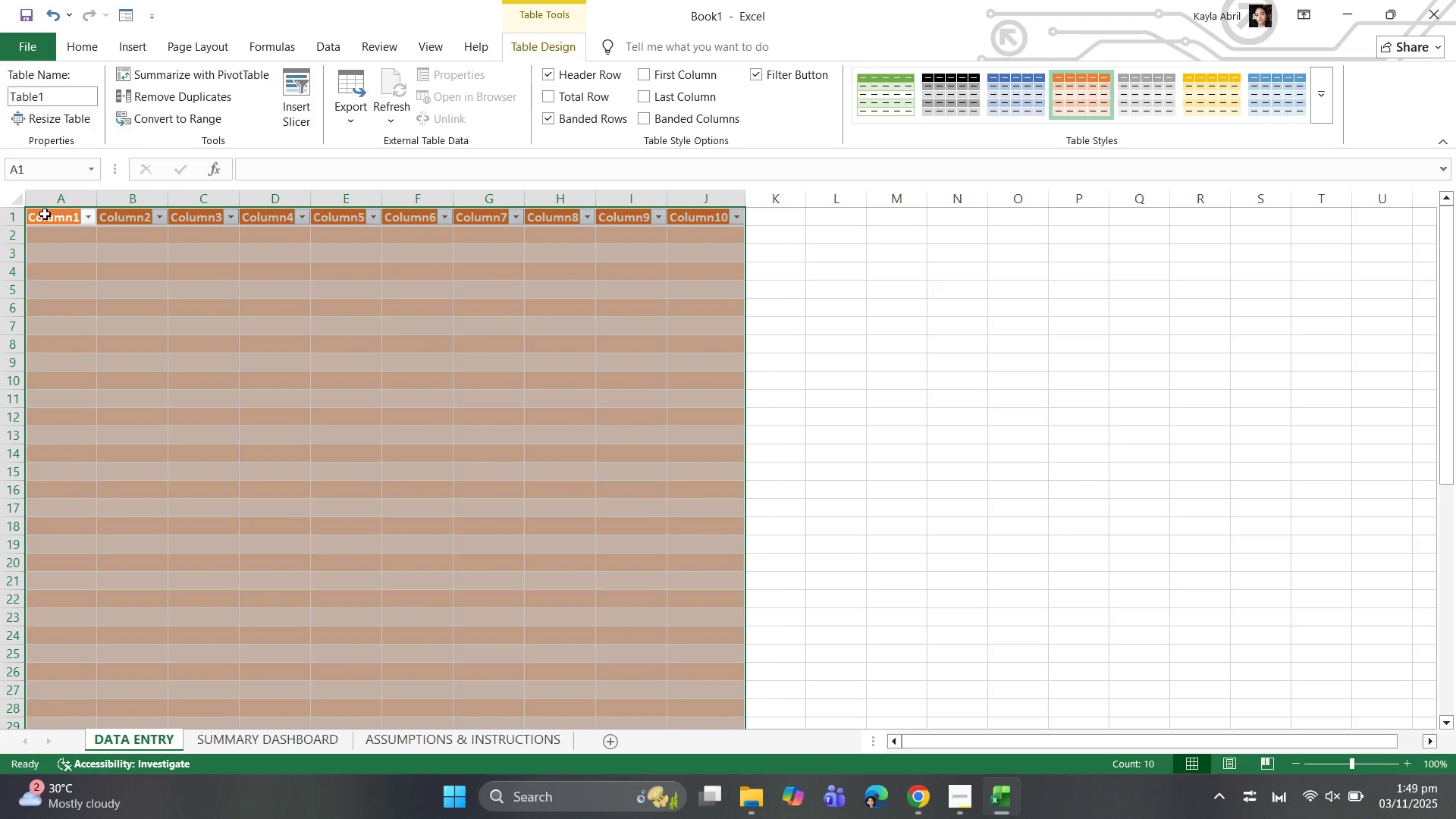 
left_click([51, 213])
 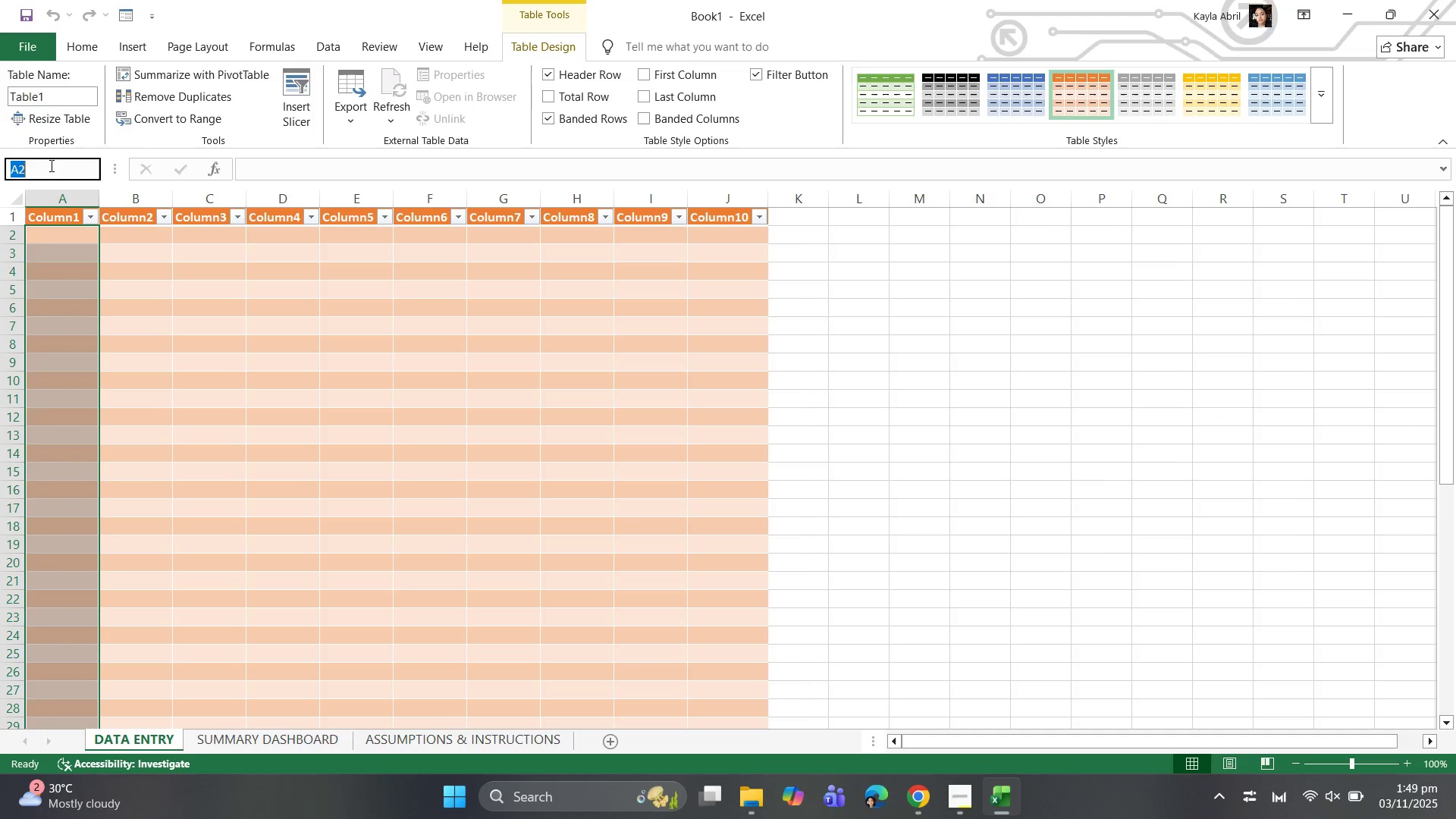 
key(Backspace)
type(a1:j51)
 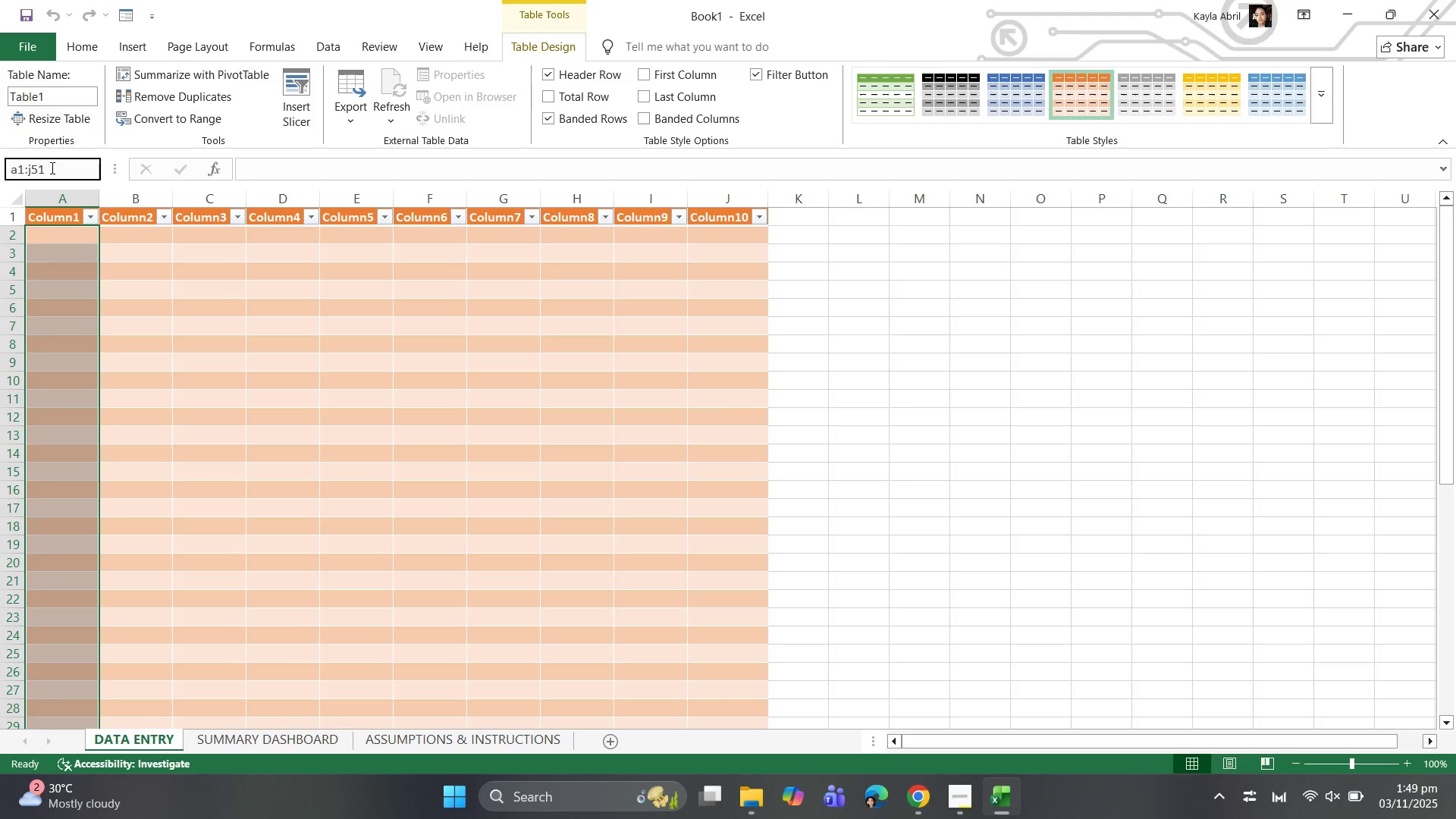 
key(Enter)
 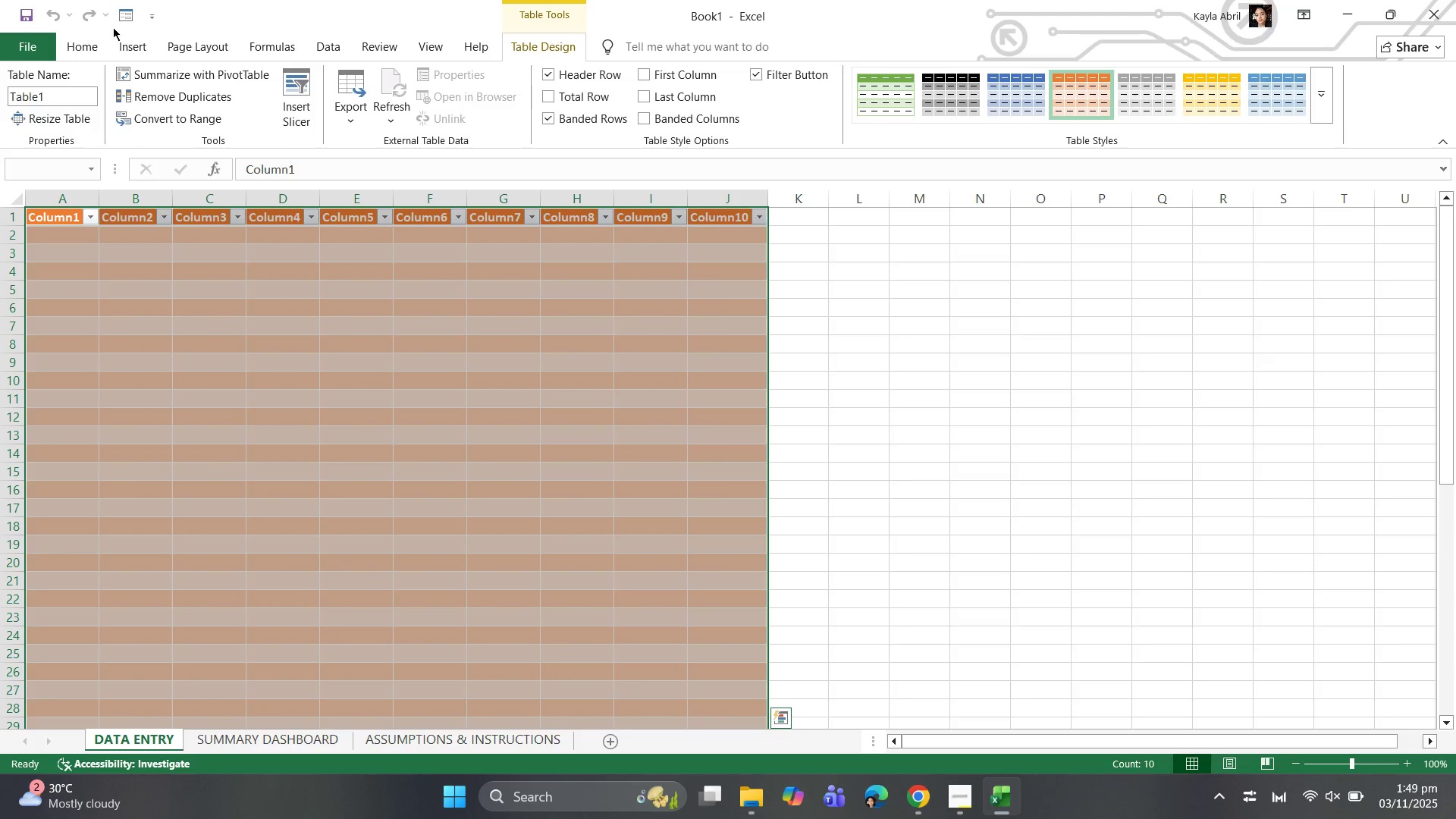 
left_click([80, 46])
 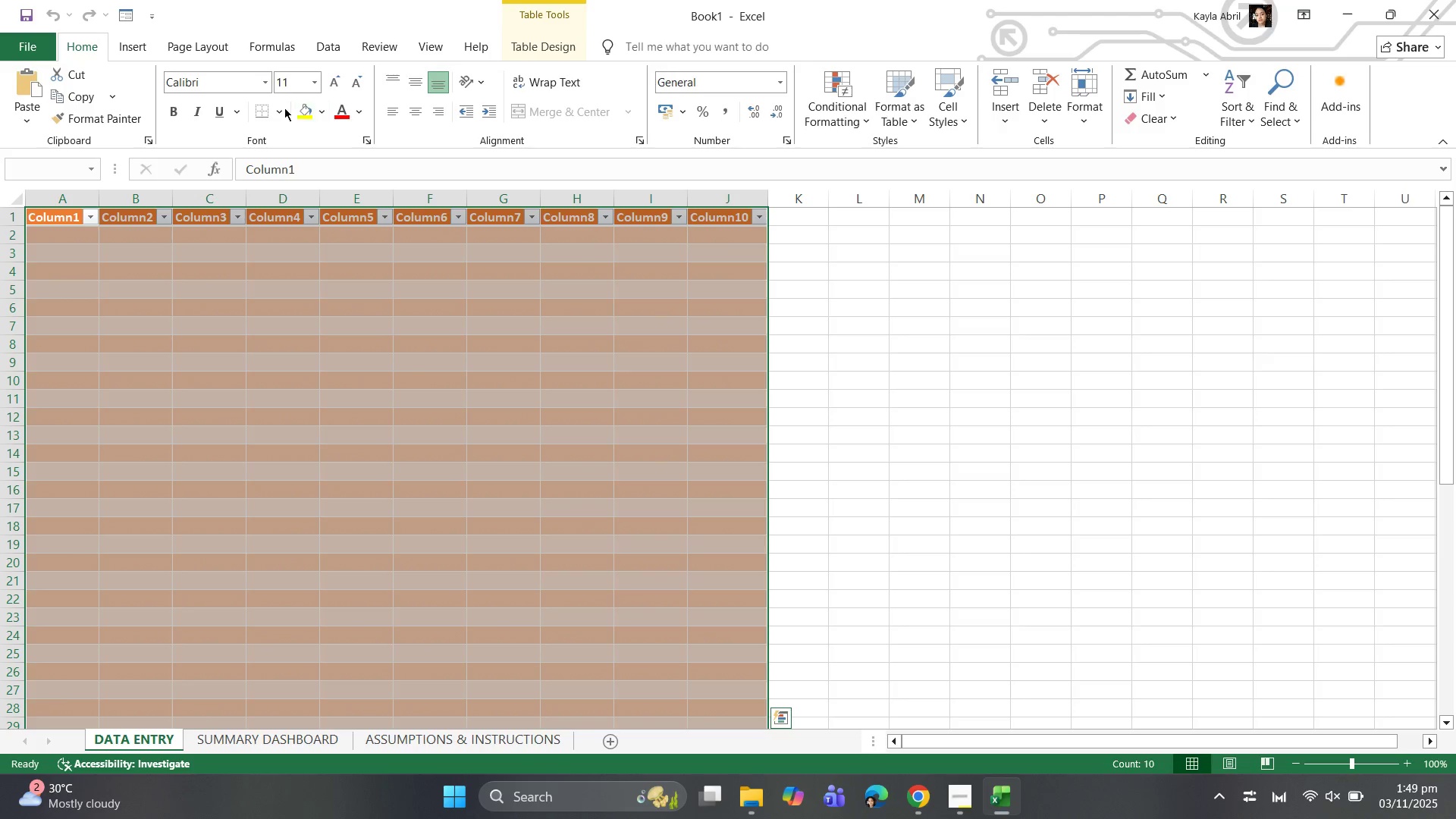 
left_click([281, 108])
 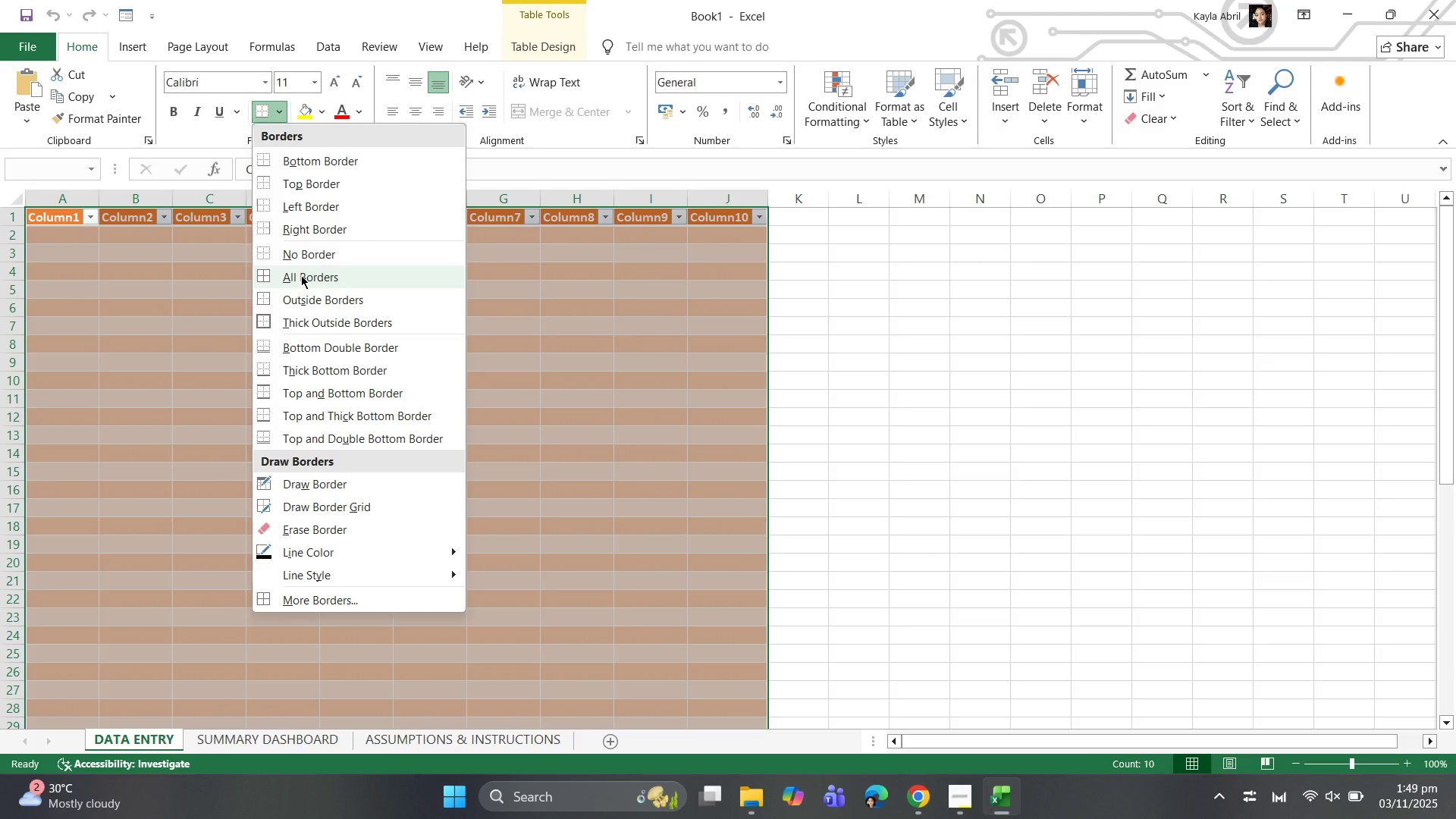 
left_click([301, 275])
 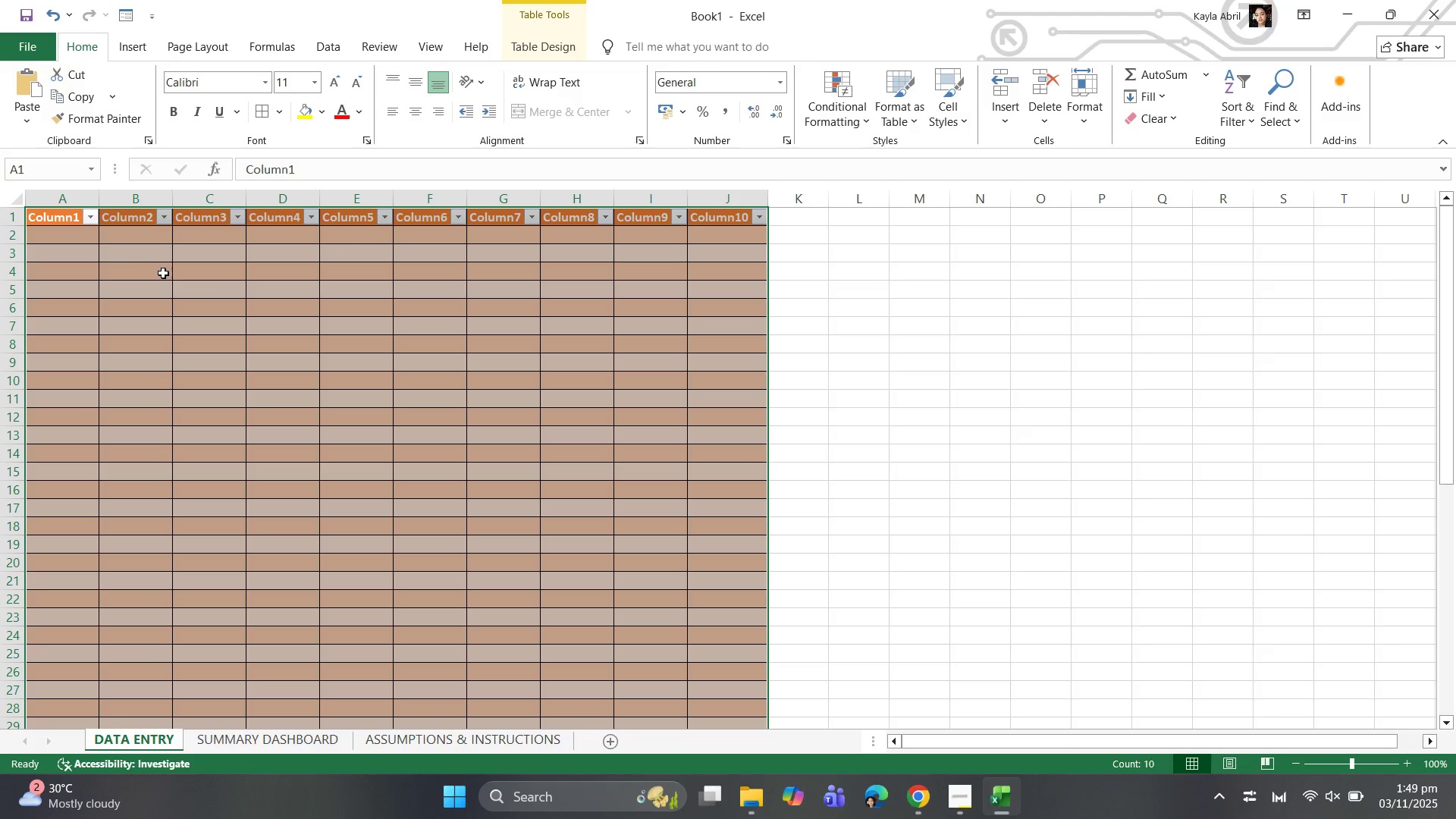 
wait(5.18)
 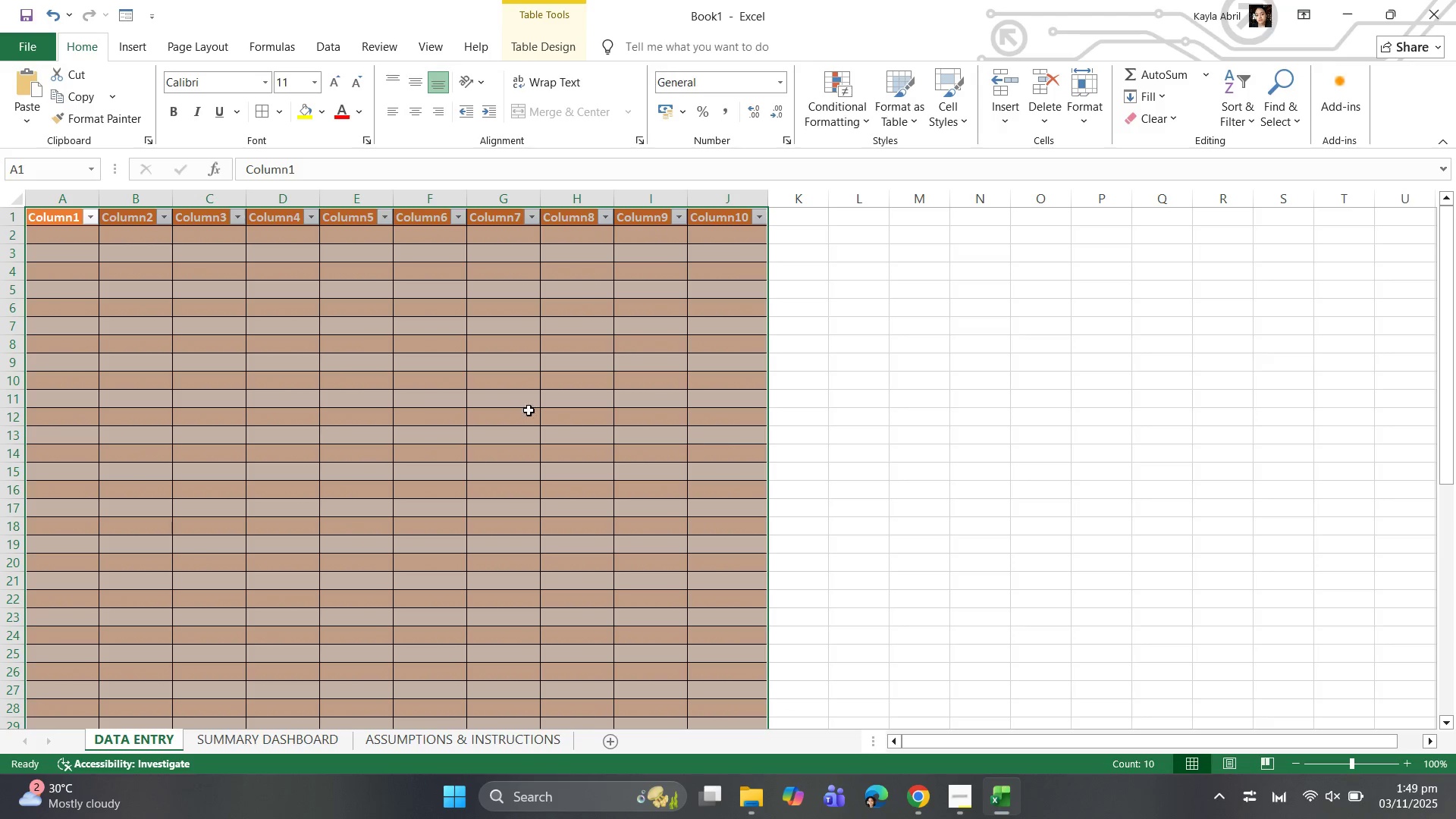 
left_click([64, 218])
 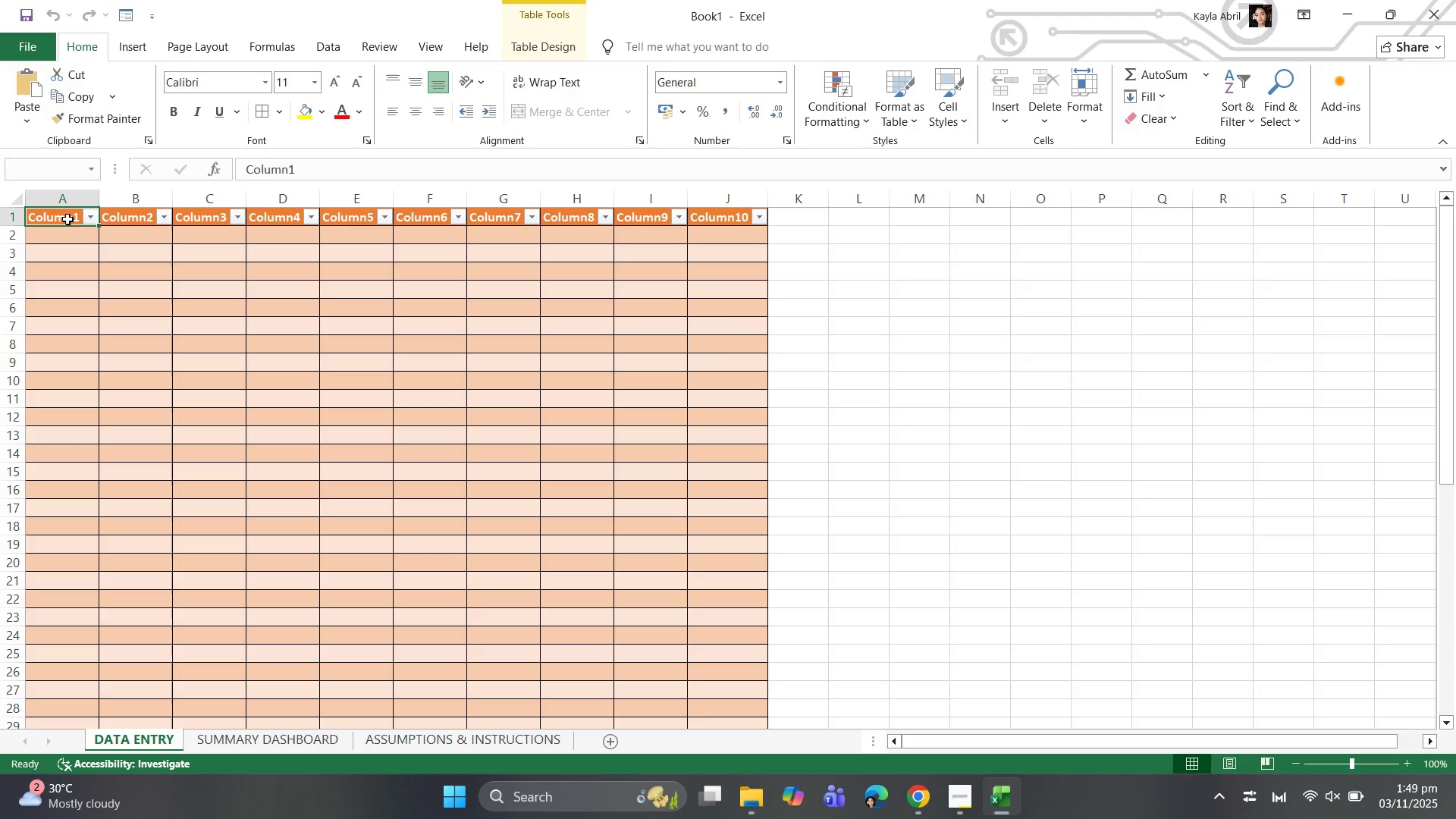 
wait(7.22)
 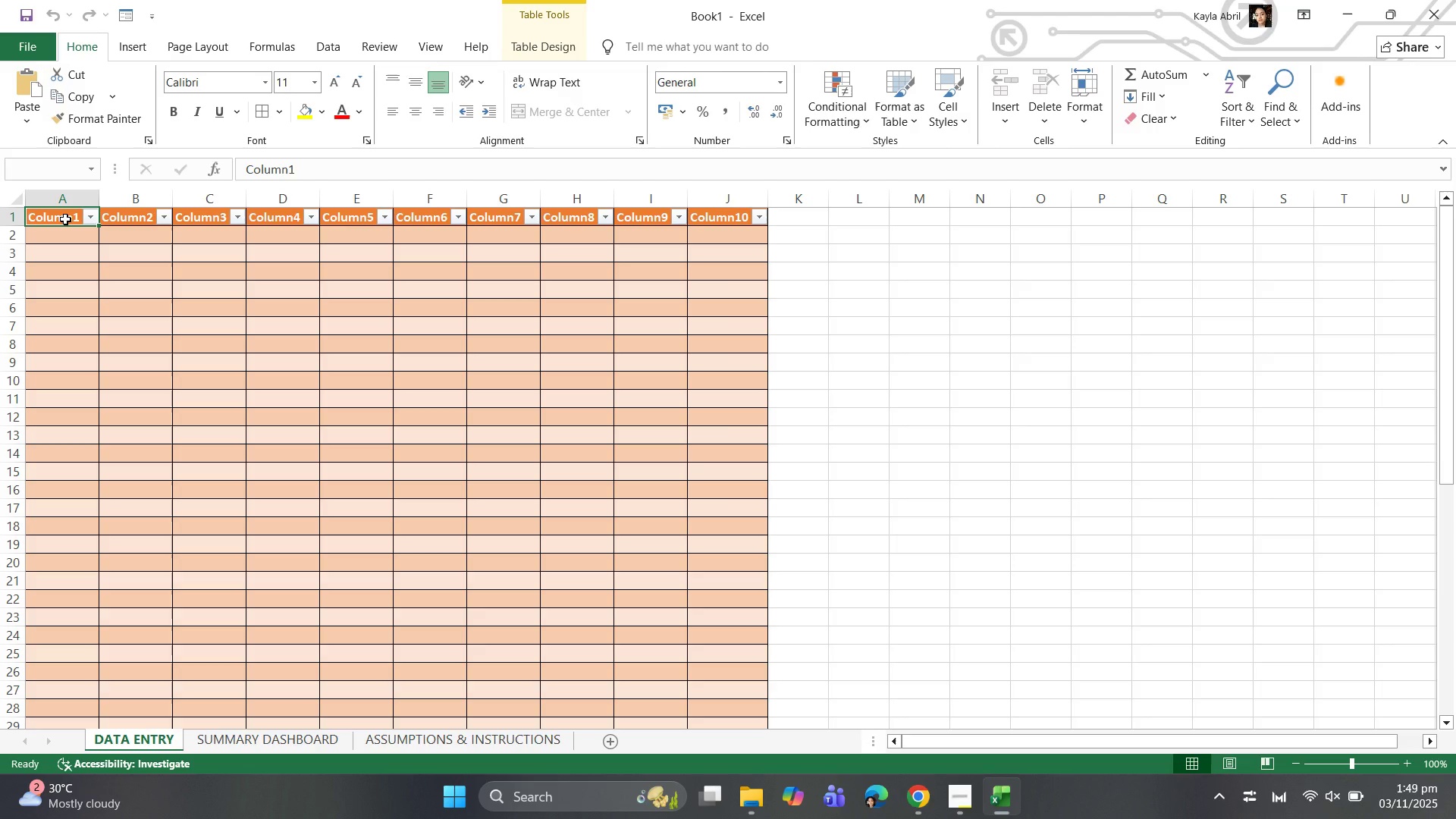 
type(CLIEB)
key(Backspace)
type(NT N)
key(Backspace)
key(Backspace)
key(Backspace)
key(Backspace)
key(Backspace)
key(Backspace)
type(IENT NAME)
 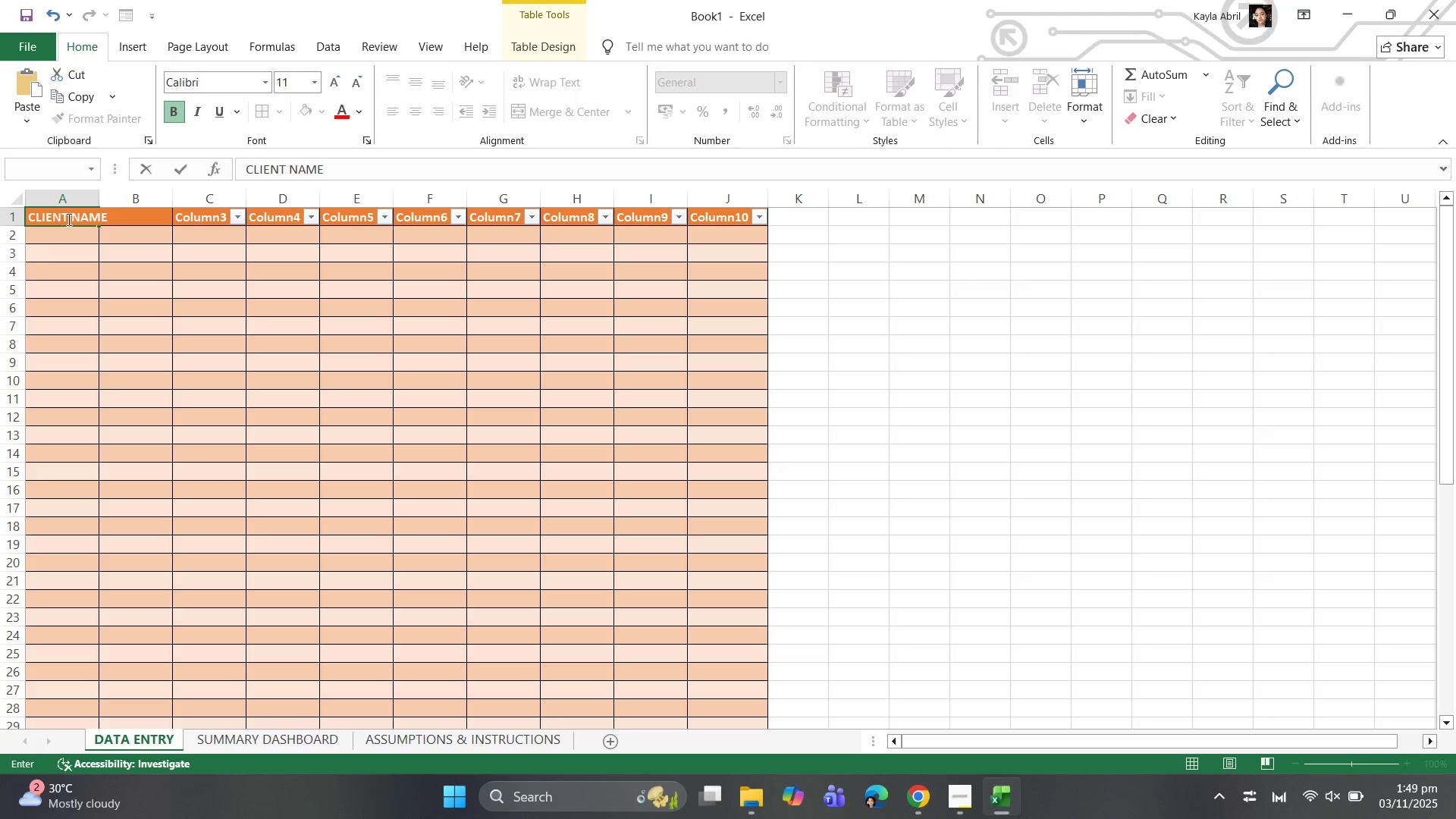 
key(ArrowRight)
 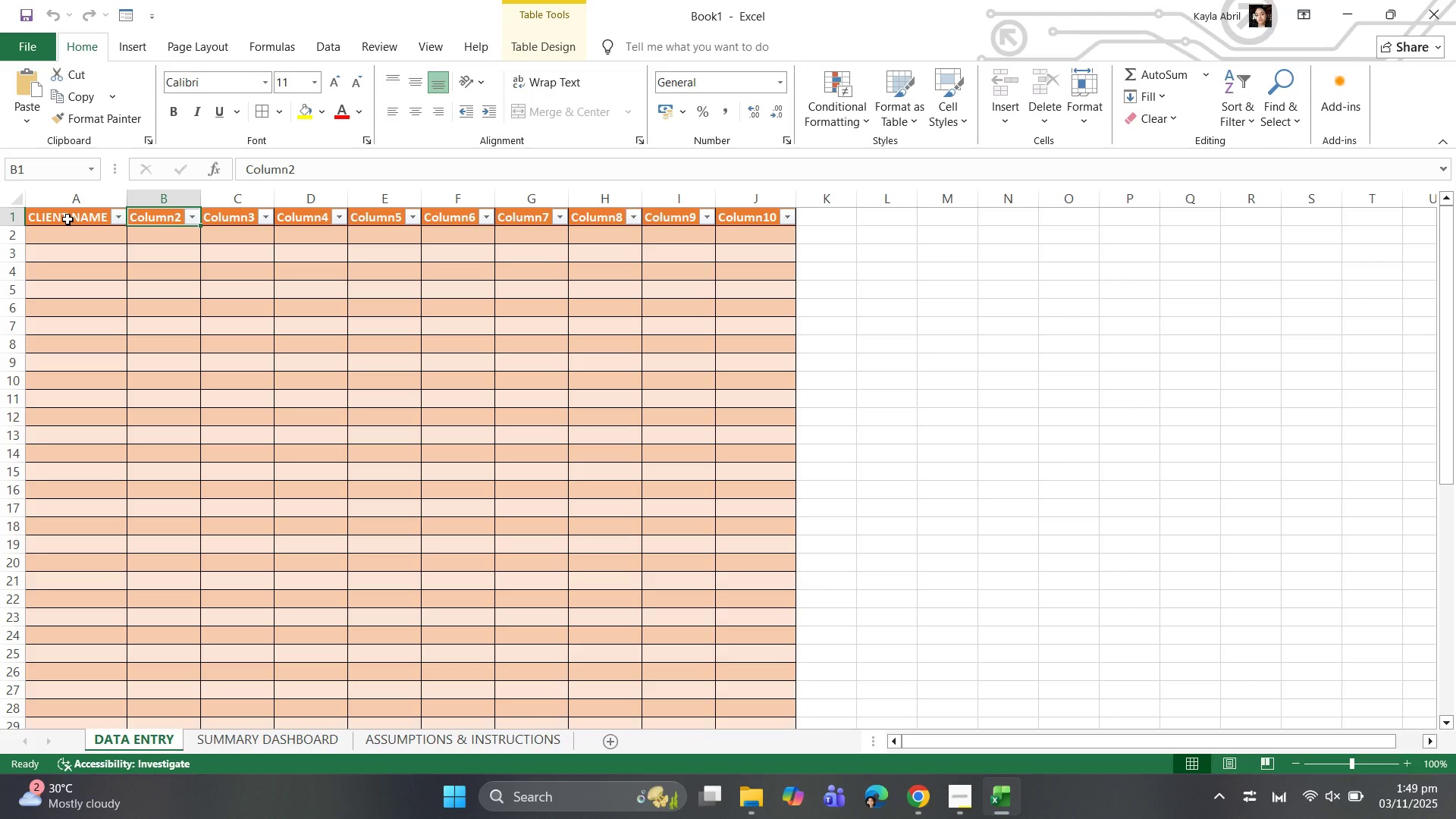 
type(START DATE)
 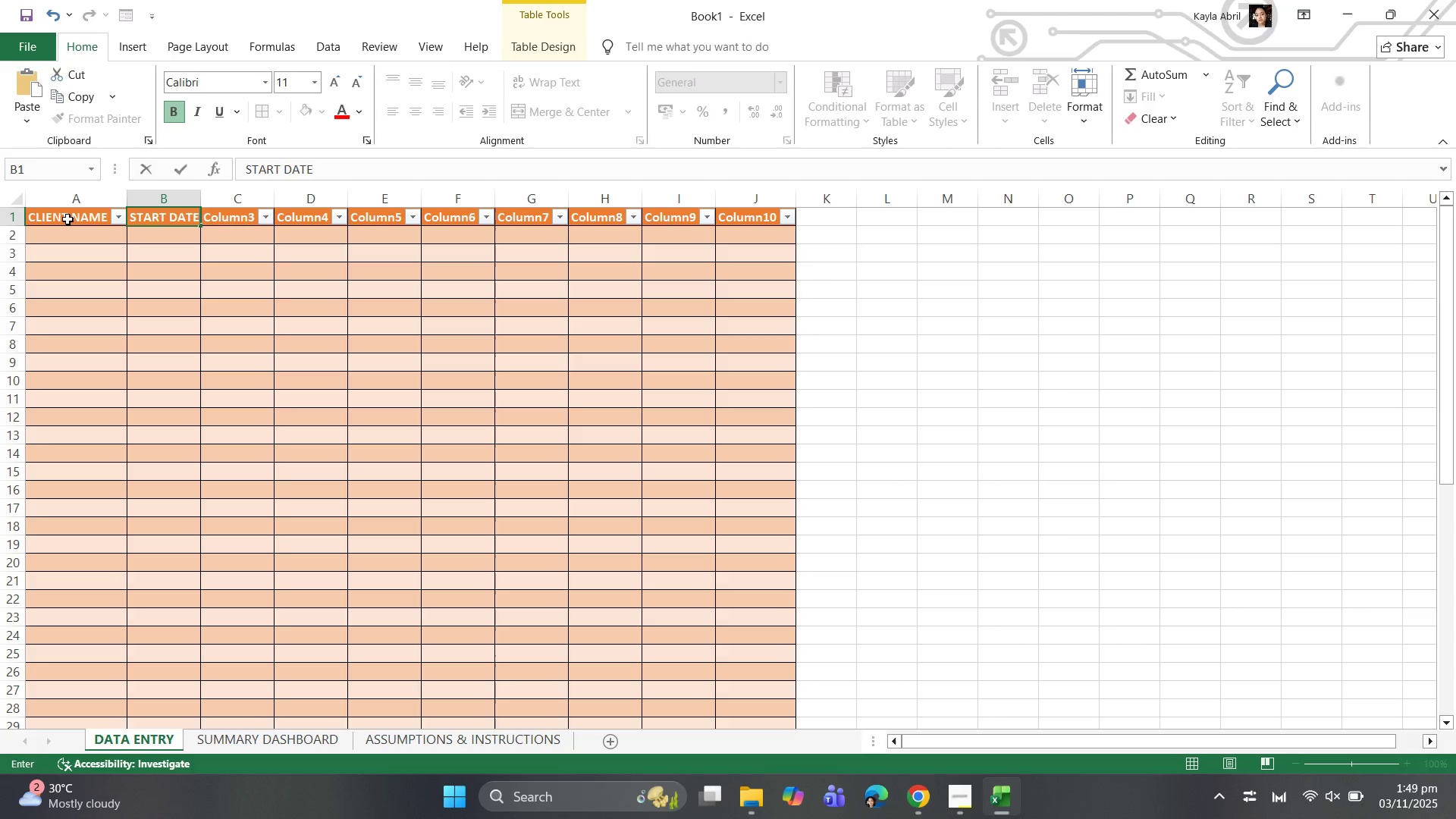 
key(ArrowRight)
 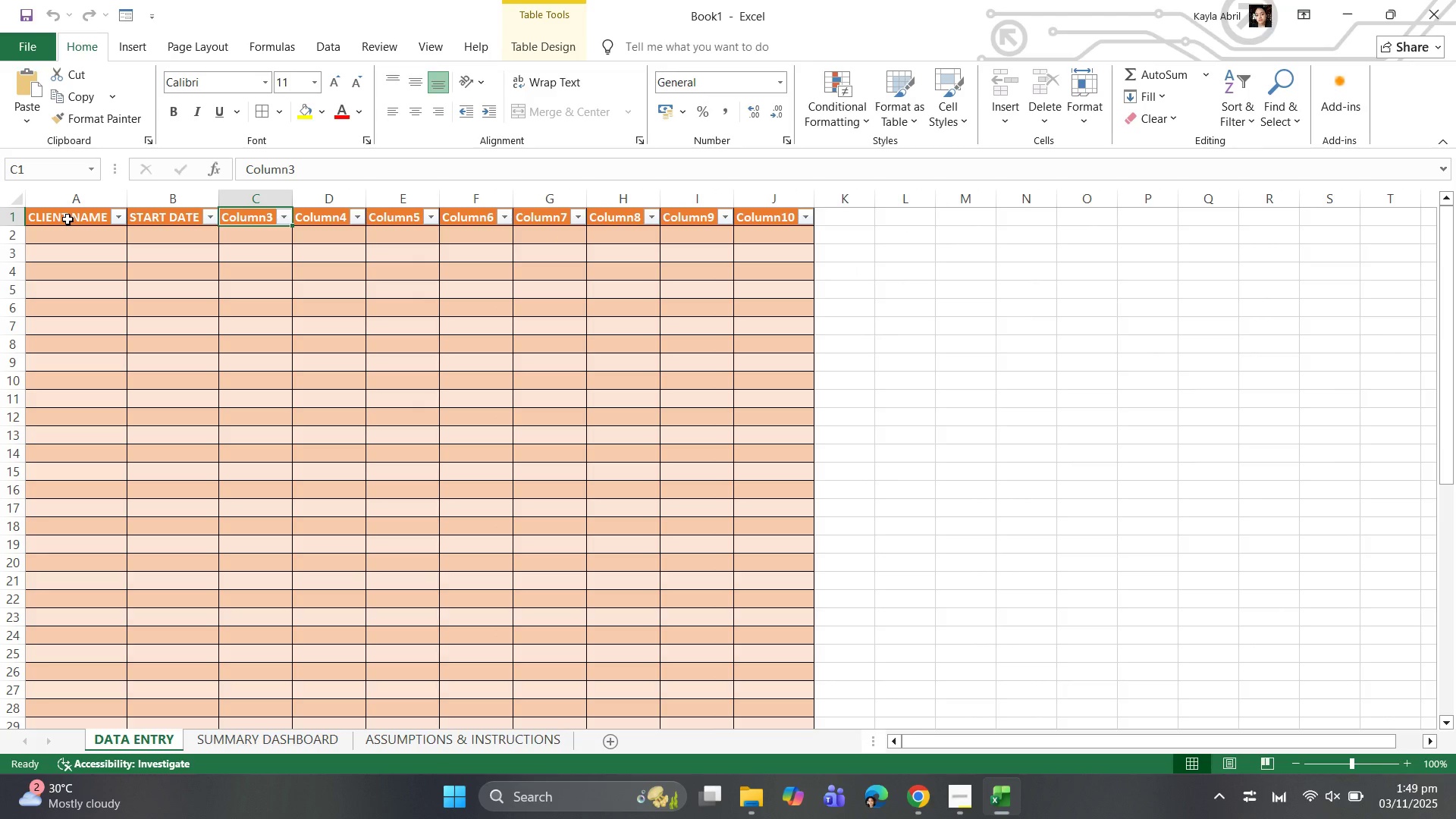 
type(ASSIGNED PARALEGAL)
 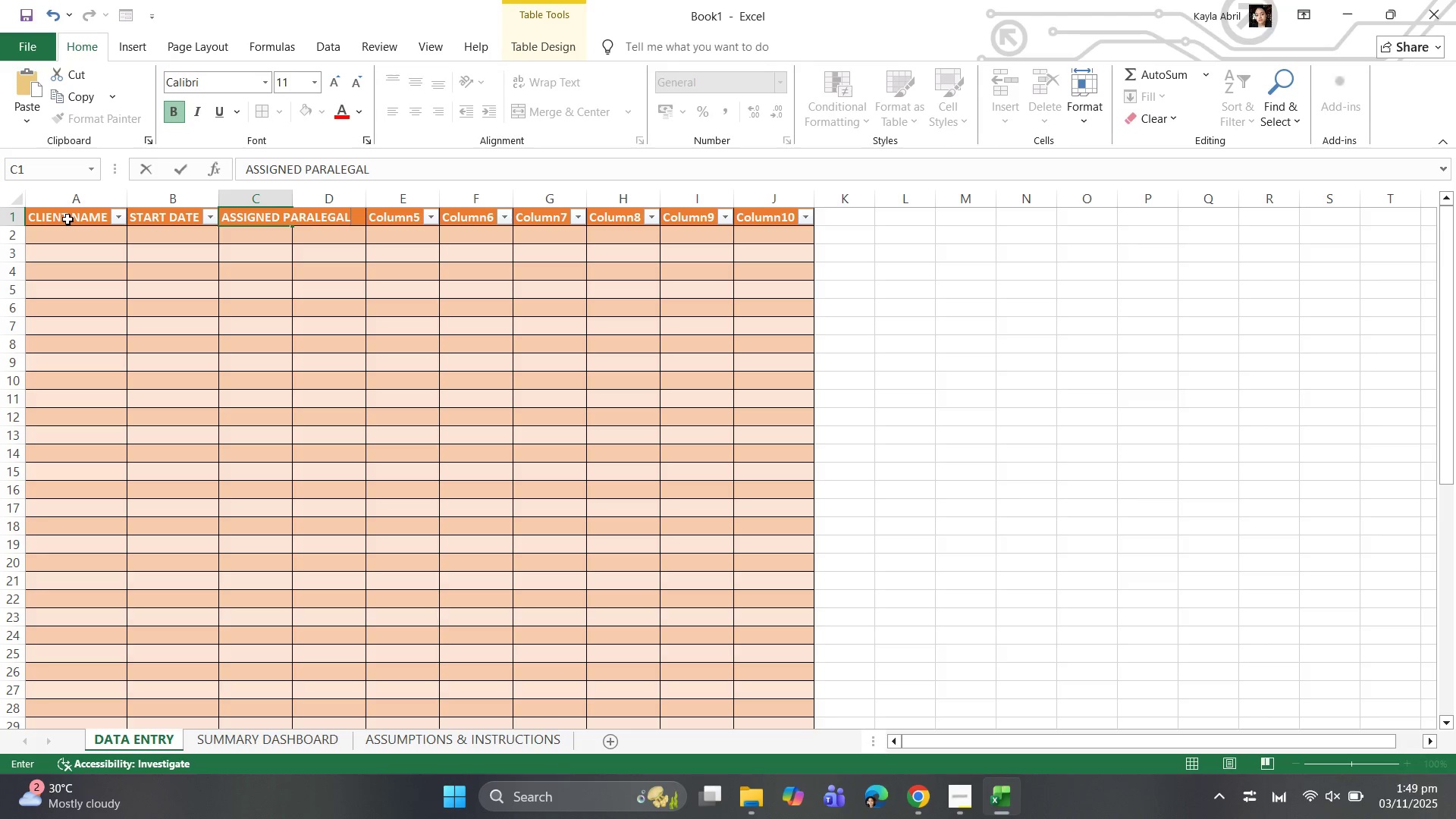 
key(ArrowRight)
 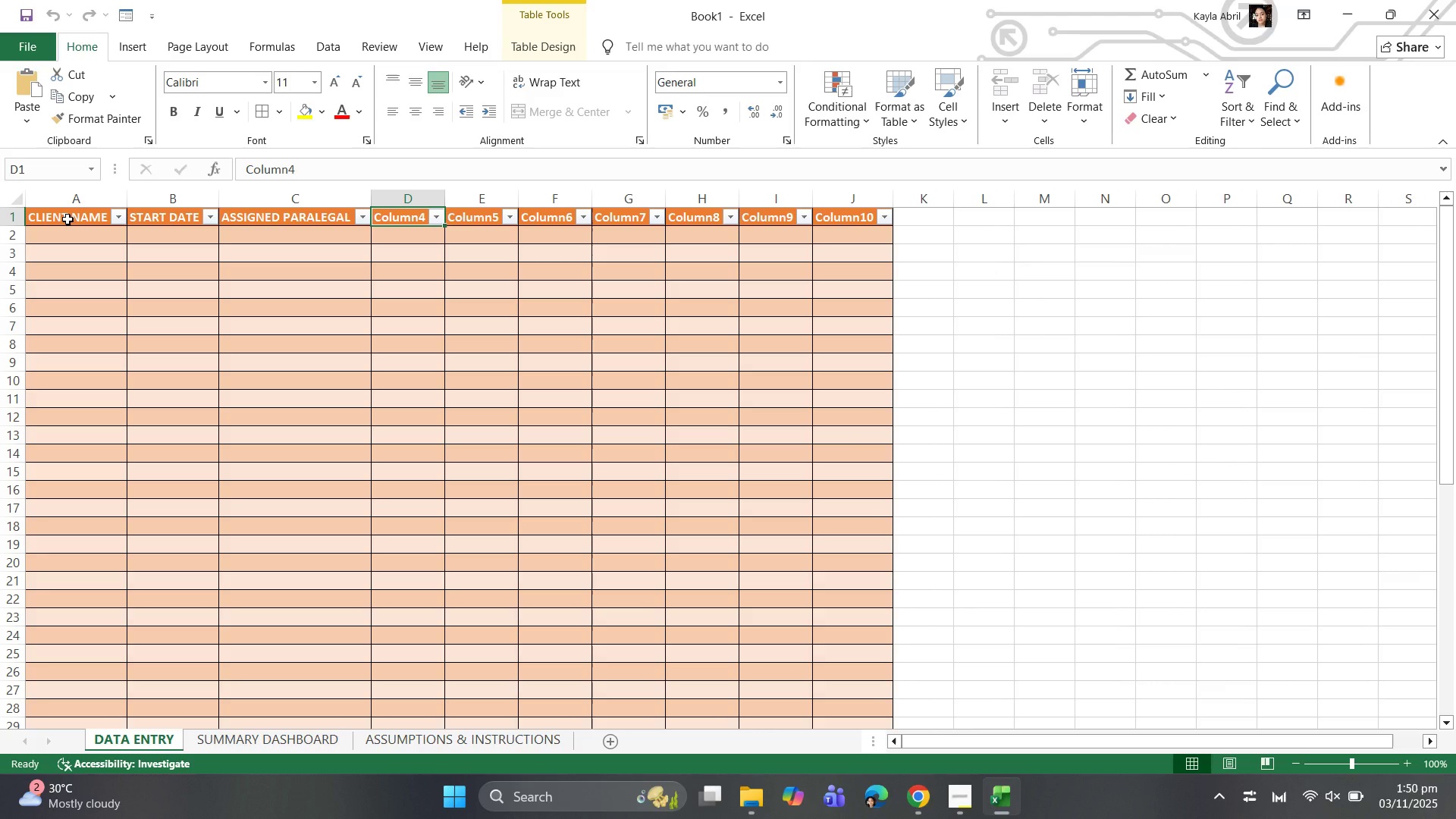 
wait(7.16)
 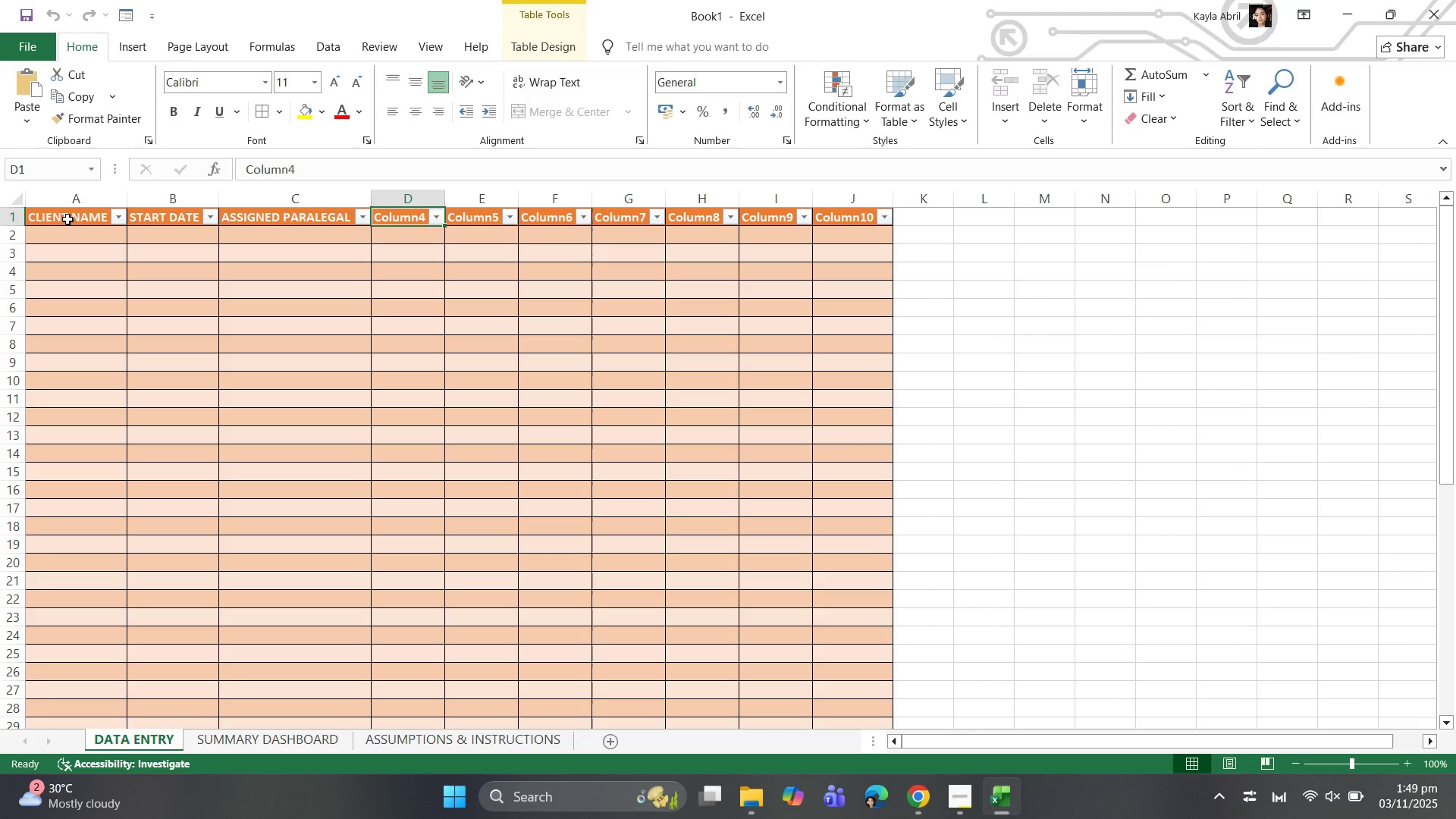 
type(CLIENT TYOE)
key(Backspace)
key(Backspace)
type(PE)
 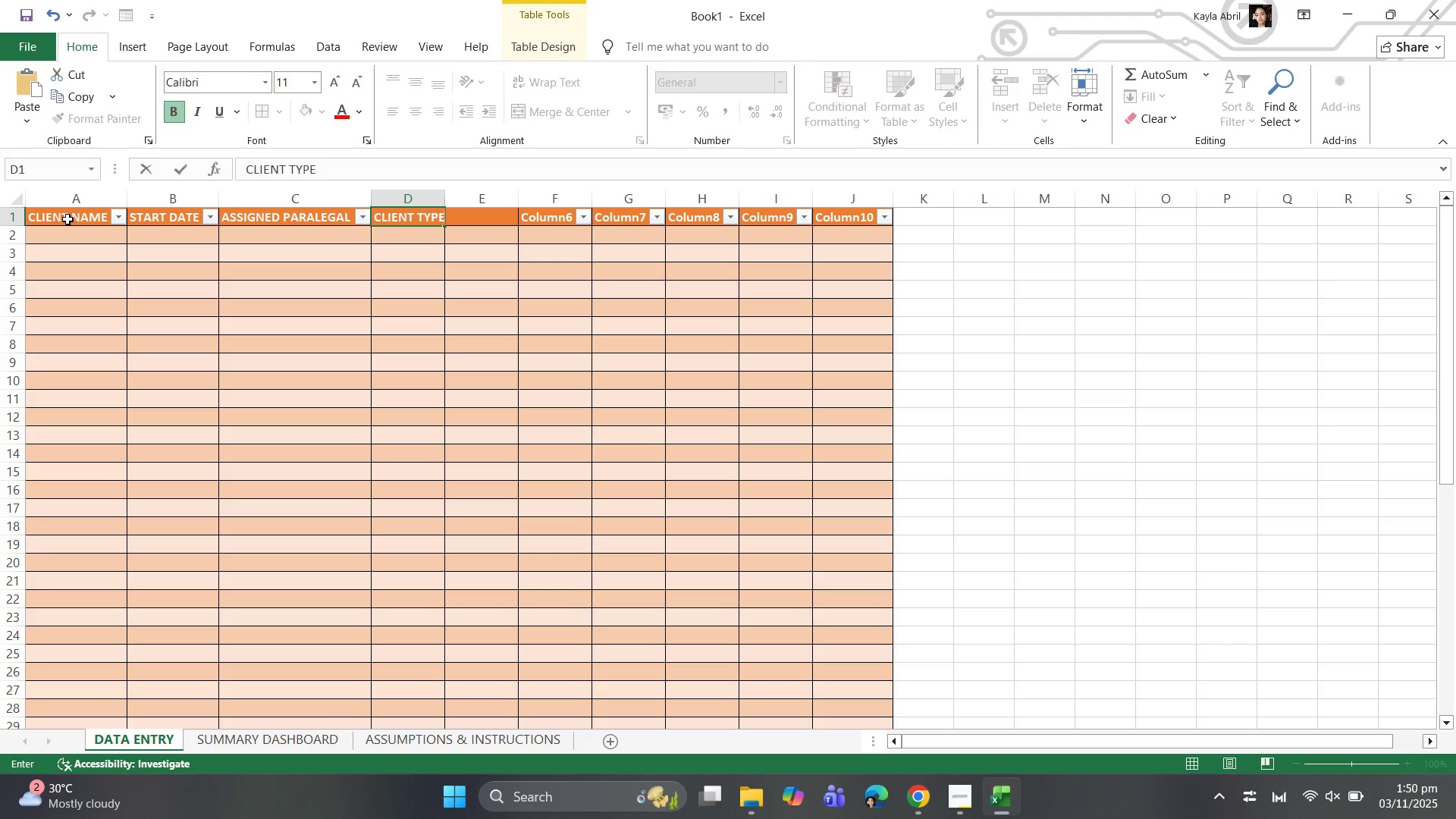 
key(ArrowRight)
 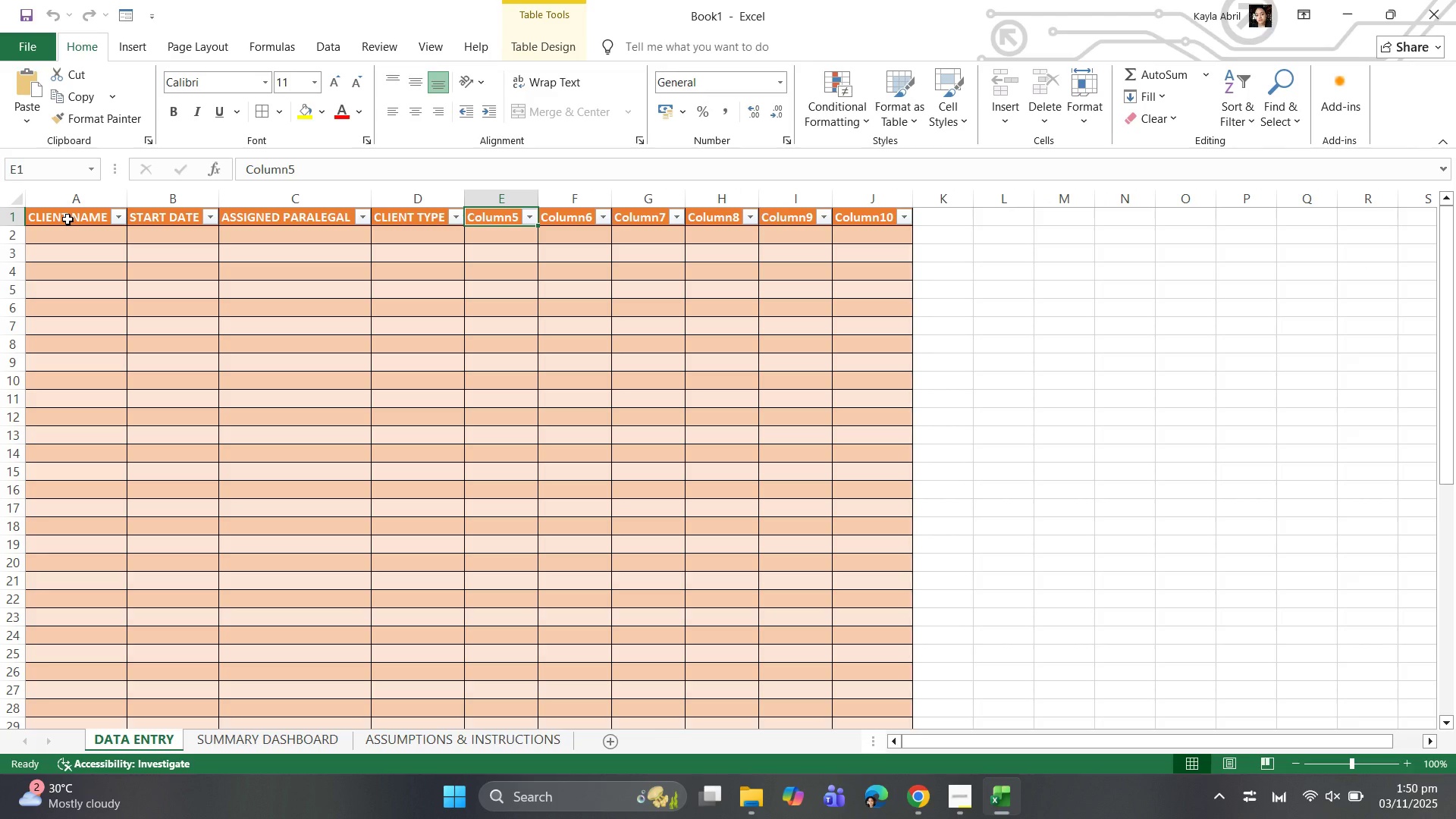 
type(ENGAGEMENT LETTER)
 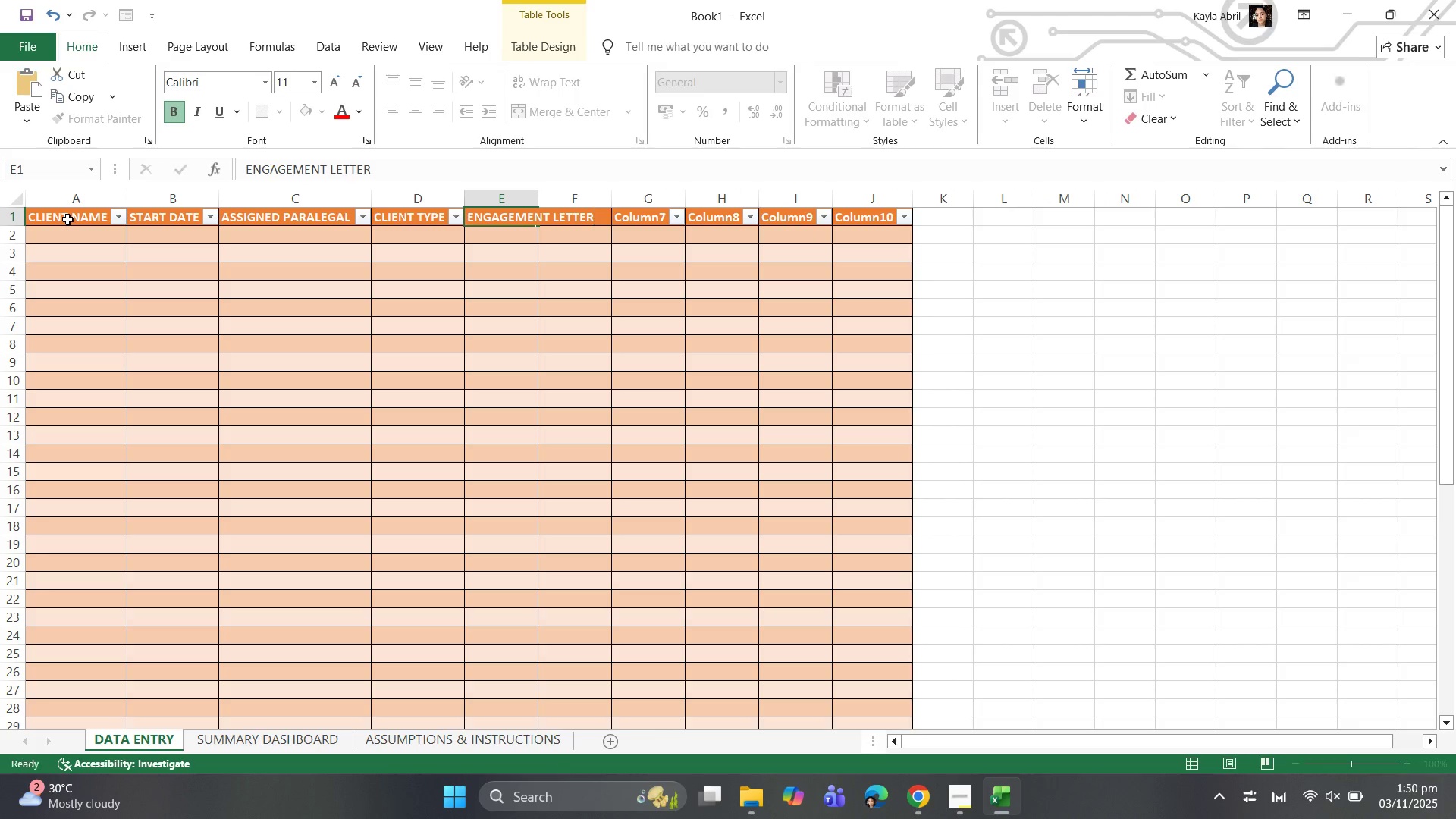 
key(ArrowRight)
 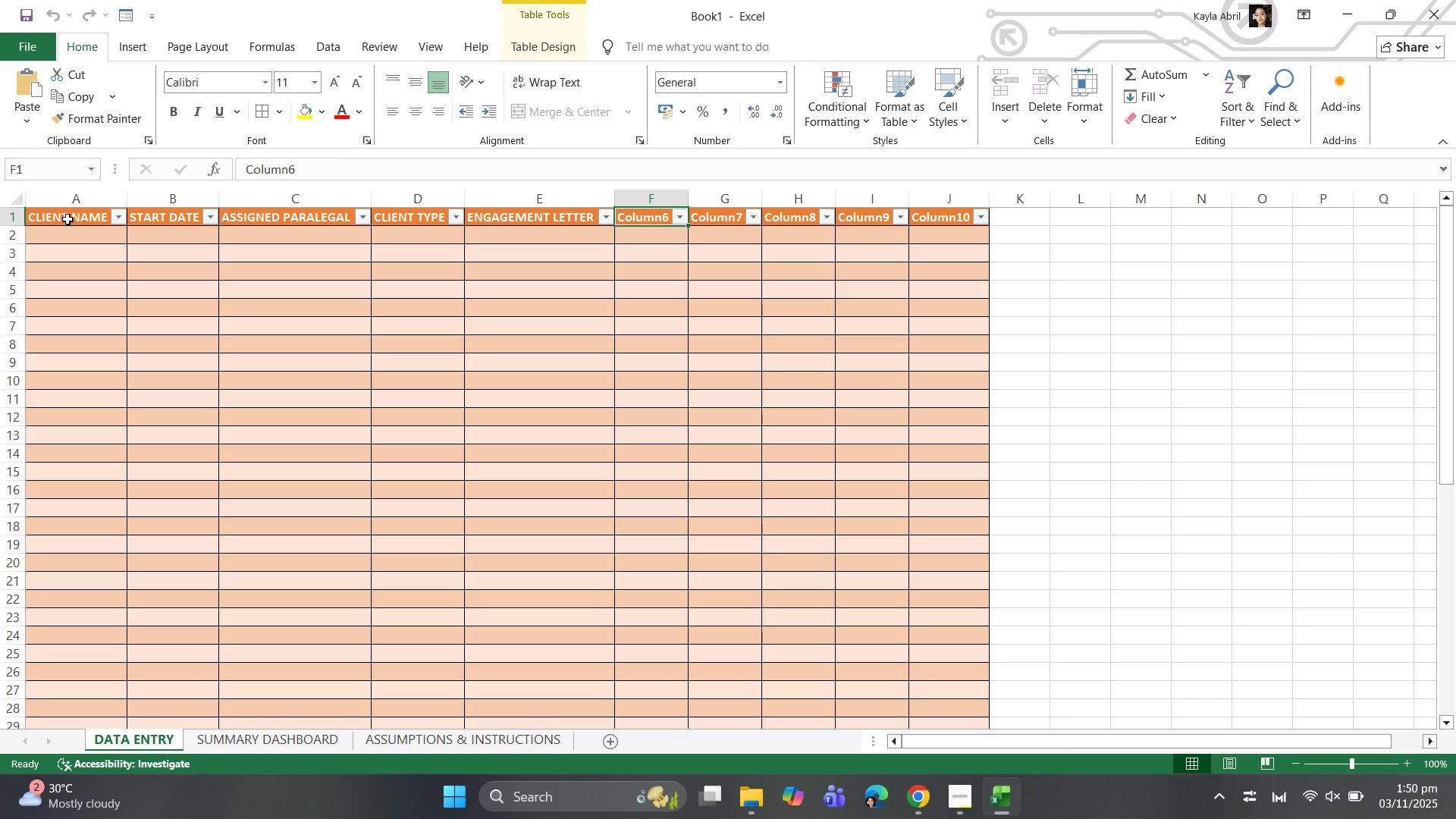 
type(KYC DOCS)
 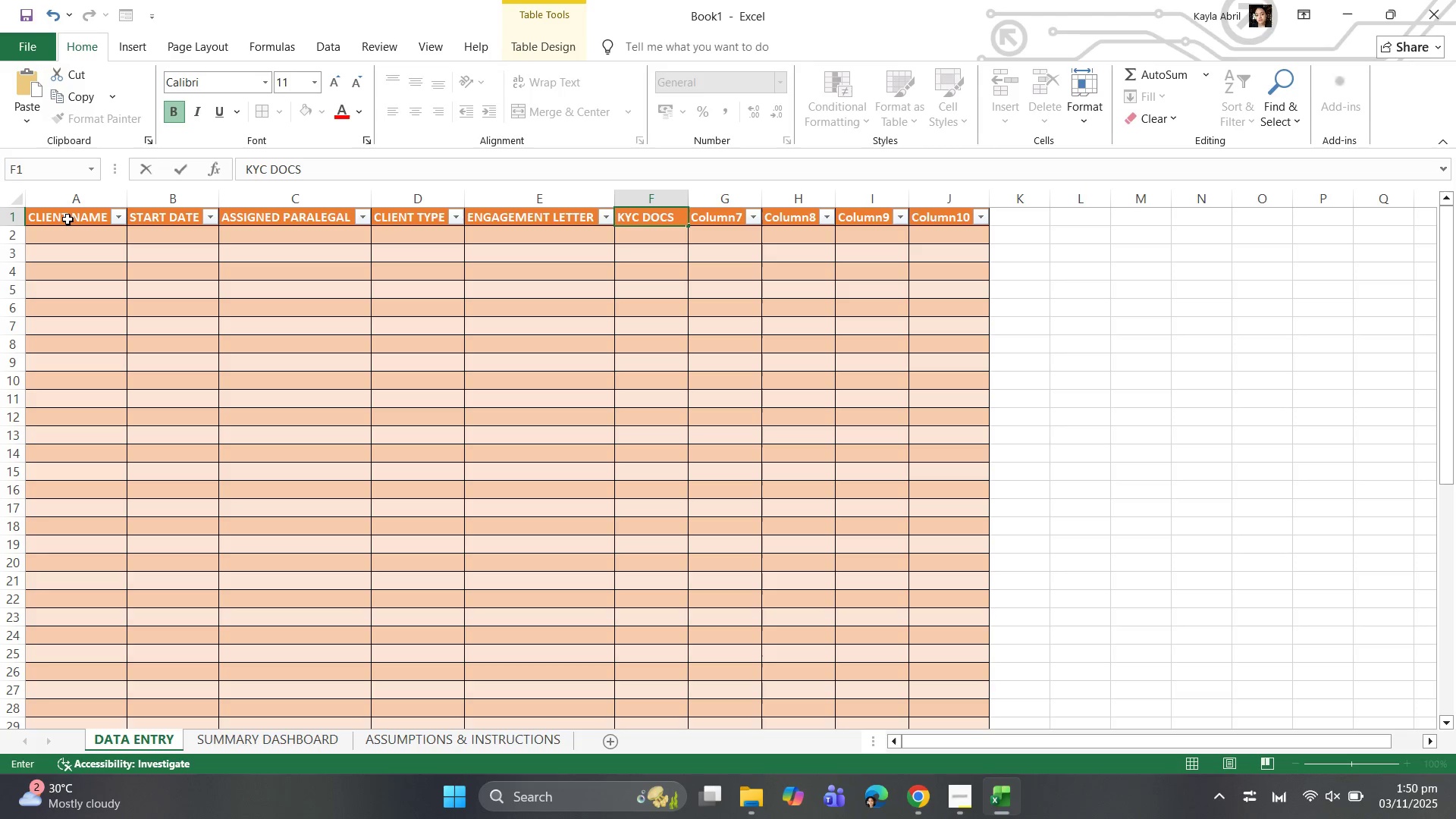 
key(ArrowRight)
 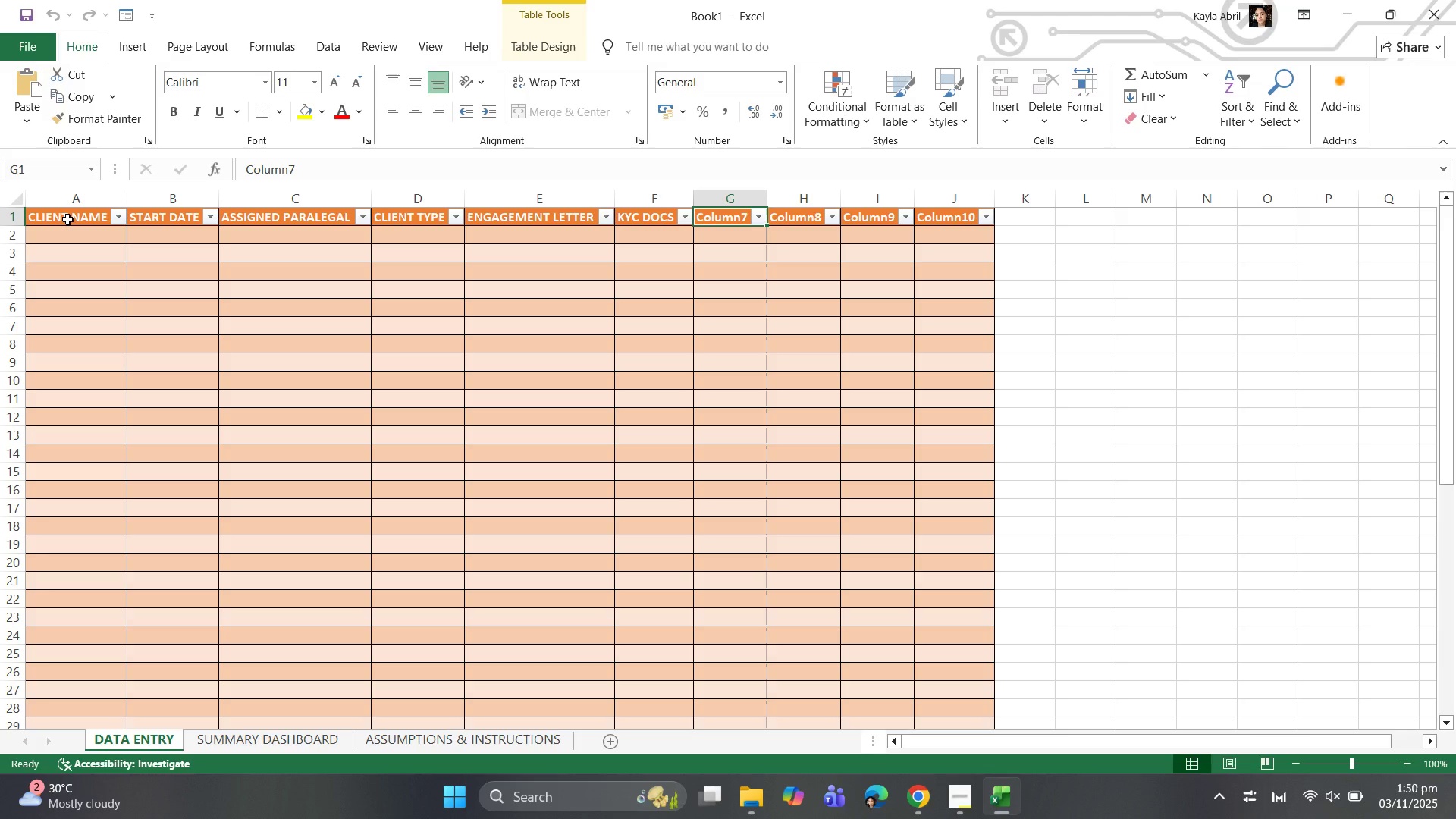 
wait(5.08)
 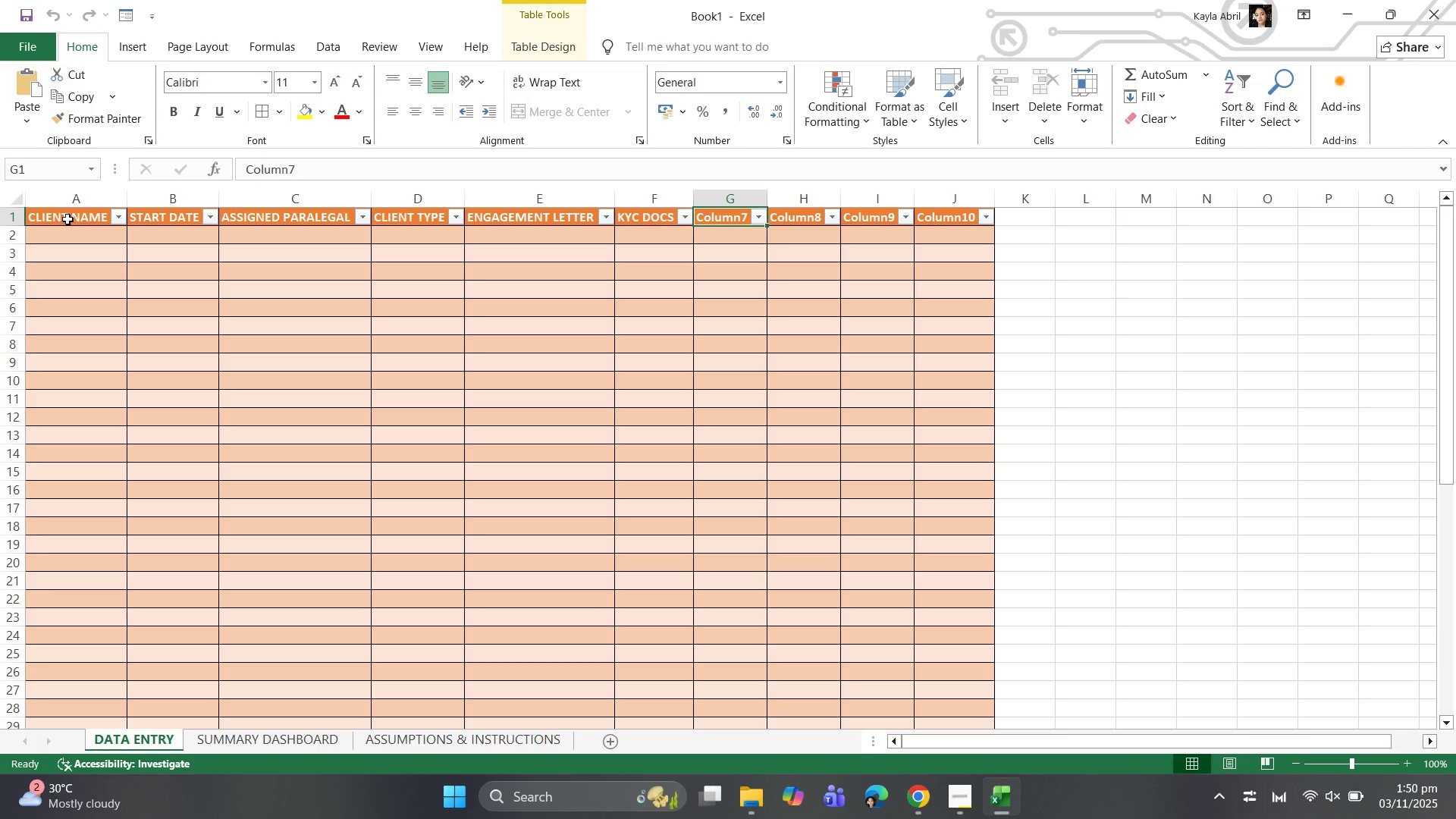 
type(RETAINER RECEIVED)
 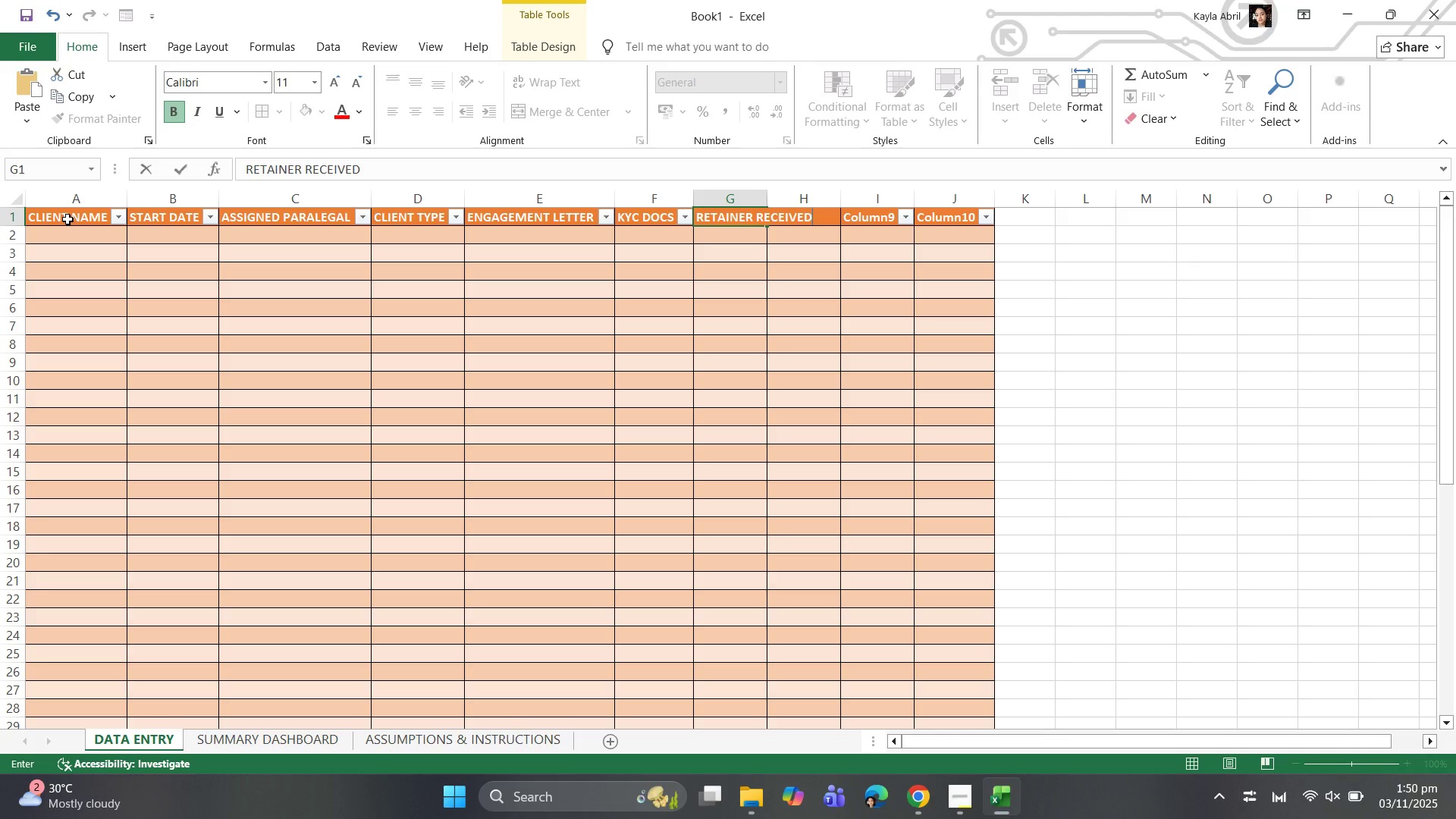 
key(ArrowRight)
 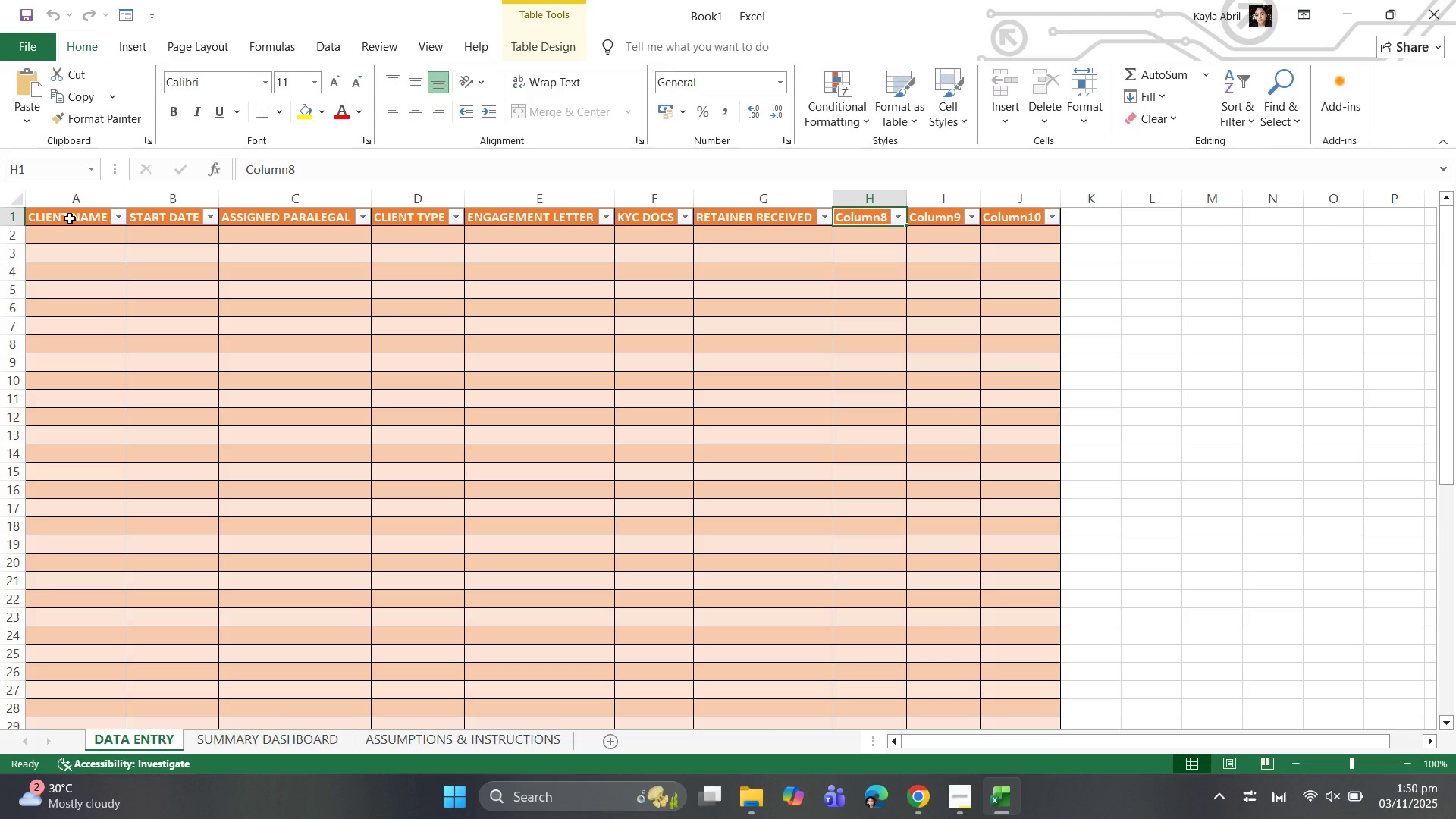 
wait(5.37)
 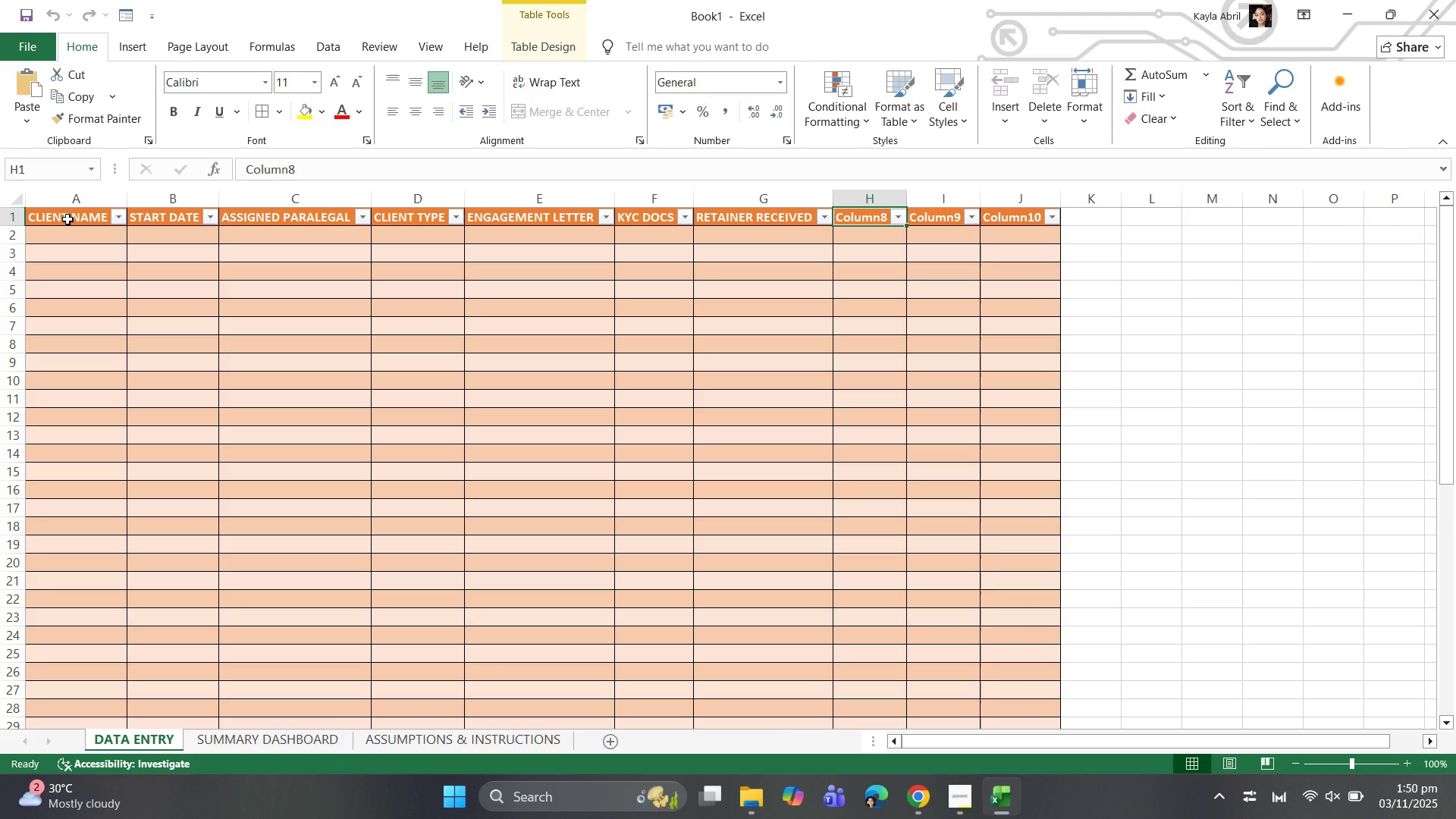 
type(INITIAL MEETING)
 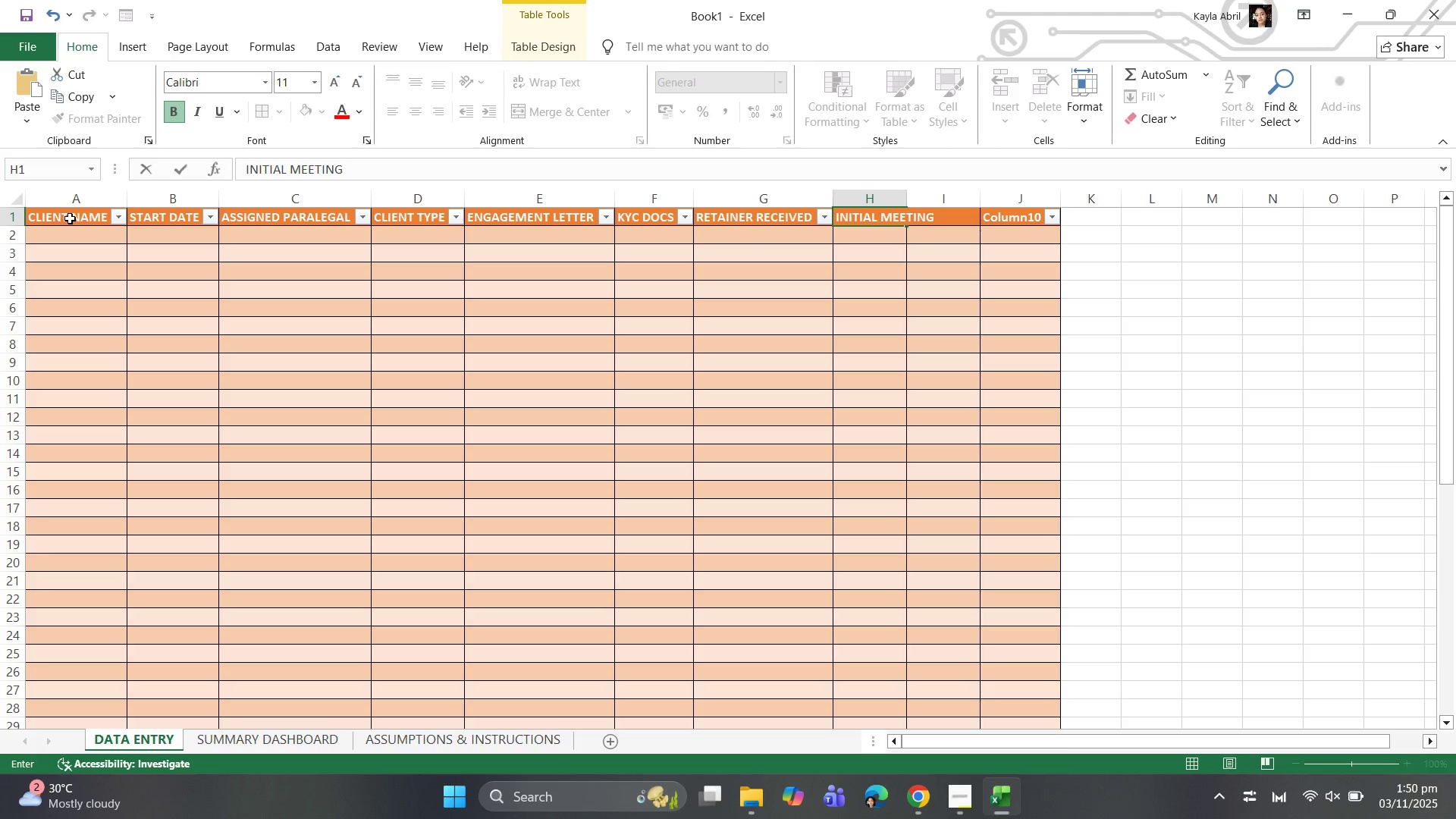 
key(ArrowRight)
 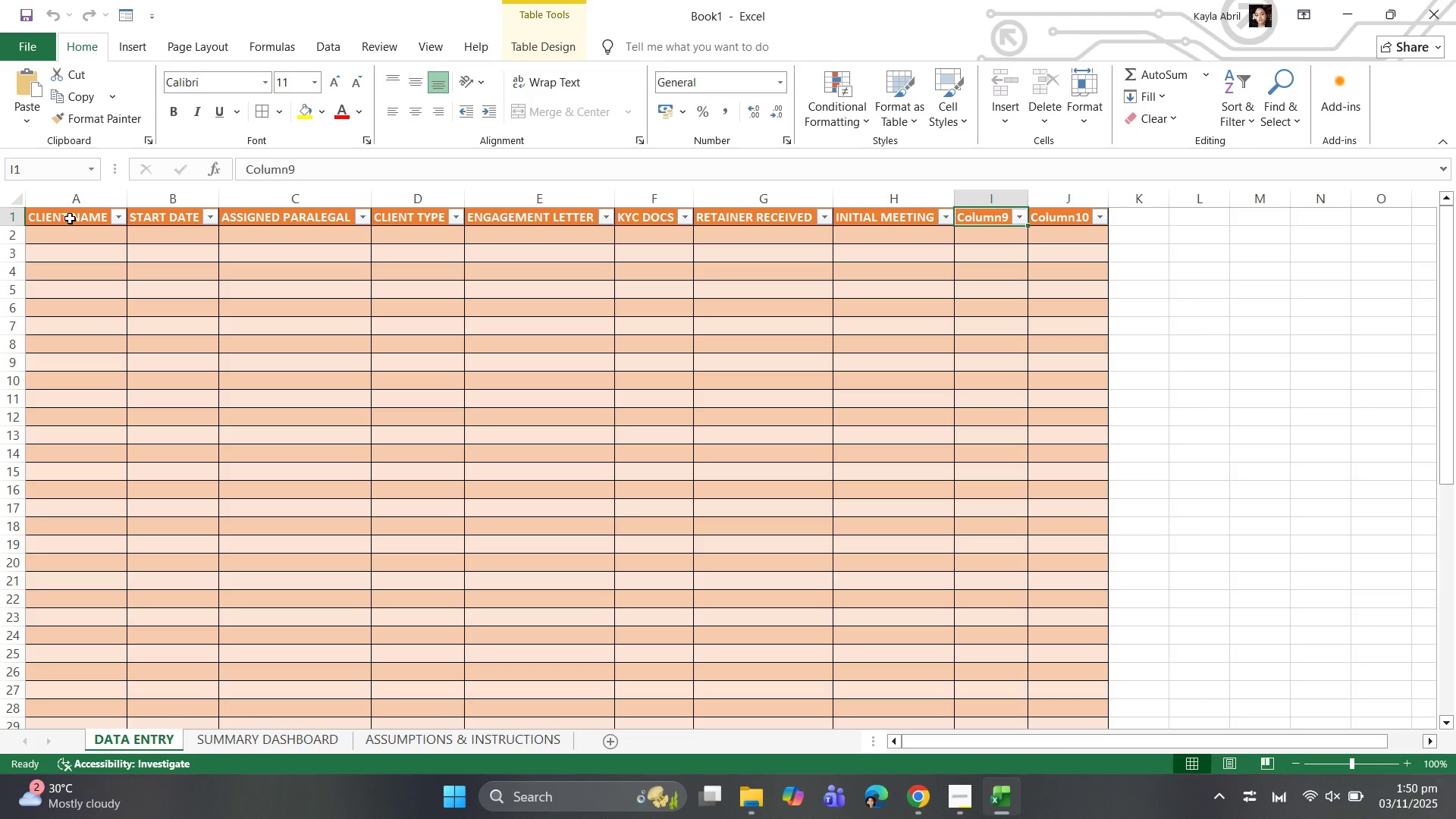 
wait(5.29)
 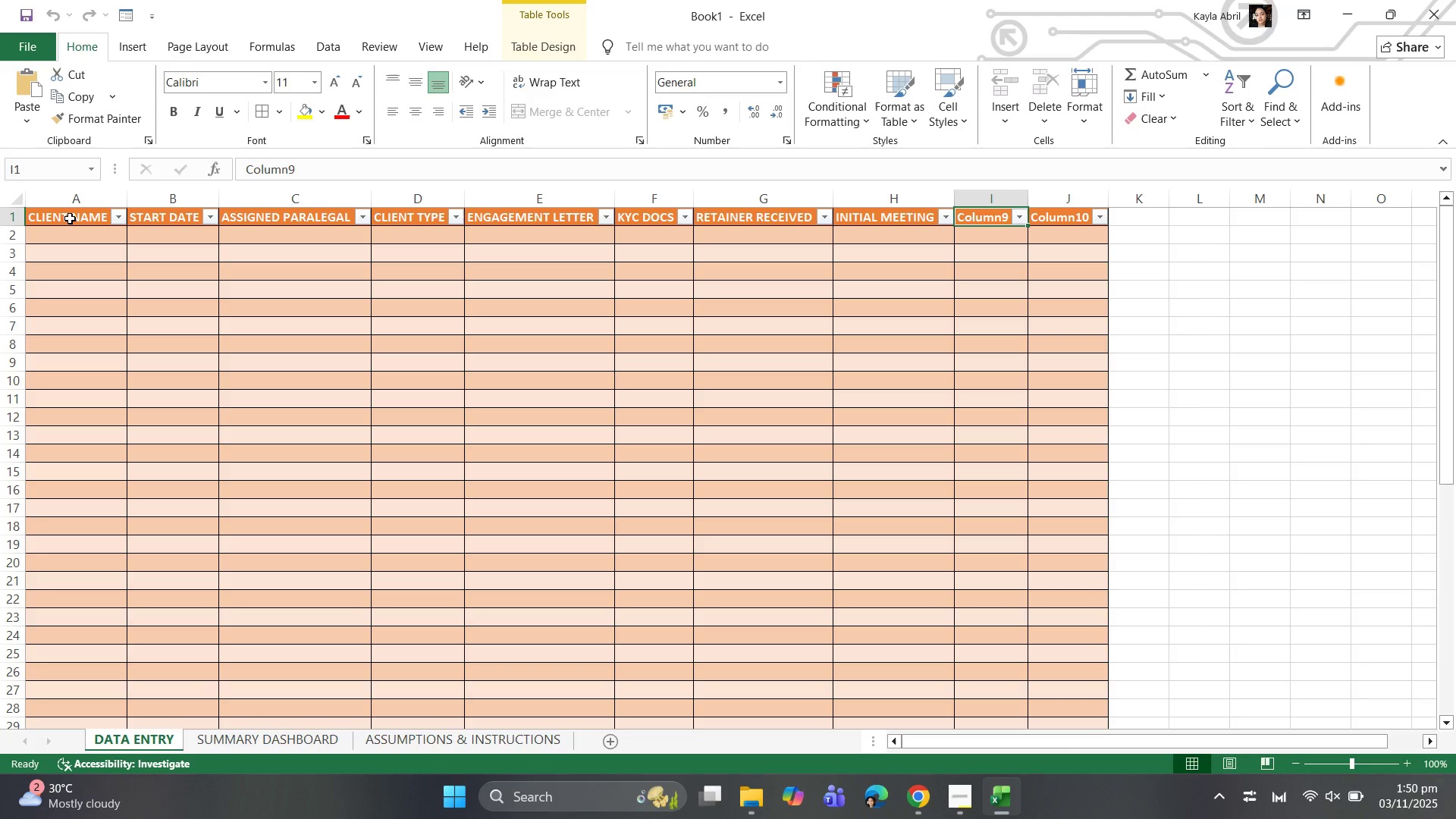 
type(CONFLICT CHECK)
 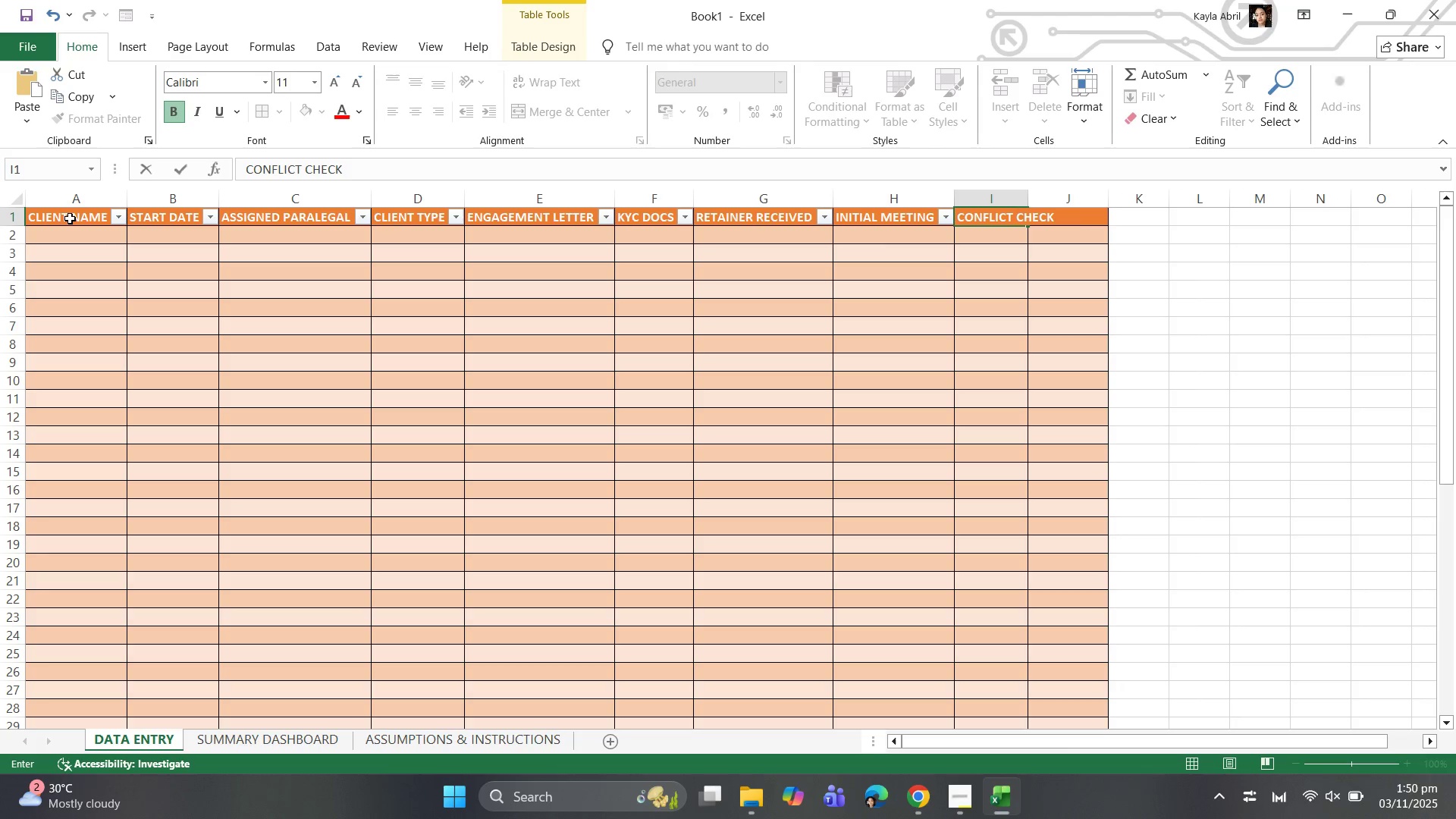 
key(ArrowRight)
 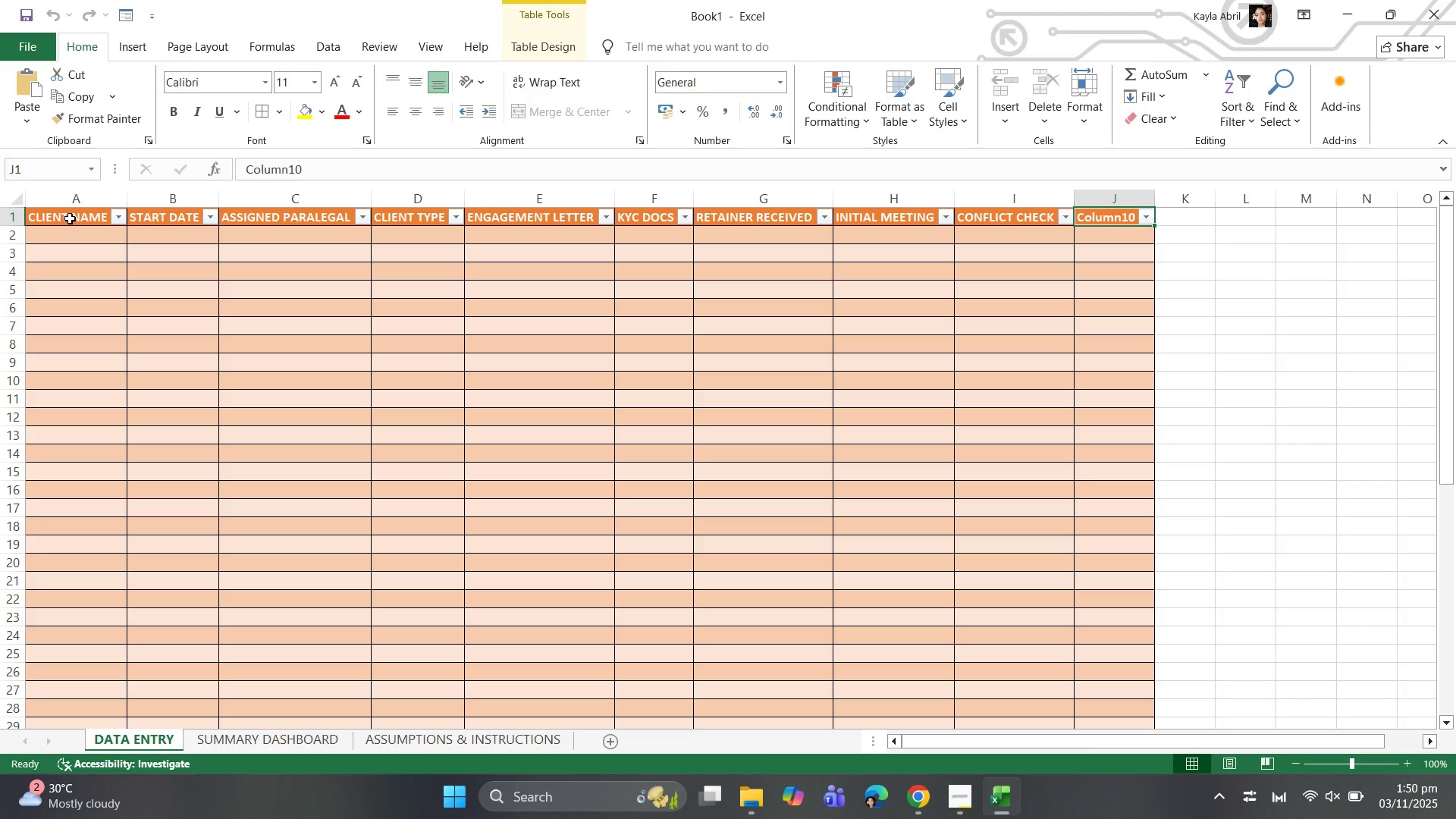 
type(STATUS)
 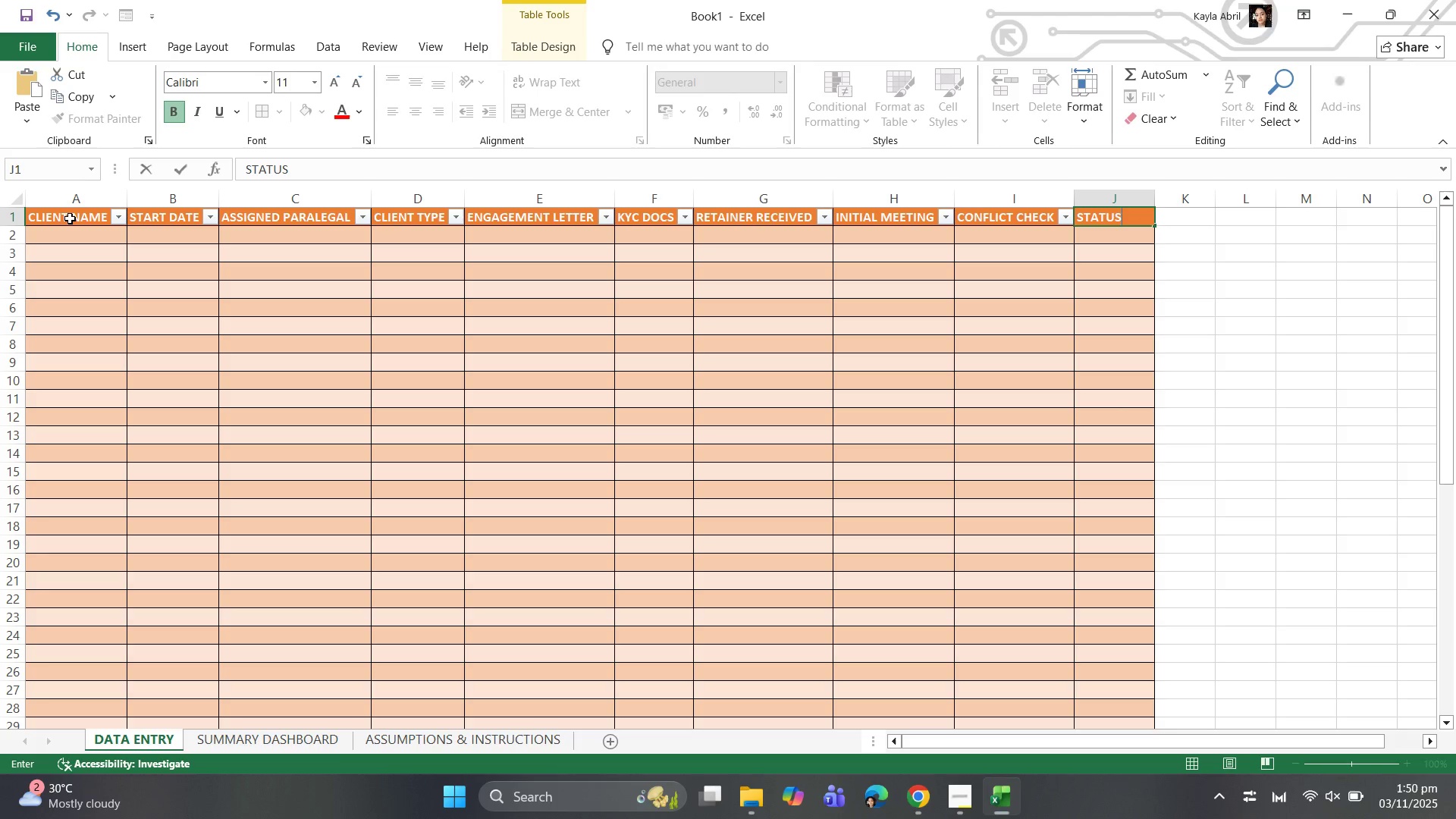 
key(ArrowDown)
 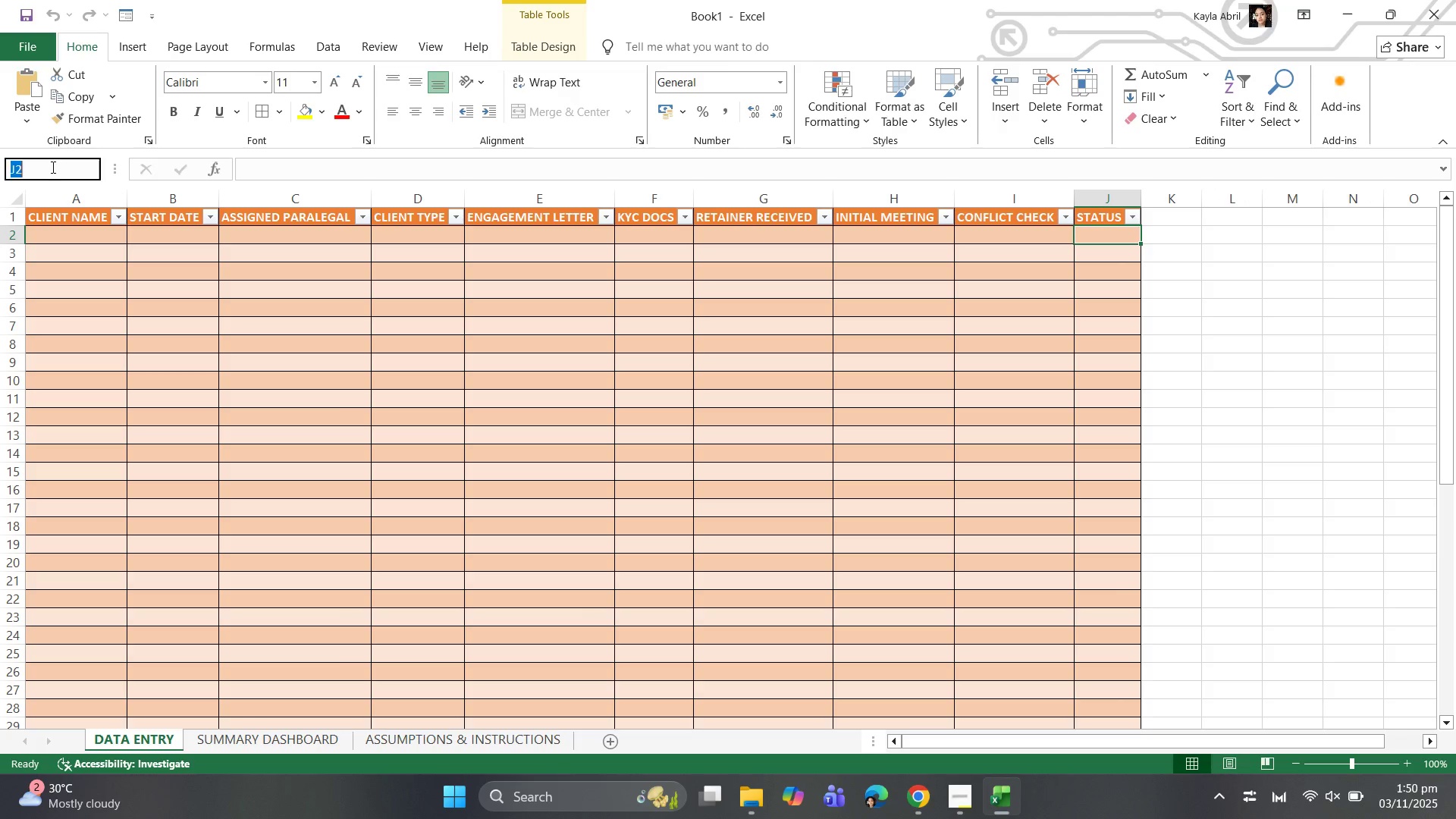 
key(Backspace)
type(A1:J51)
 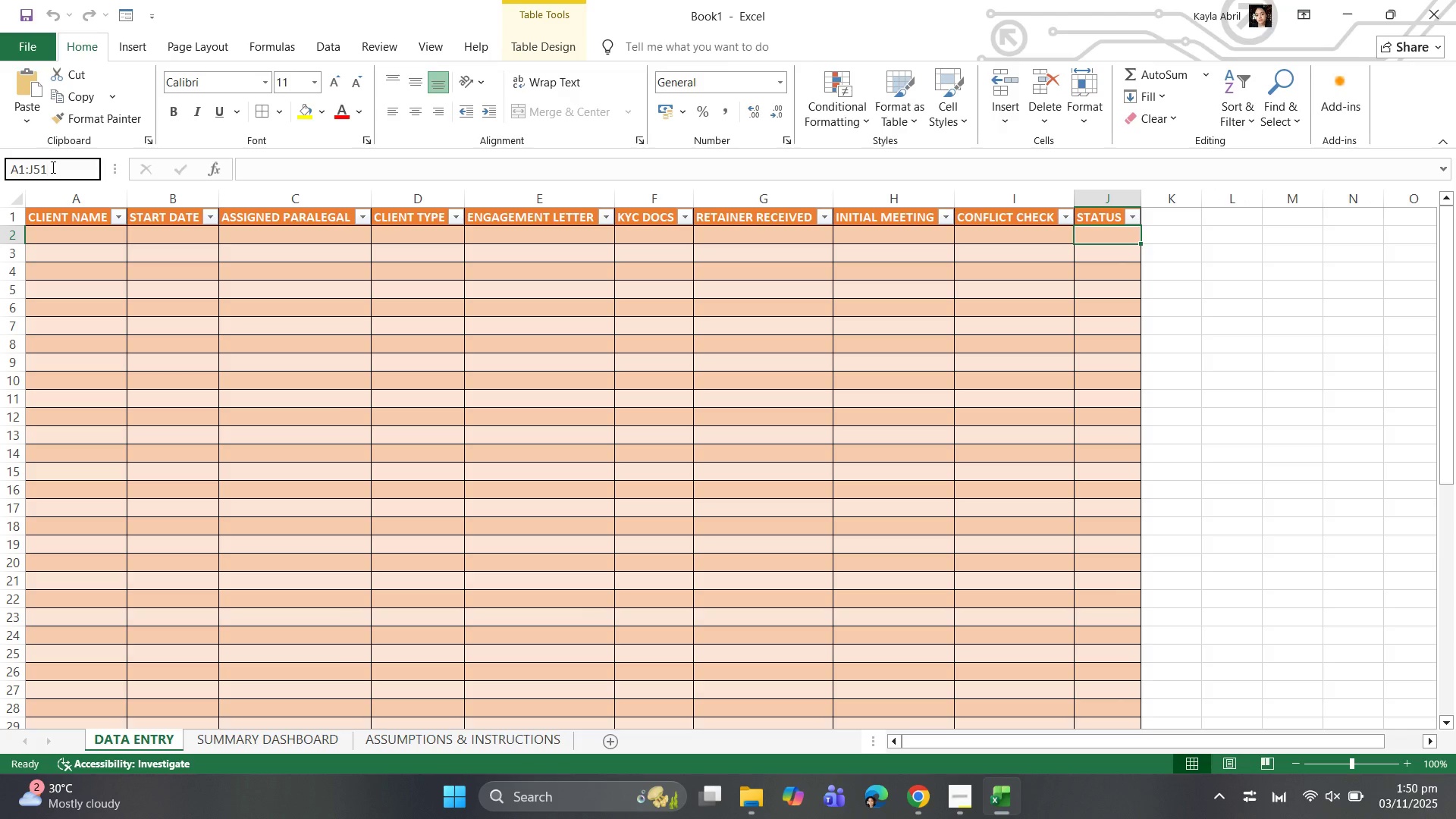 
key(Enter)
 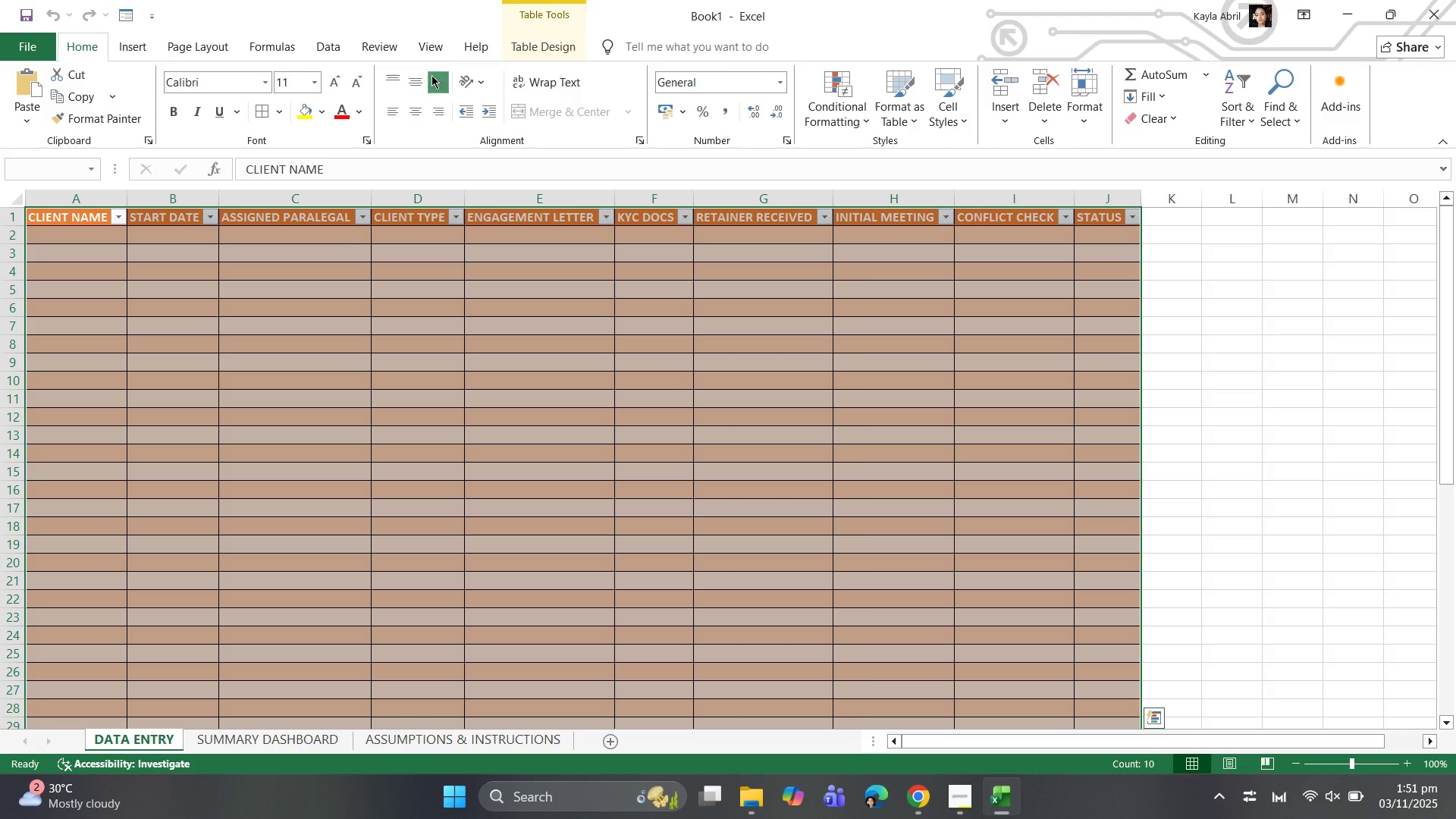 
left_click([414, 88])
 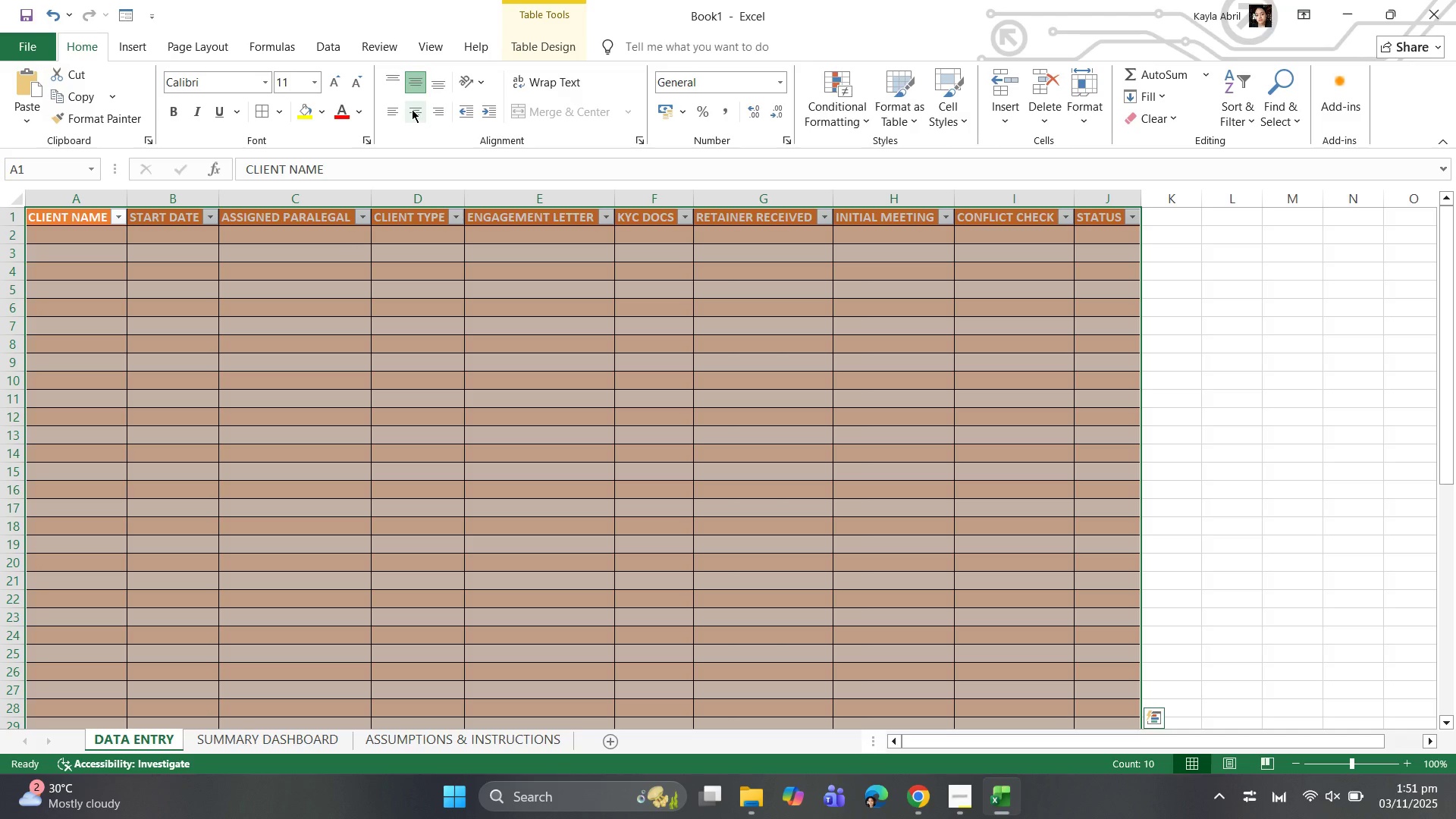 
left_click([412, 109])
 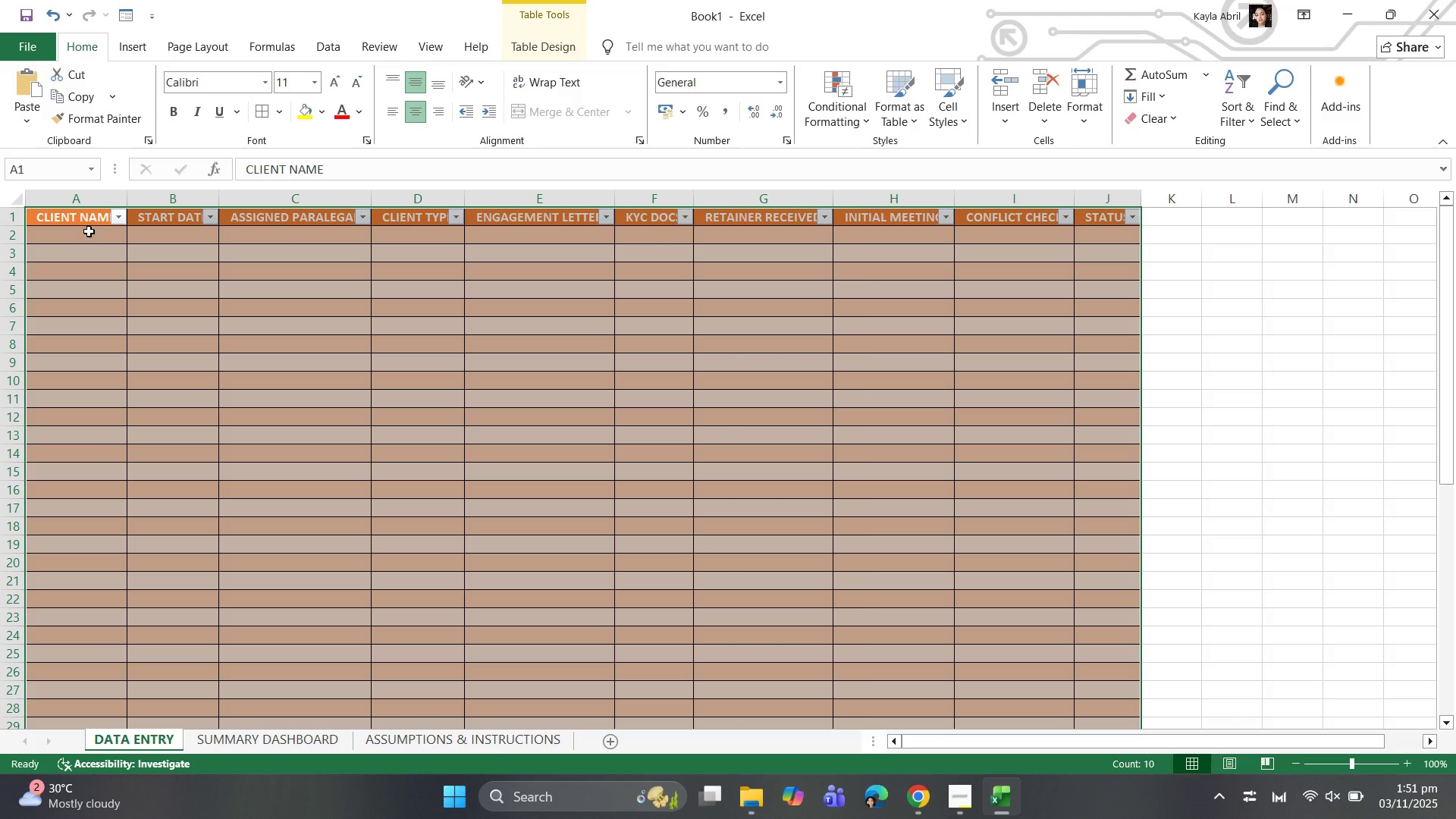 
wait(5.86)
 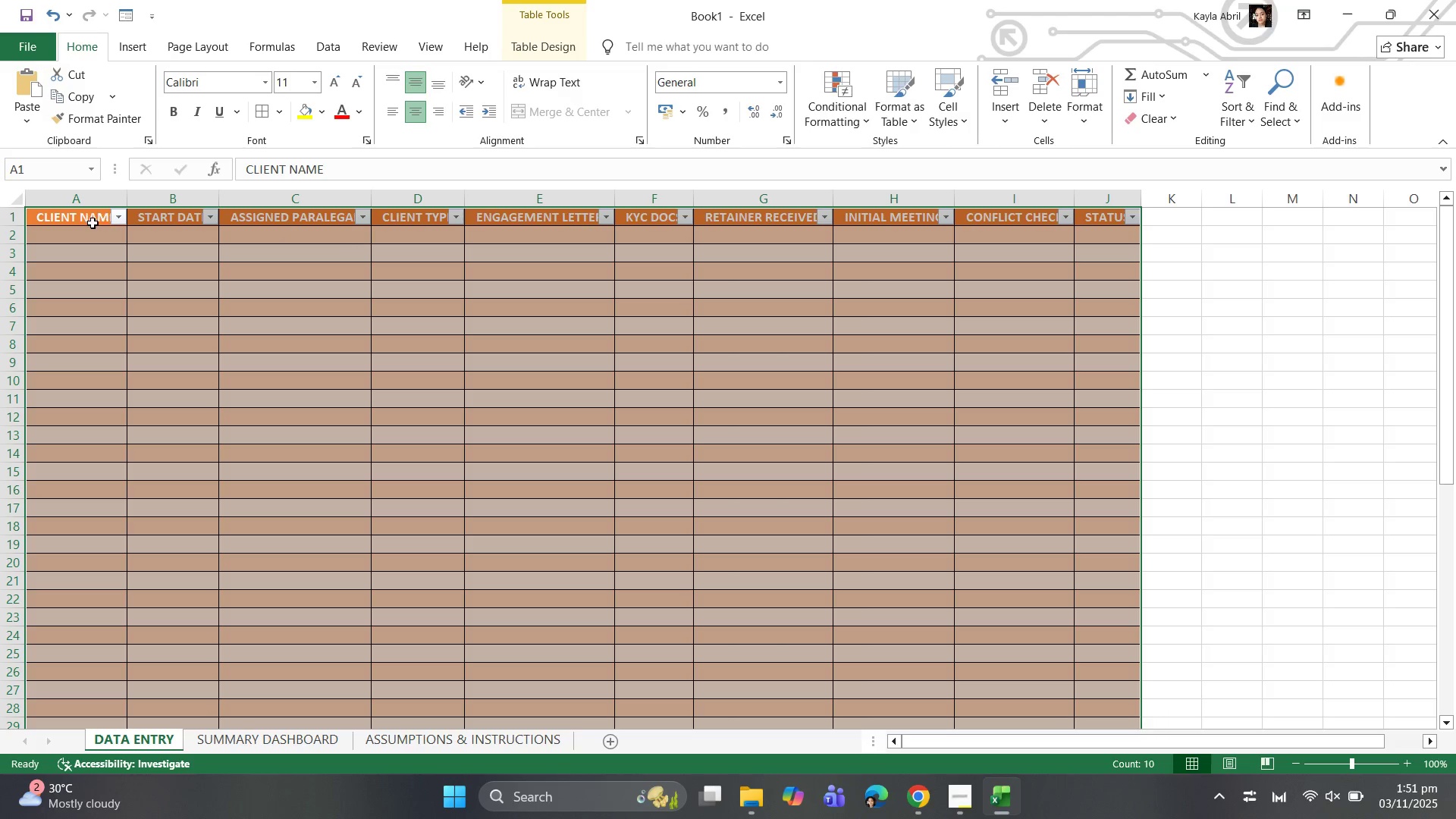 
left_click([89, 231])
 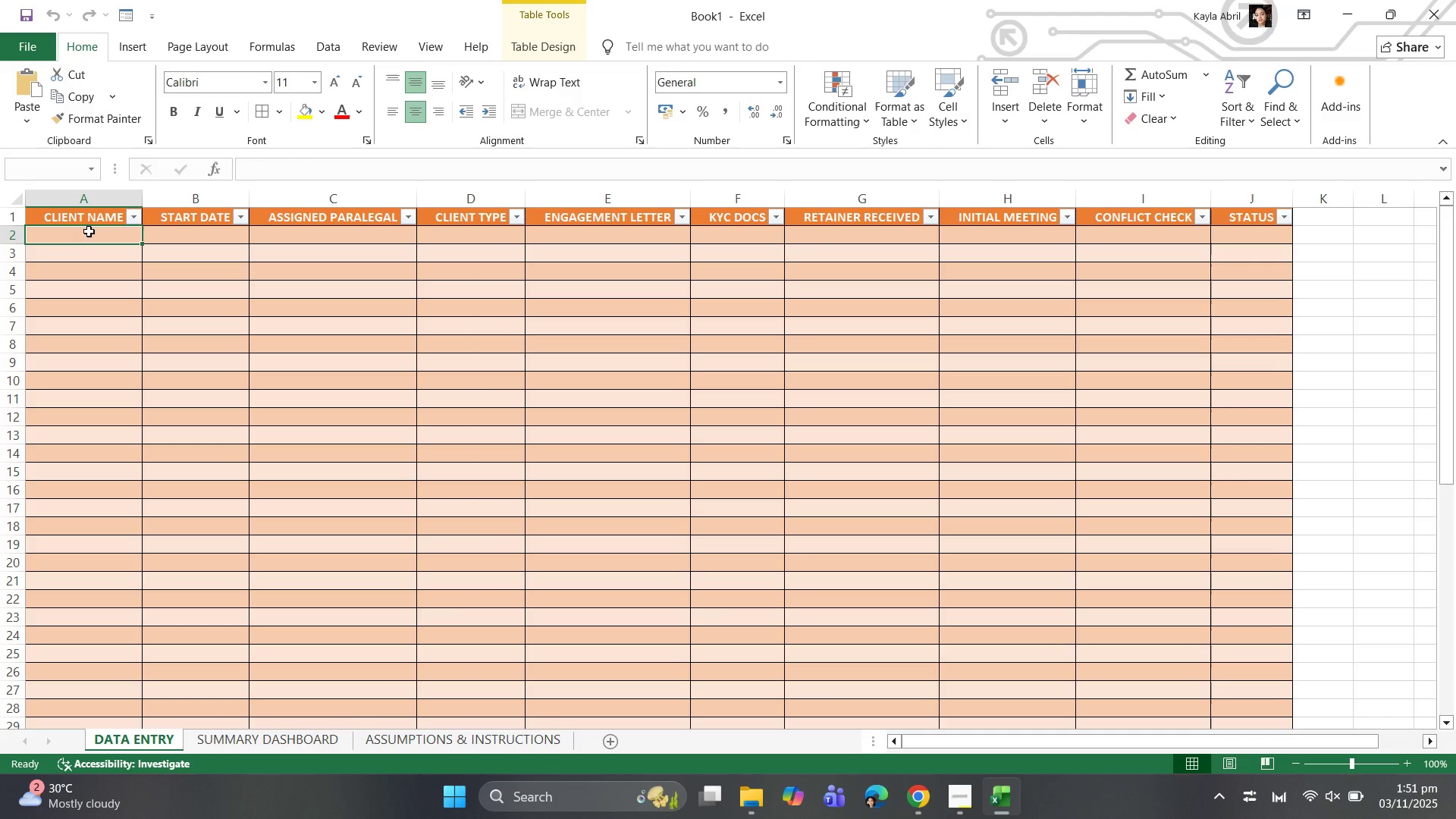 
key(F)
 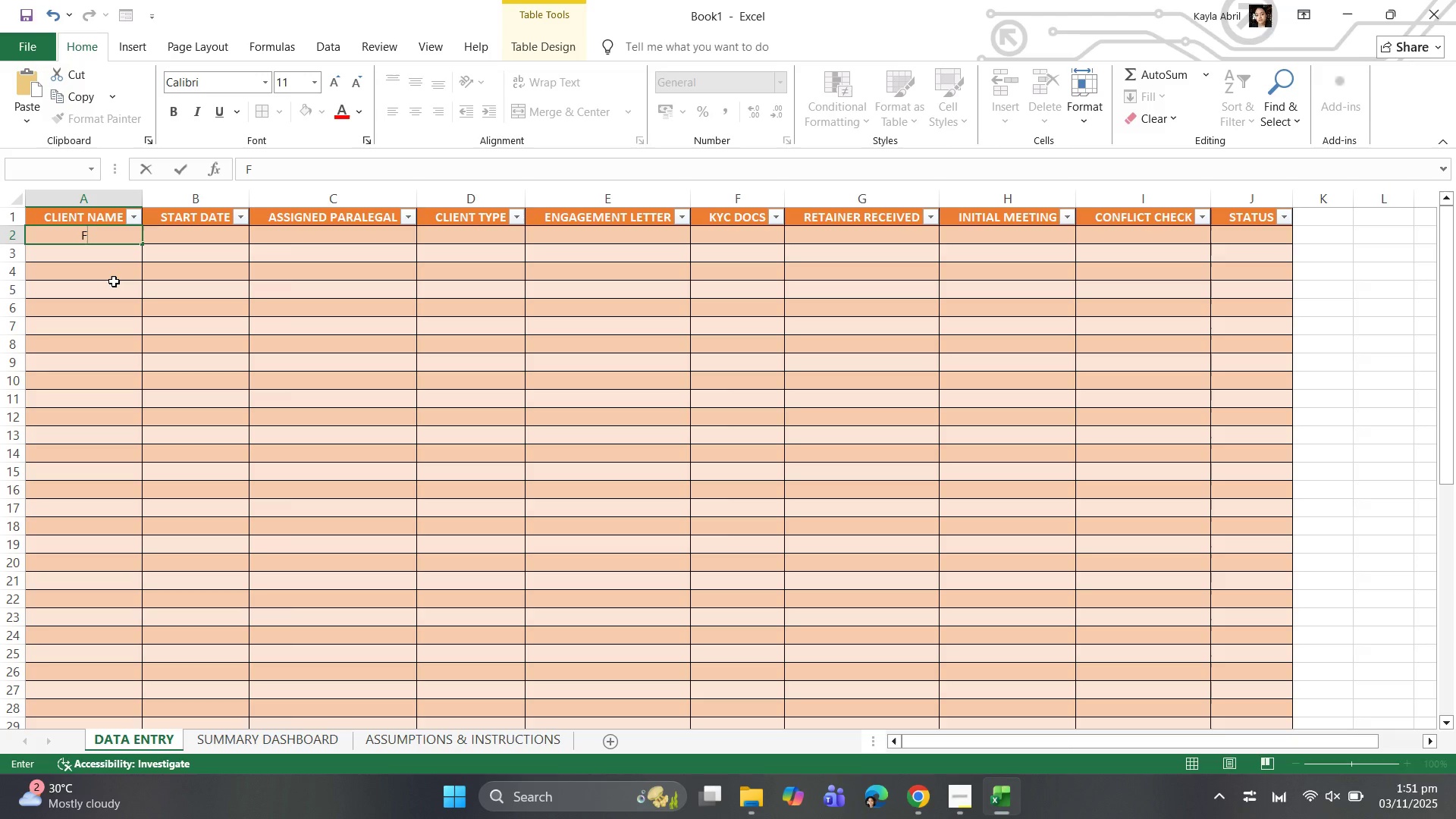 
key(Backspace)
 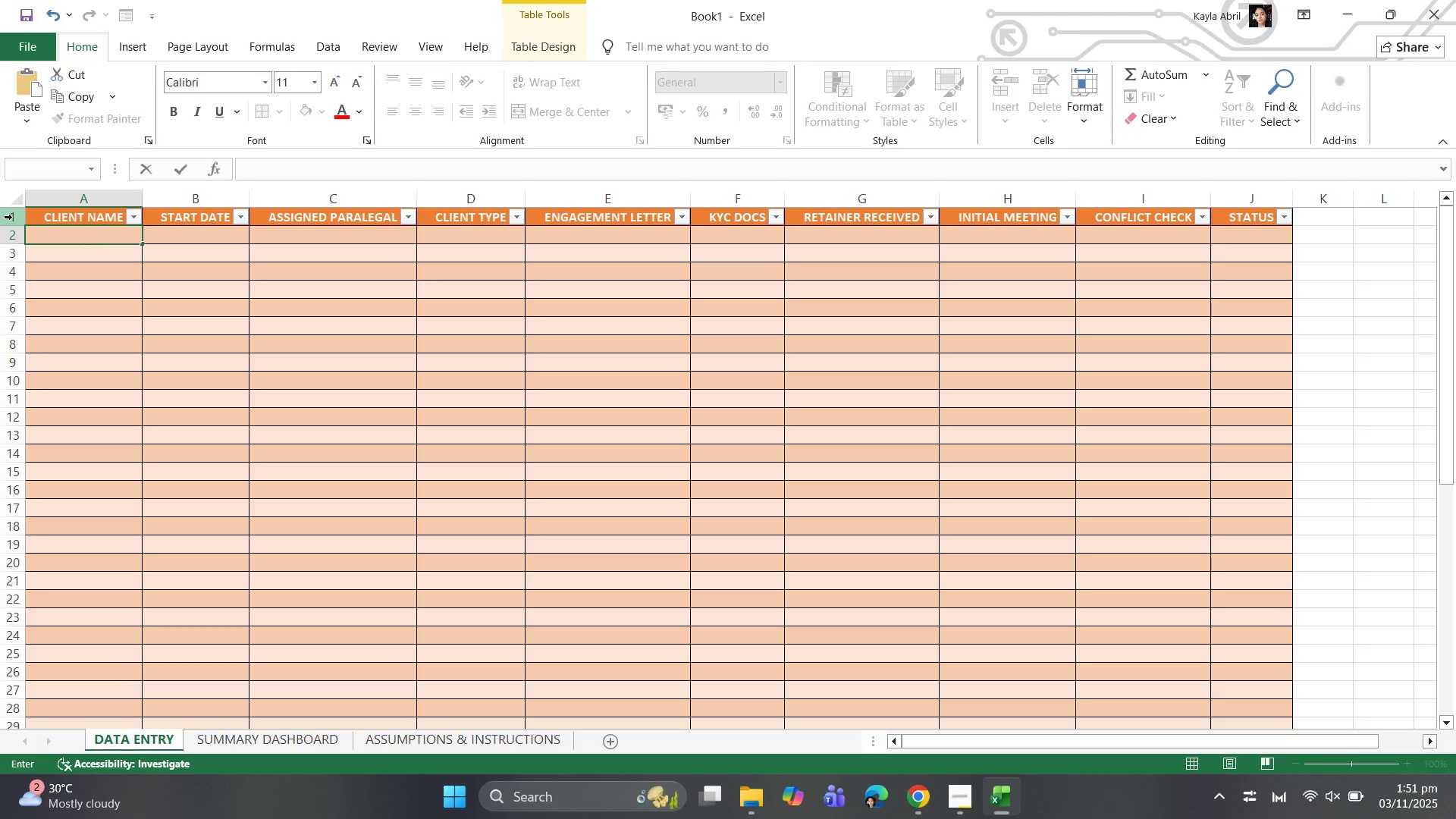 
left_click([12, 217])
 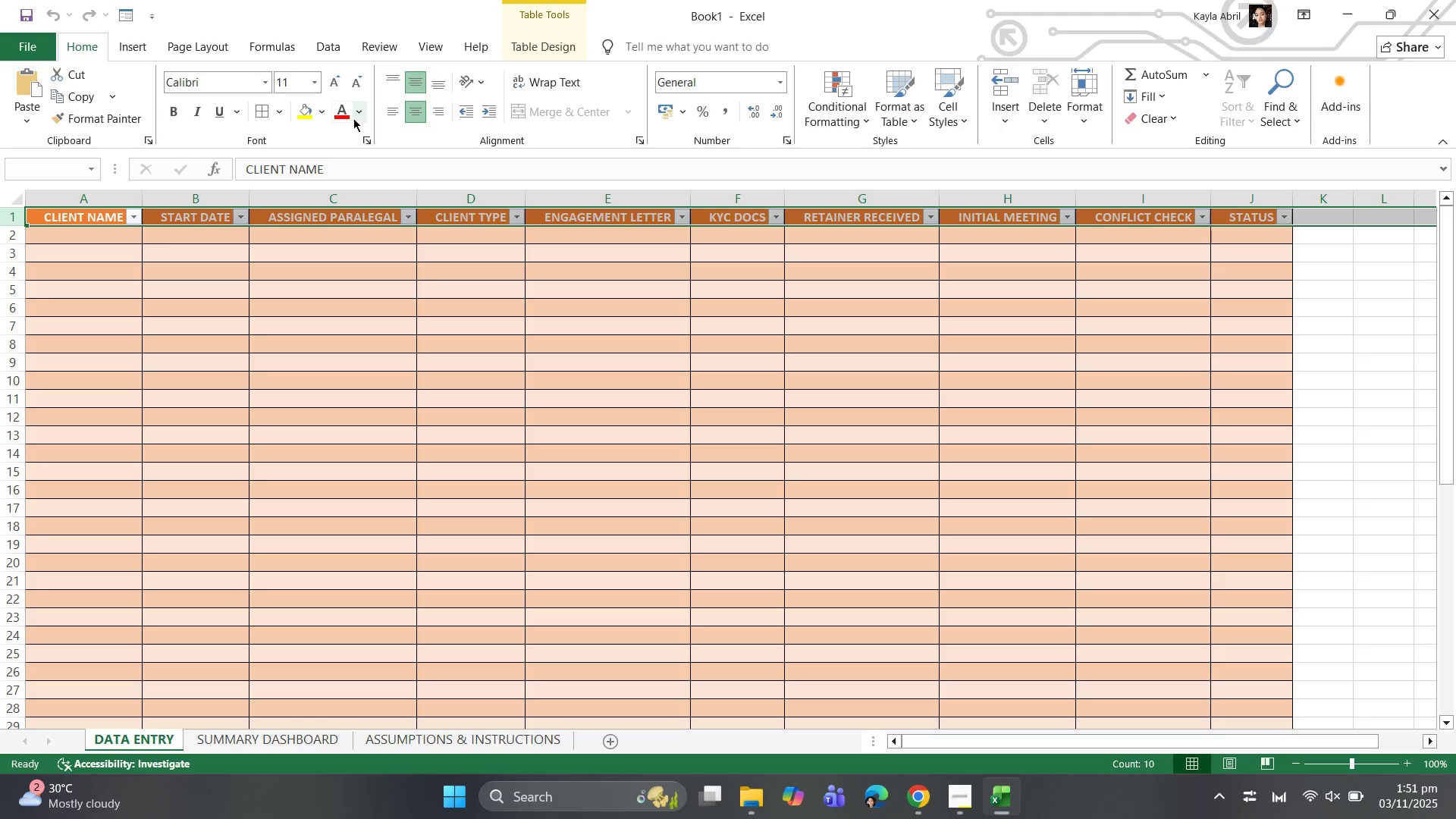 
left_click([353, 118])
 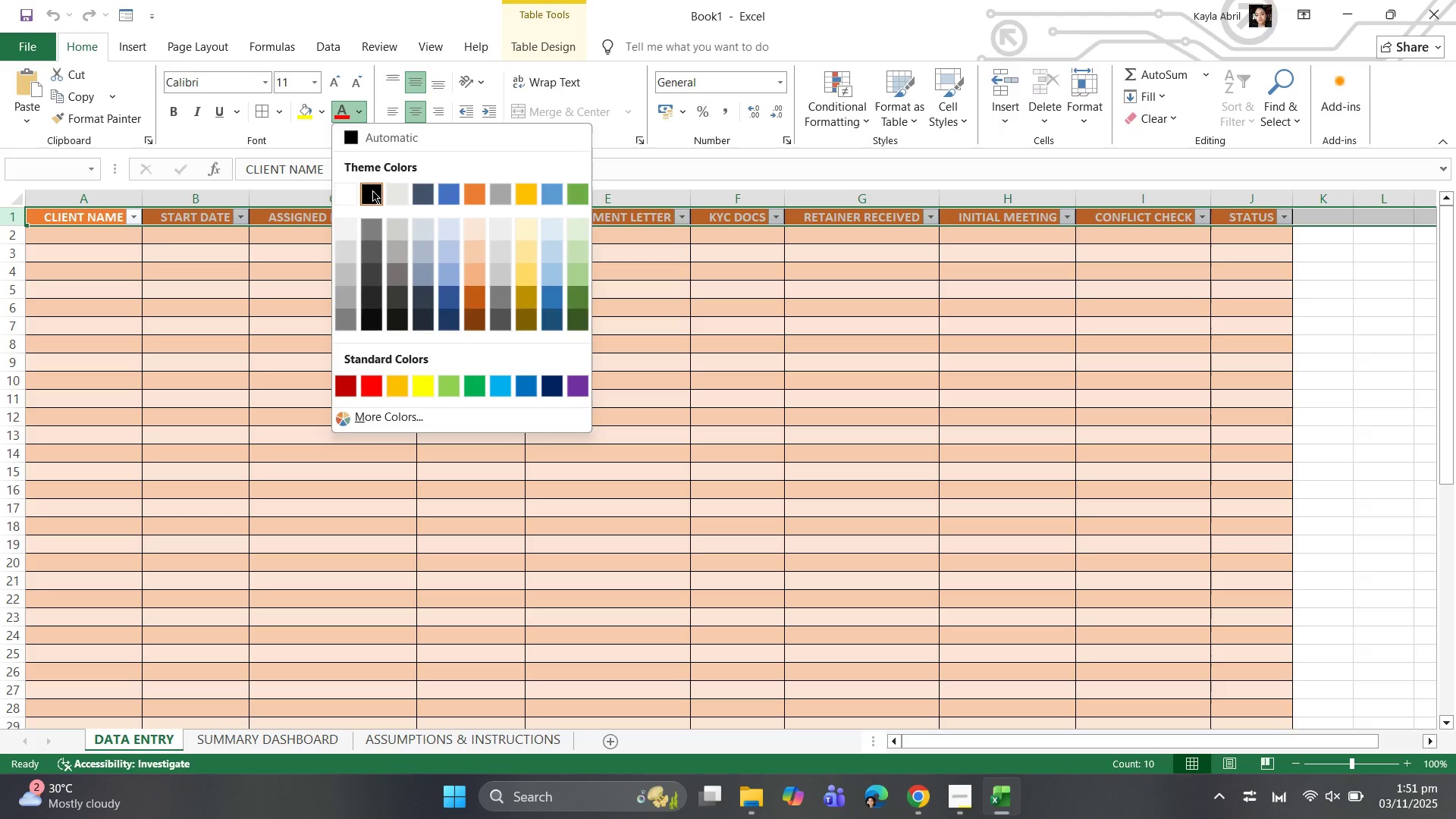 
left_click([372, 190])
 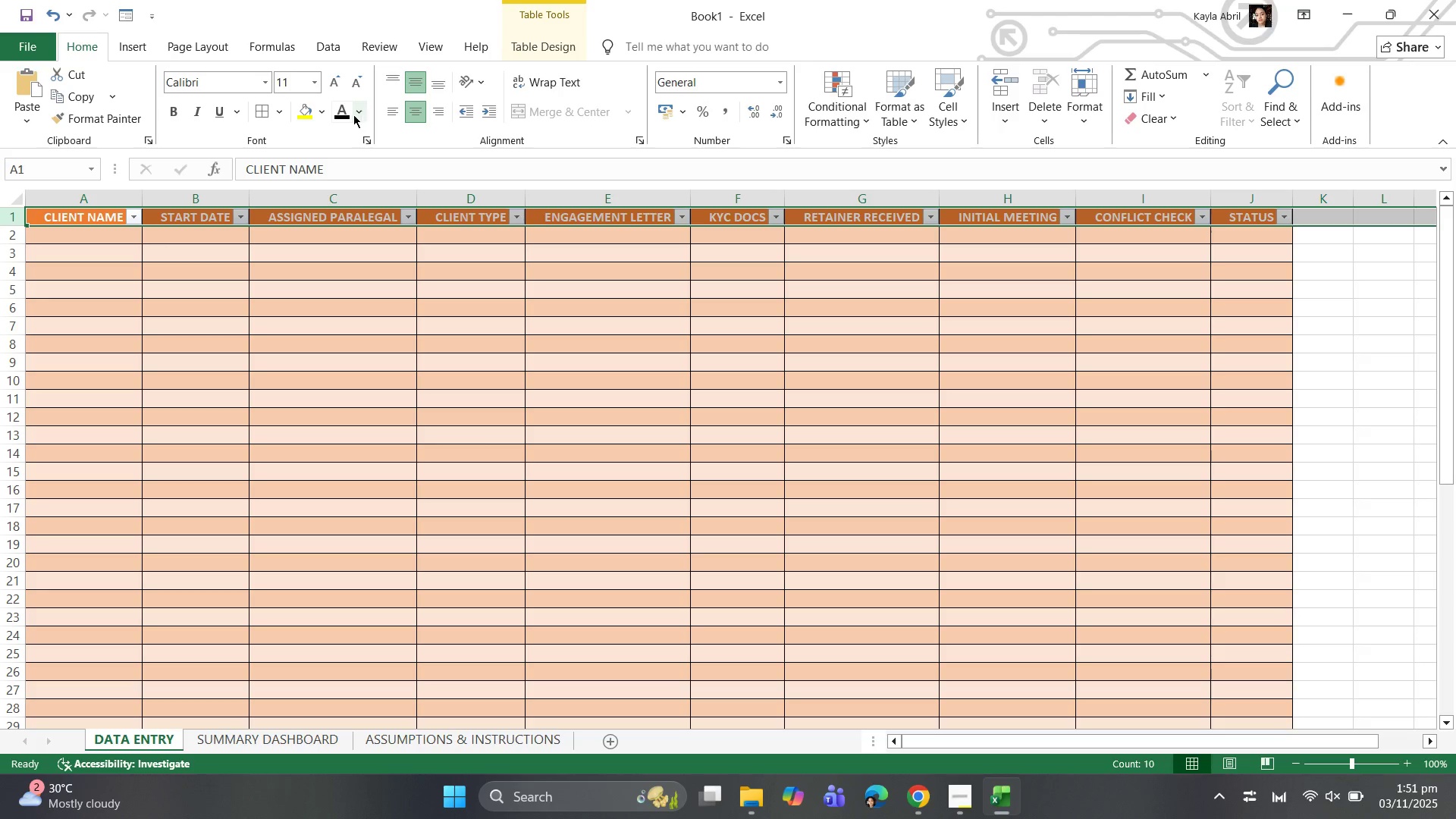 
left_click([353, 115])
 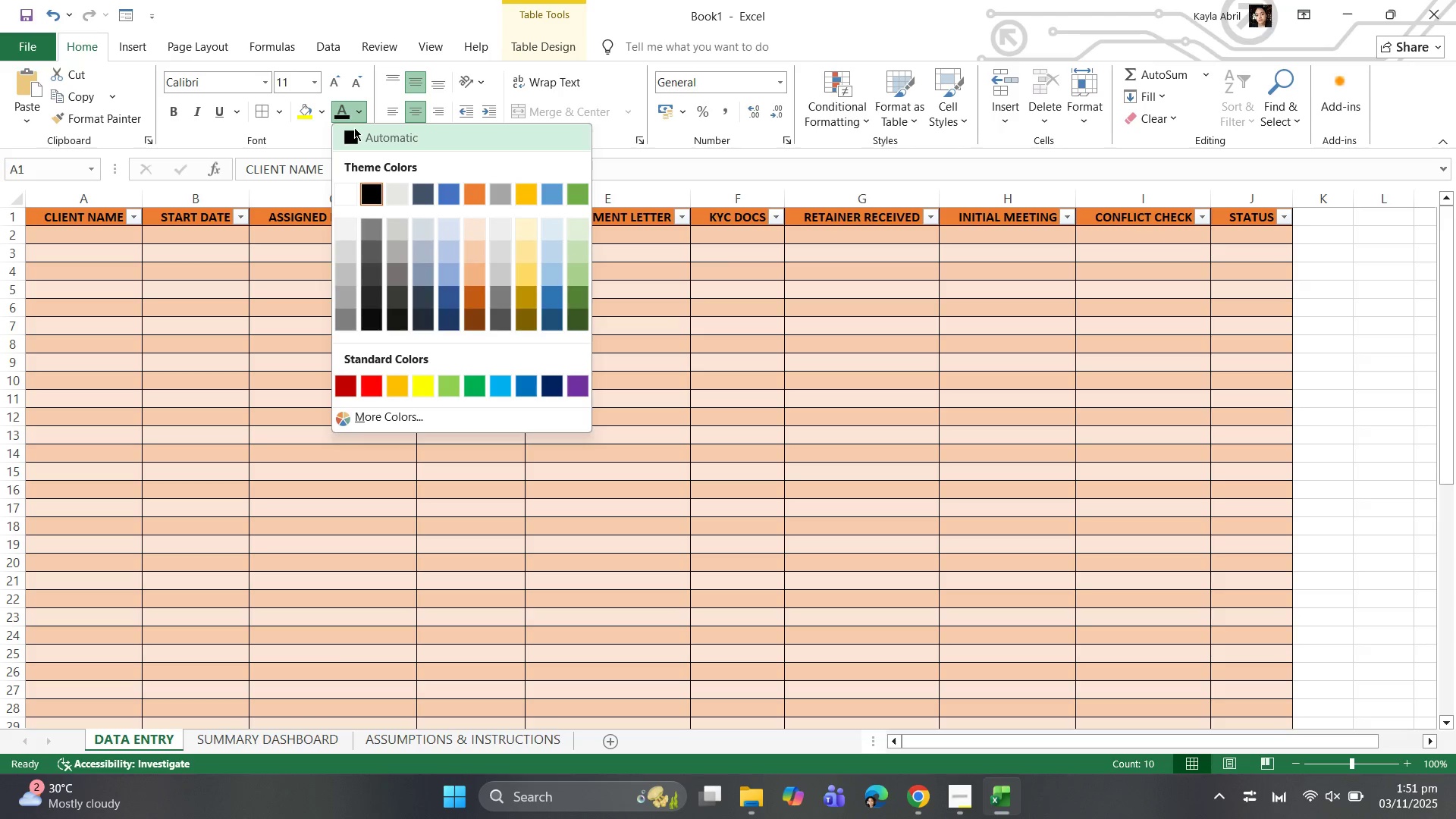 
left_click([354, 127])
 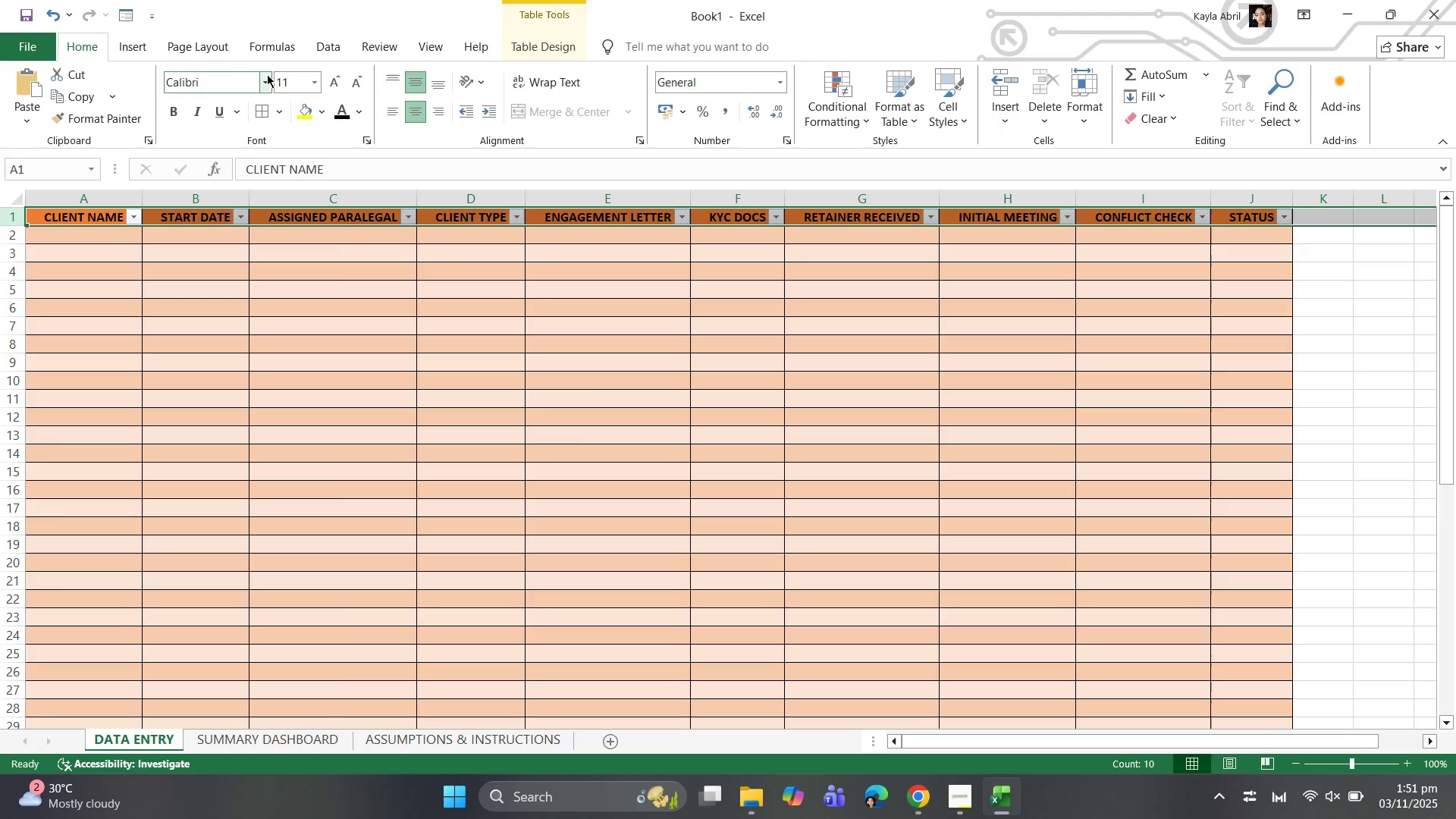 
left_click([265, 74])
 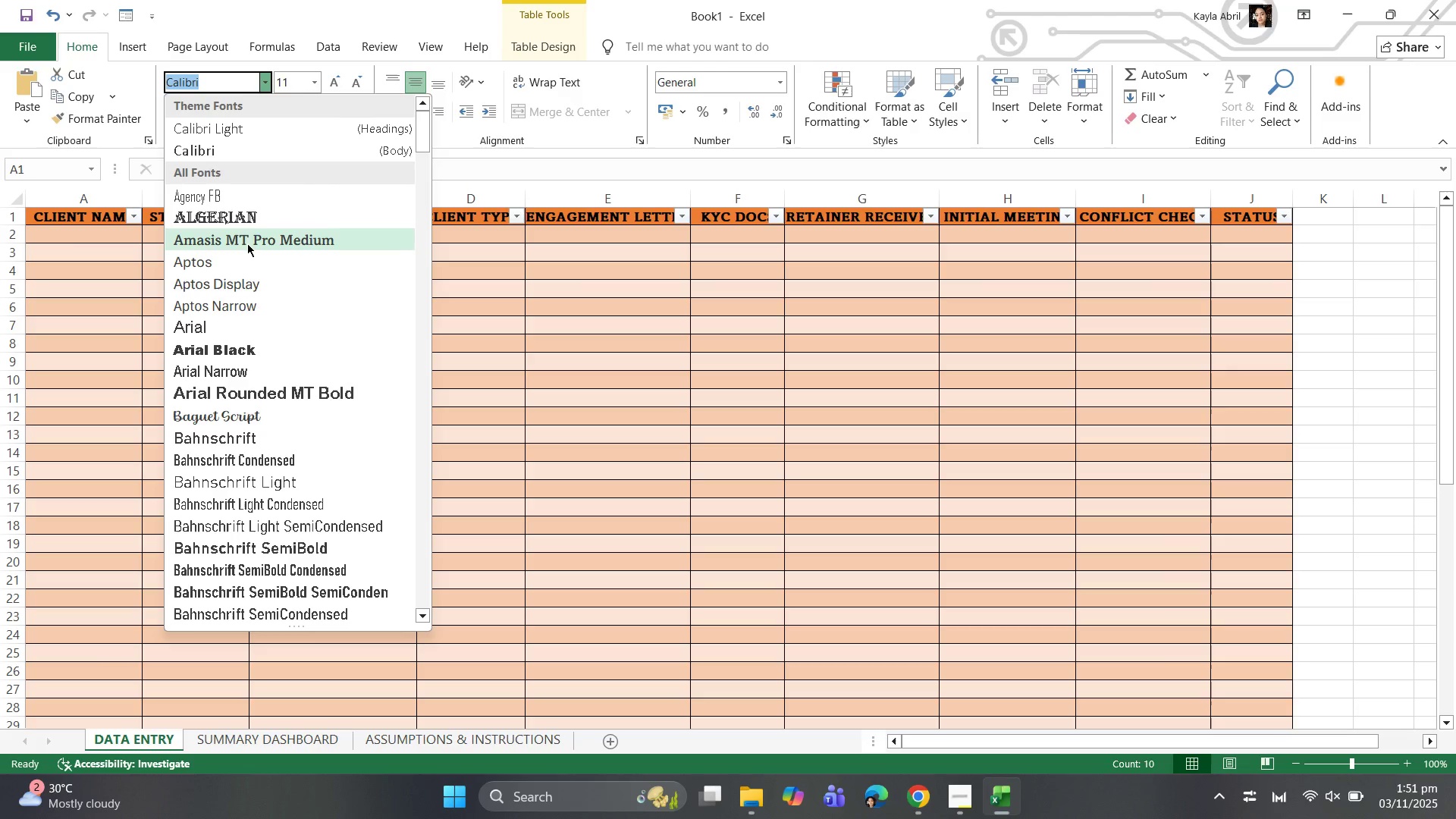 
left_click([247, 243])
 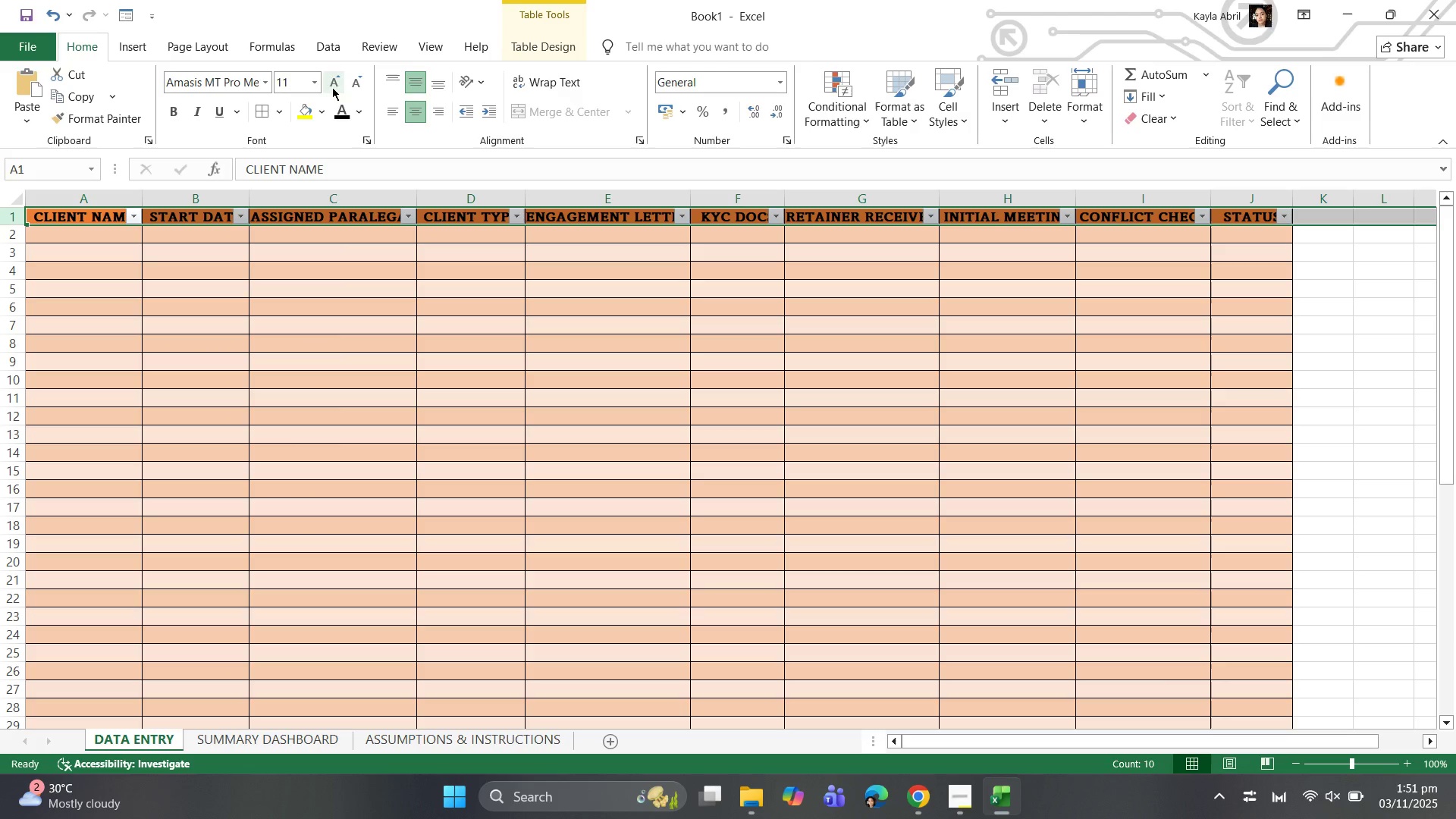 
left_click([334, 85])
 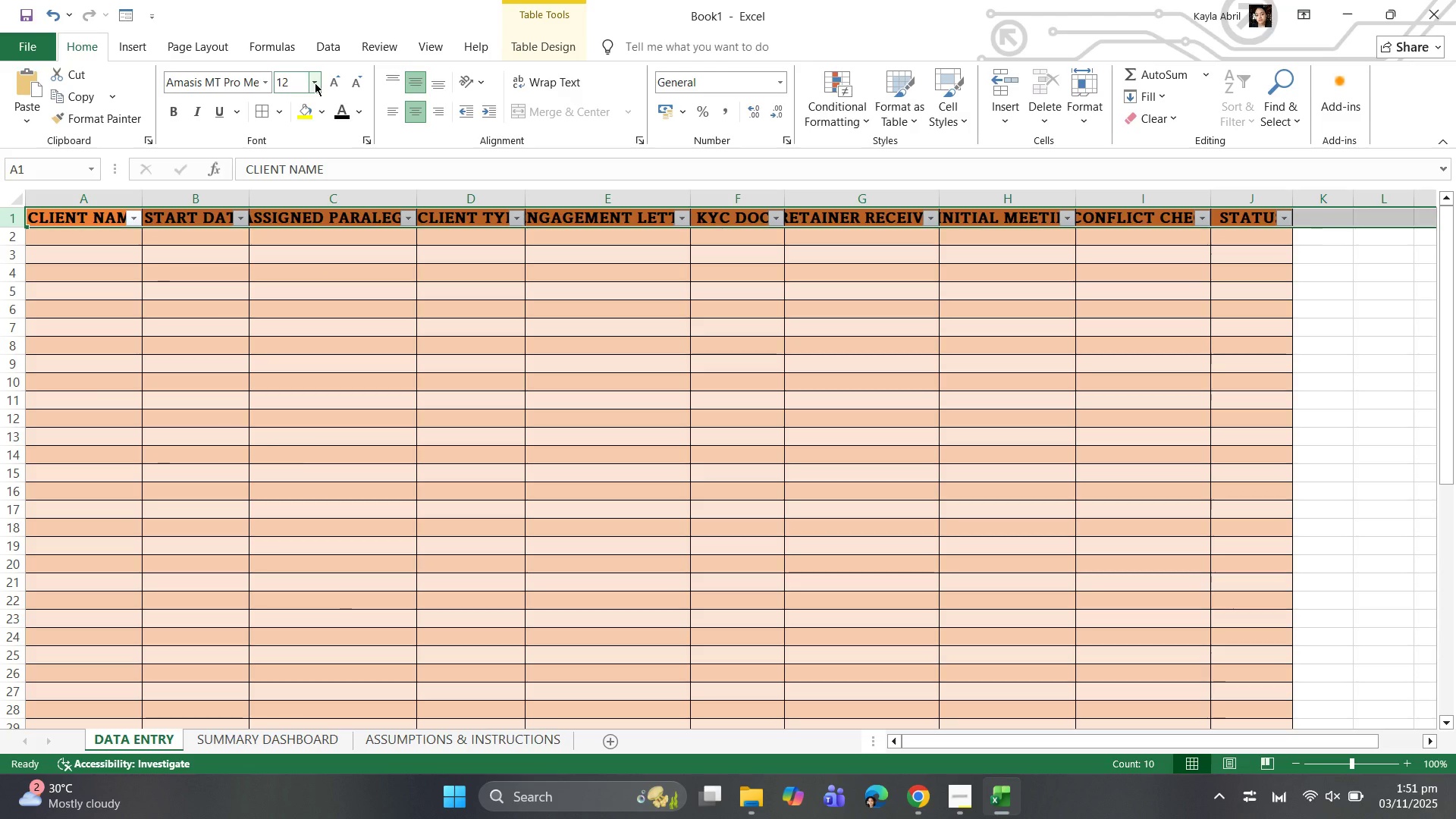 
left_click([315, 83])
 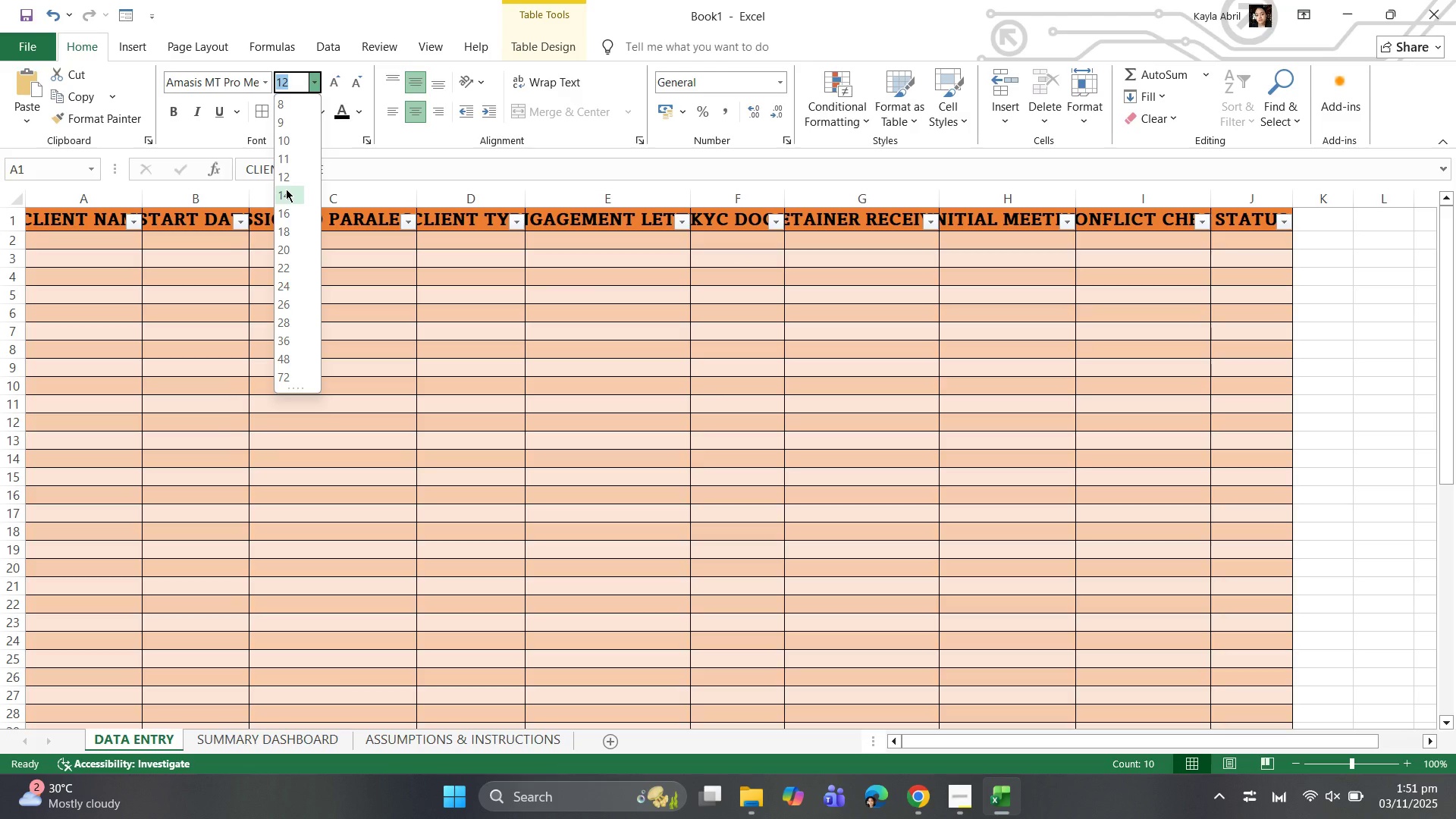 
left_click([286, 189])
 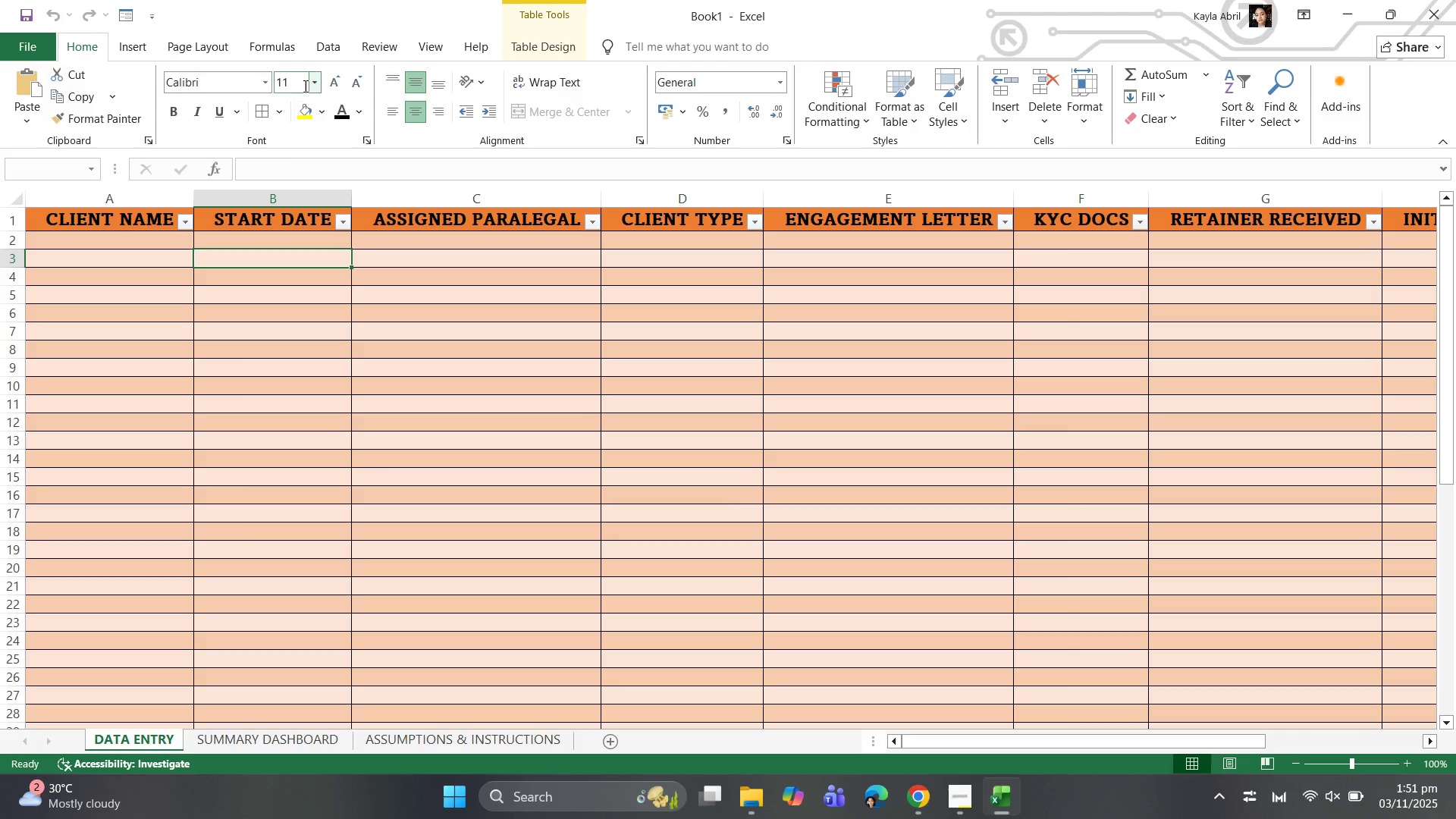 
wait(5.57)
 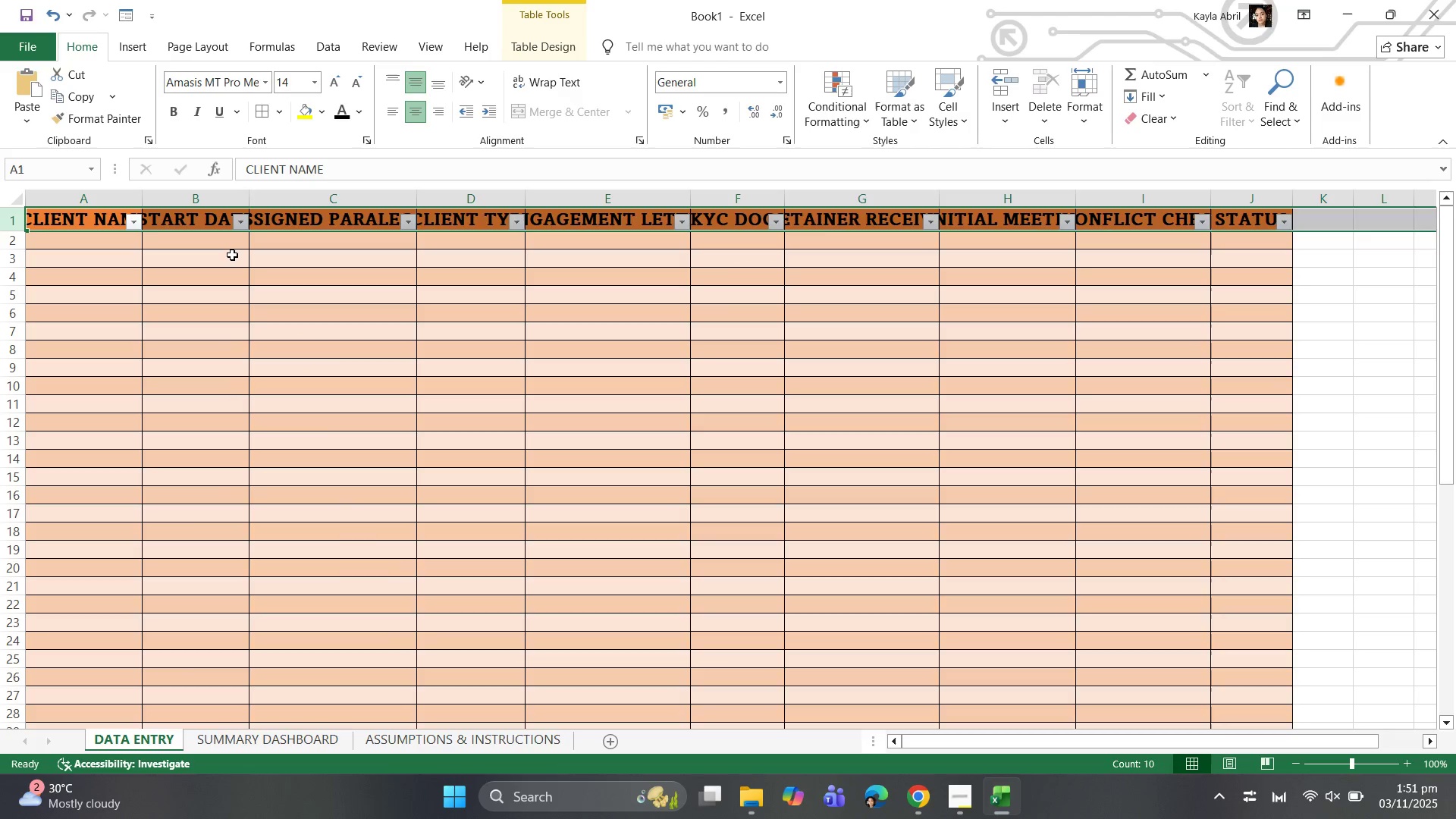 
left_click([227, 218])
 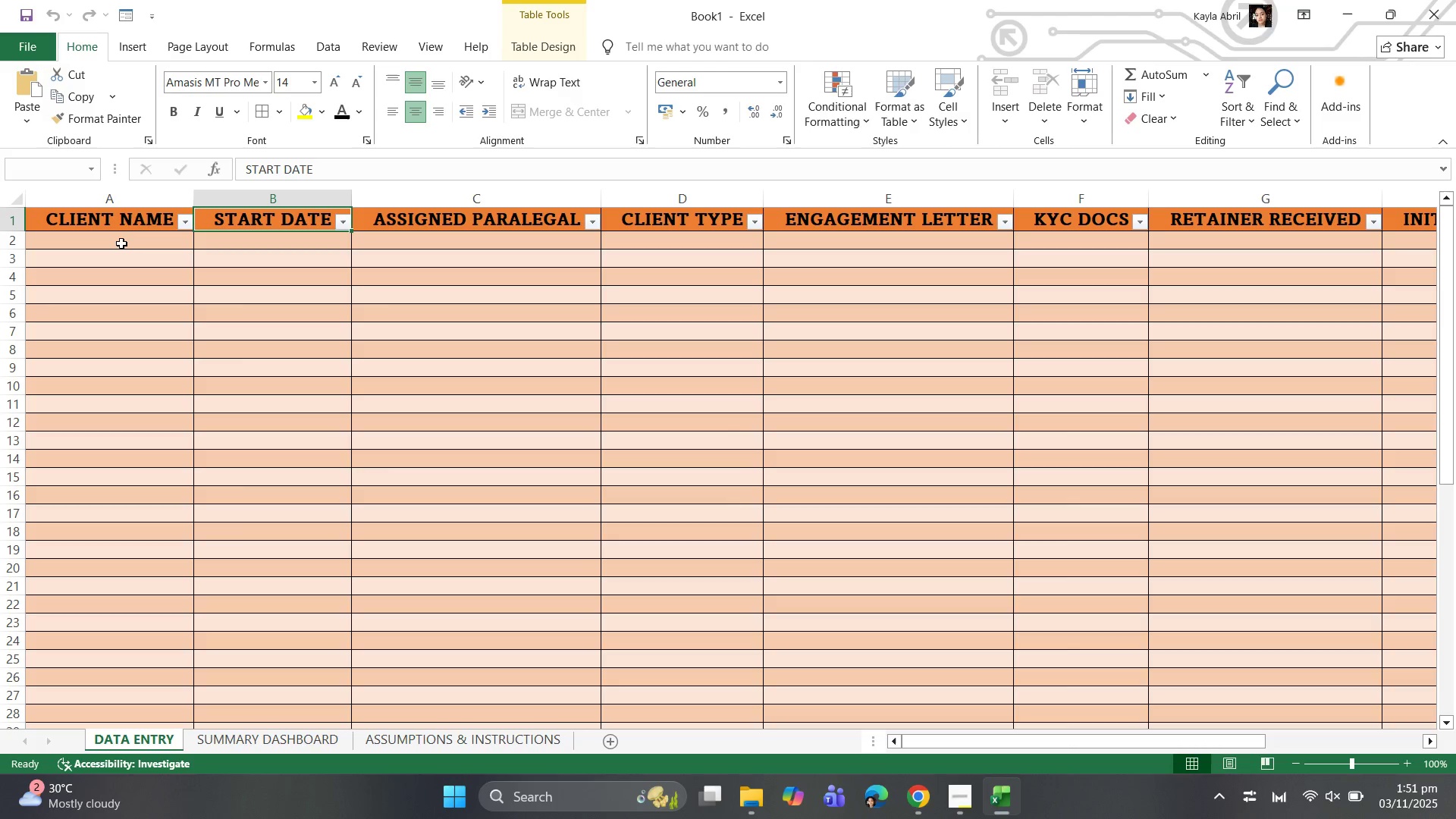 
left_click([116, 244])
 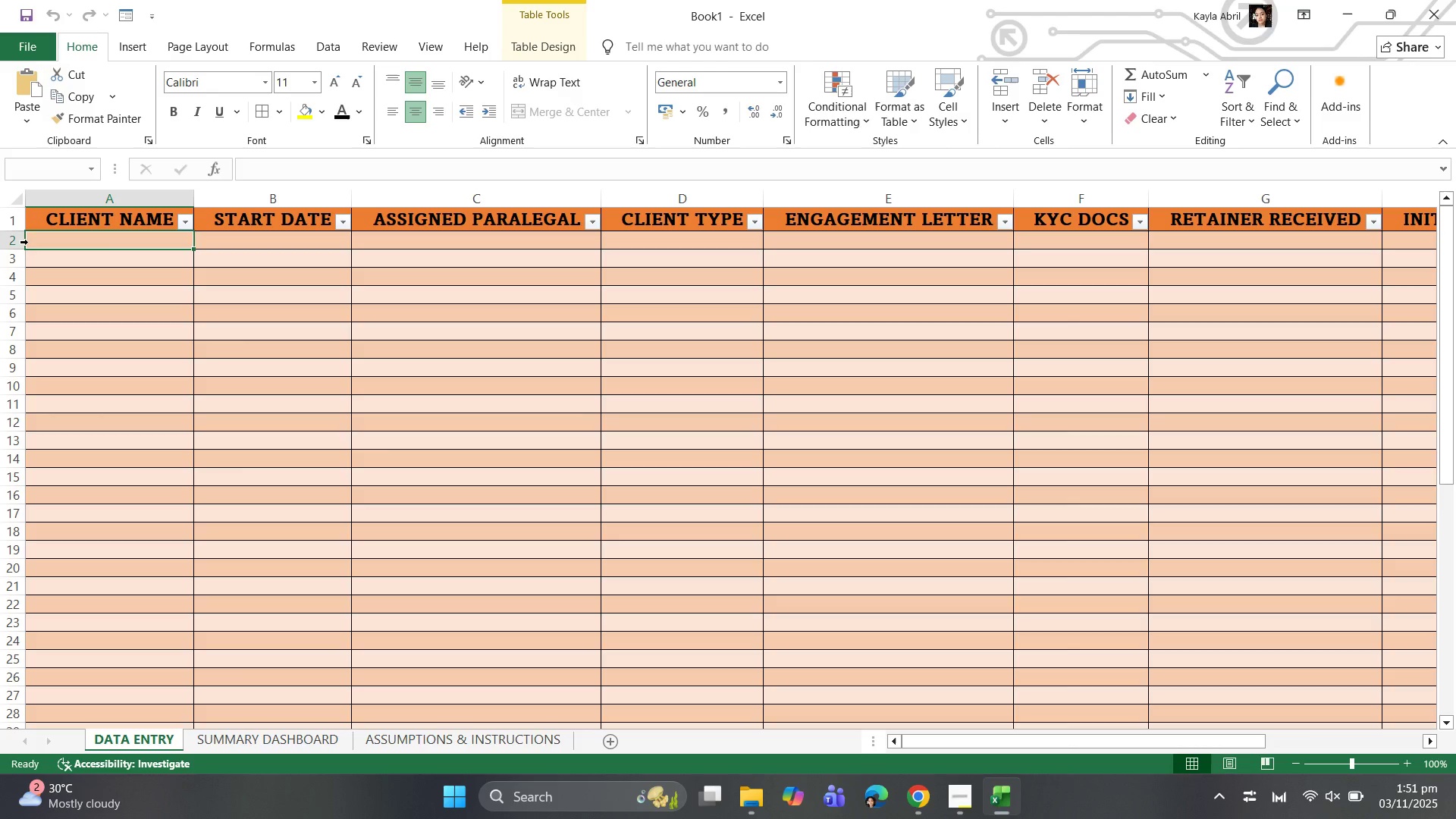 
wait(5.95)
 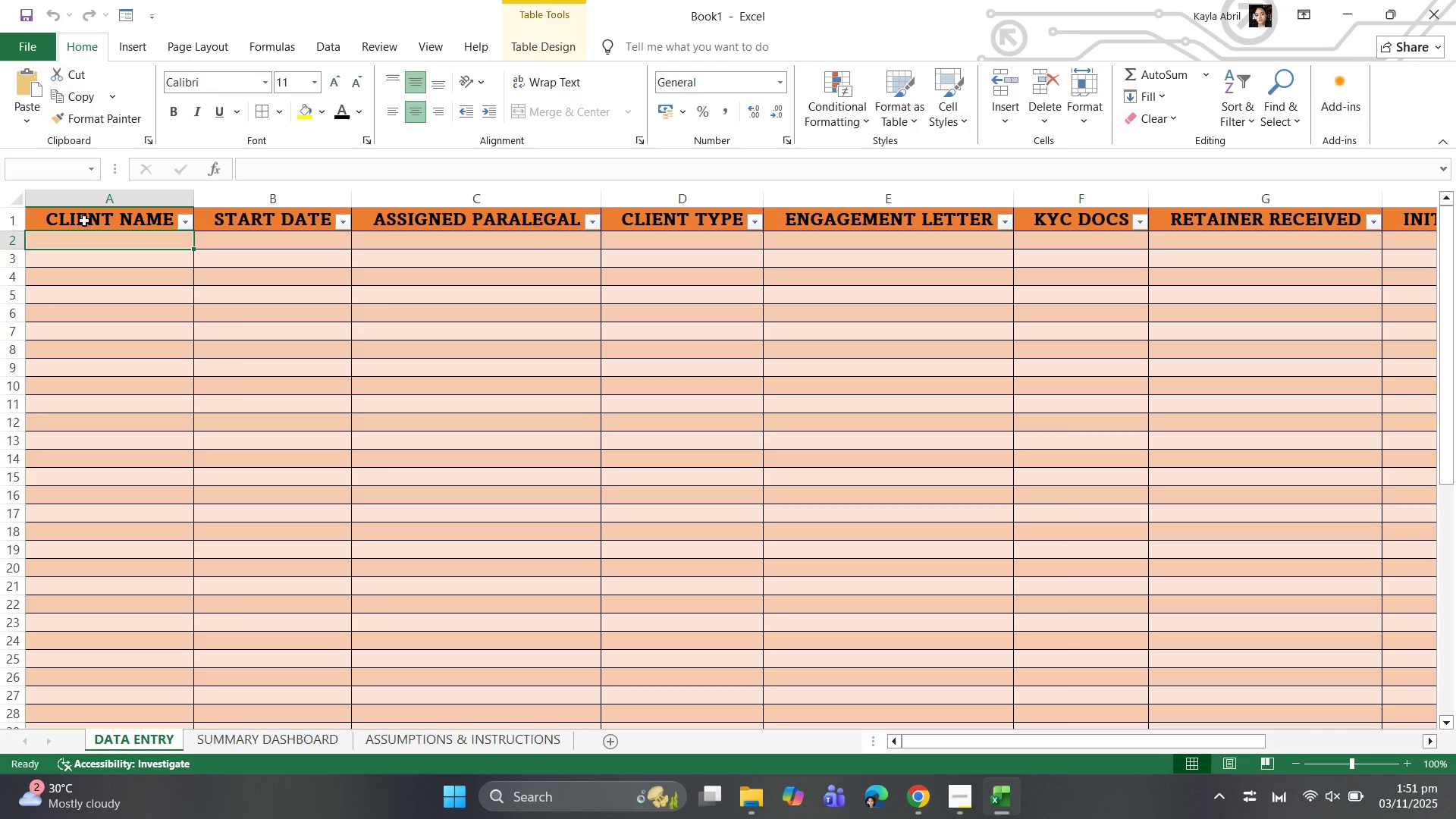 
left_click([43, 165])
 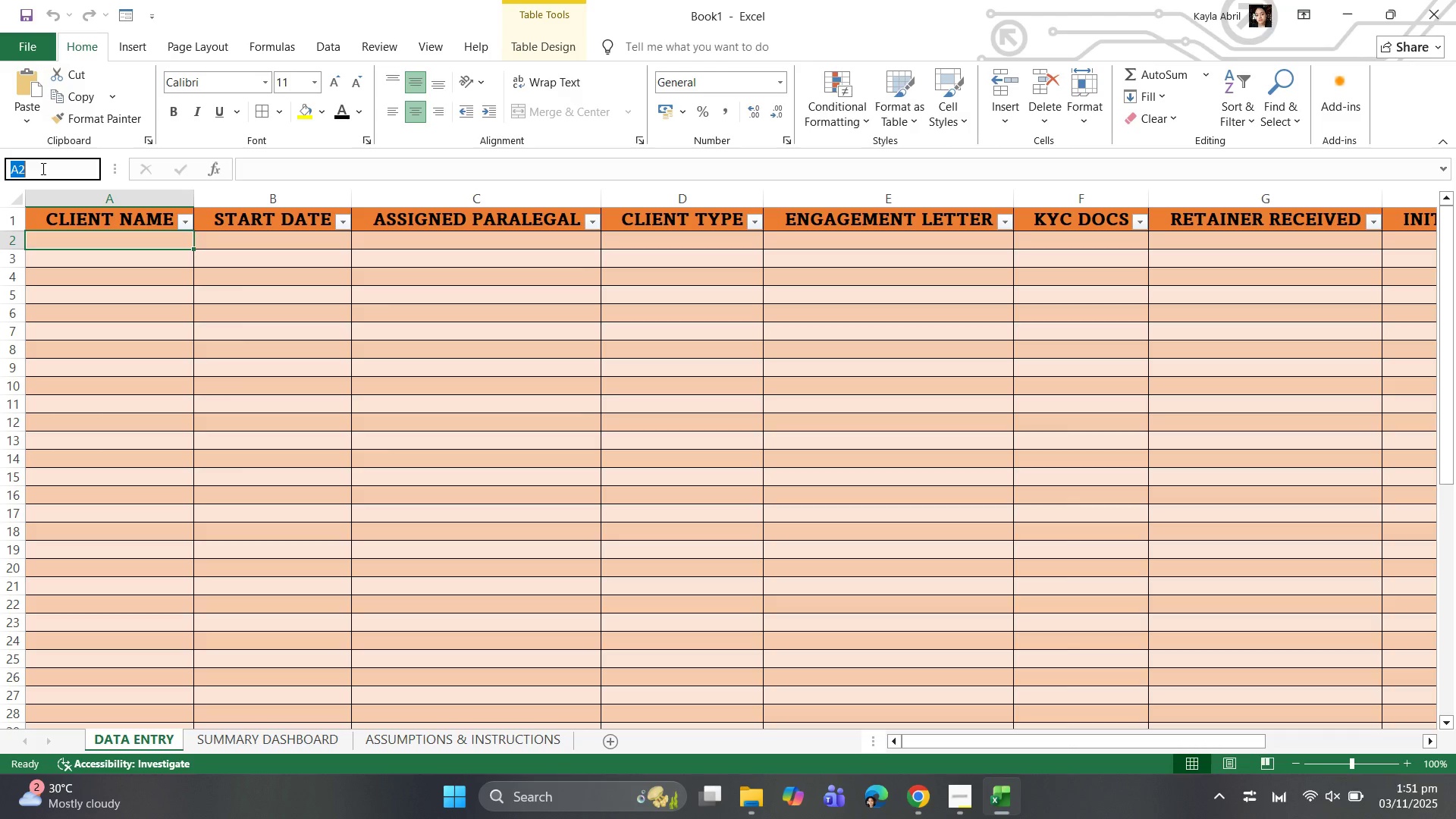 
key(Backspace)
type(A2:J51)
 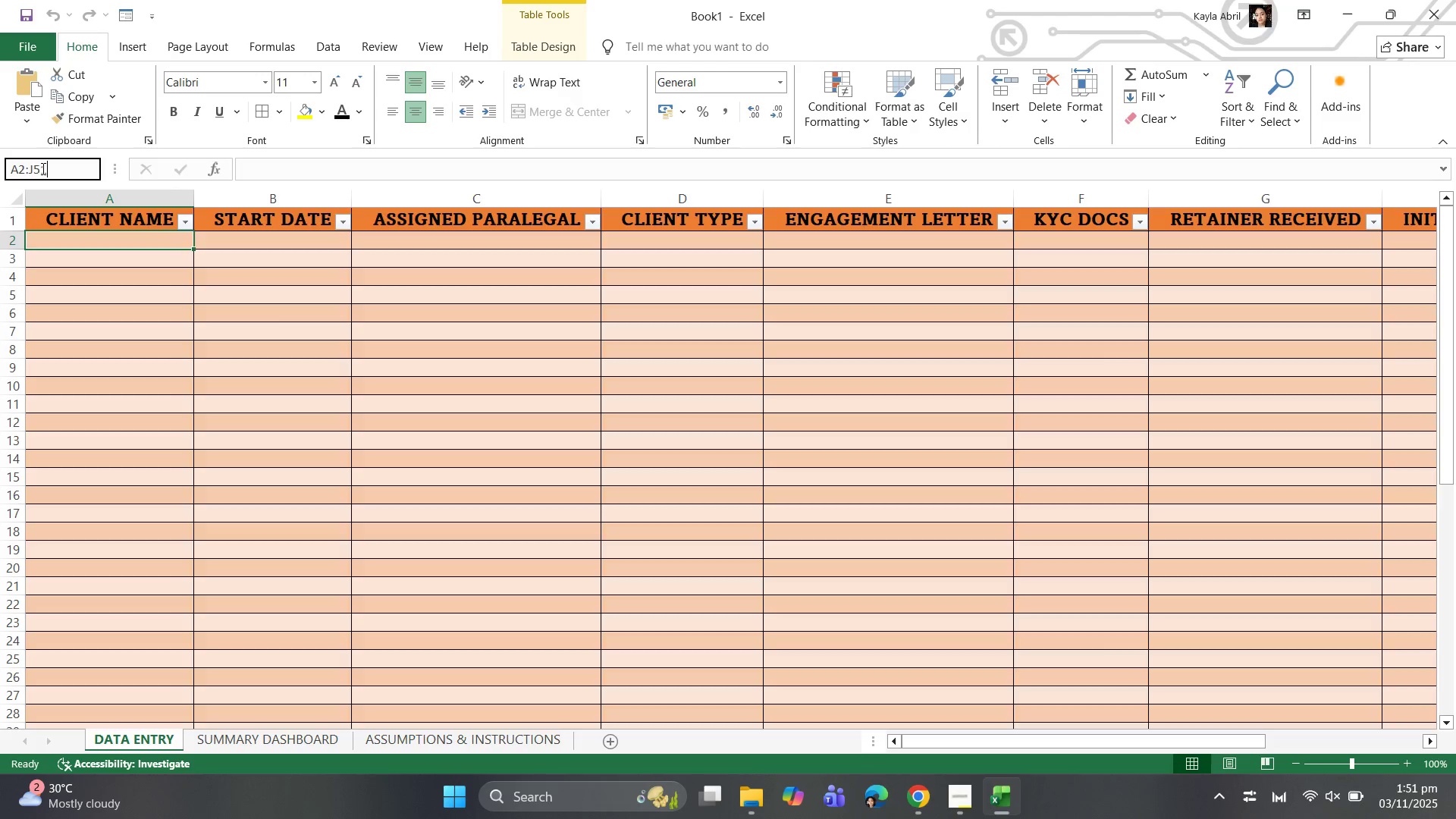 
key(Enter)
 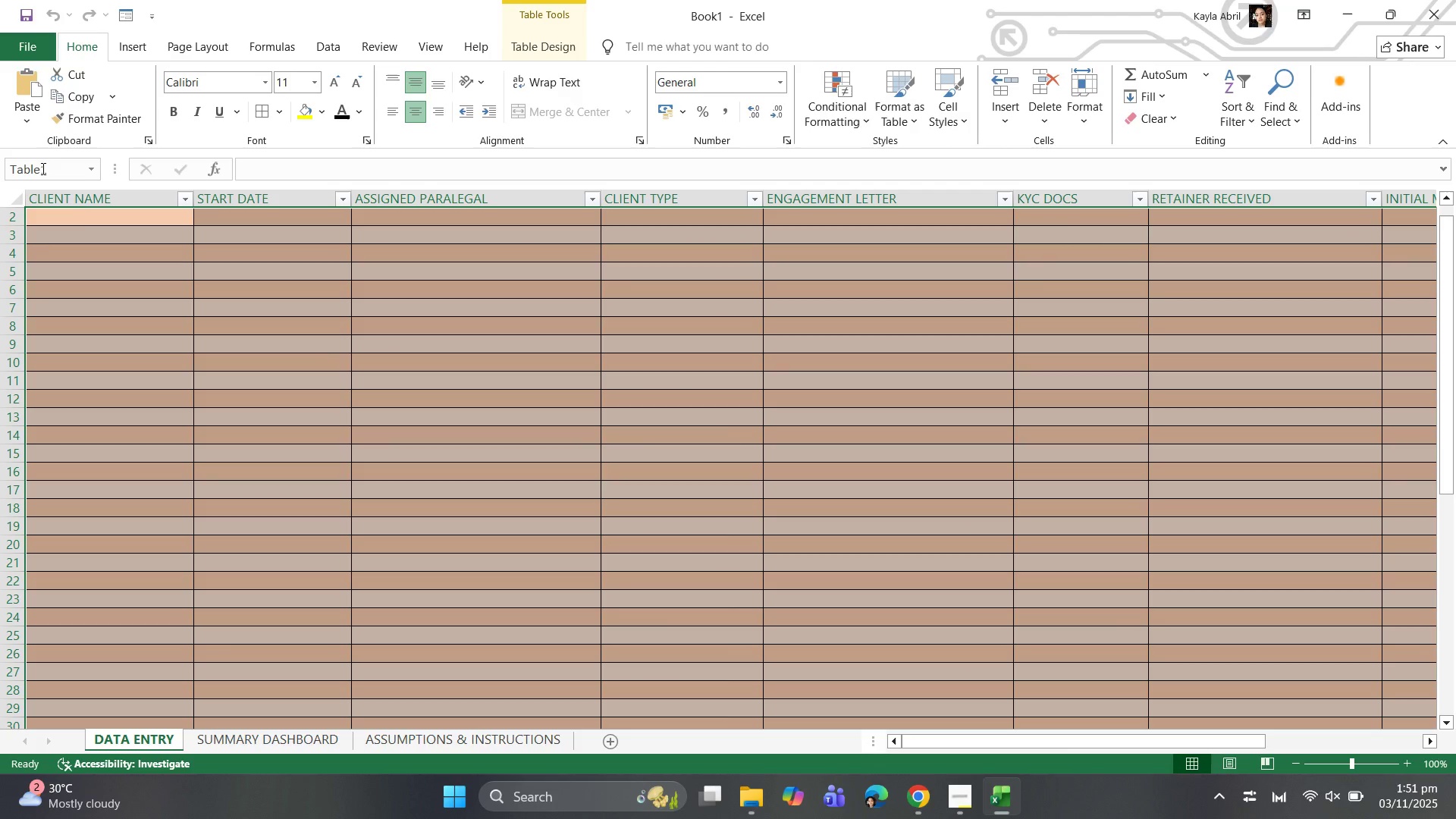 
scroll: coordinate [369, 402], scroll_direction: up, amount: 5.0
 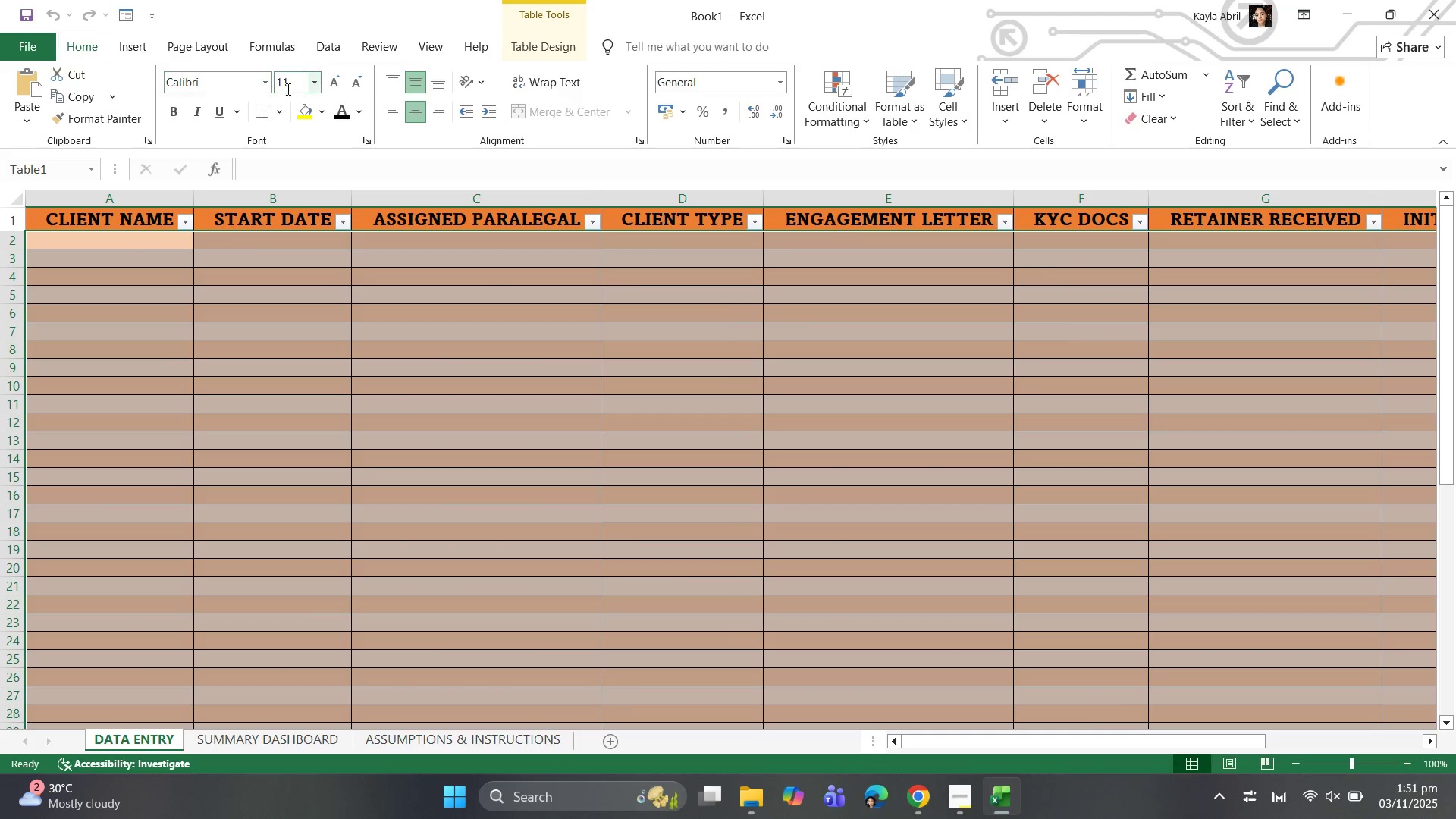 
left_click([312, 89])
 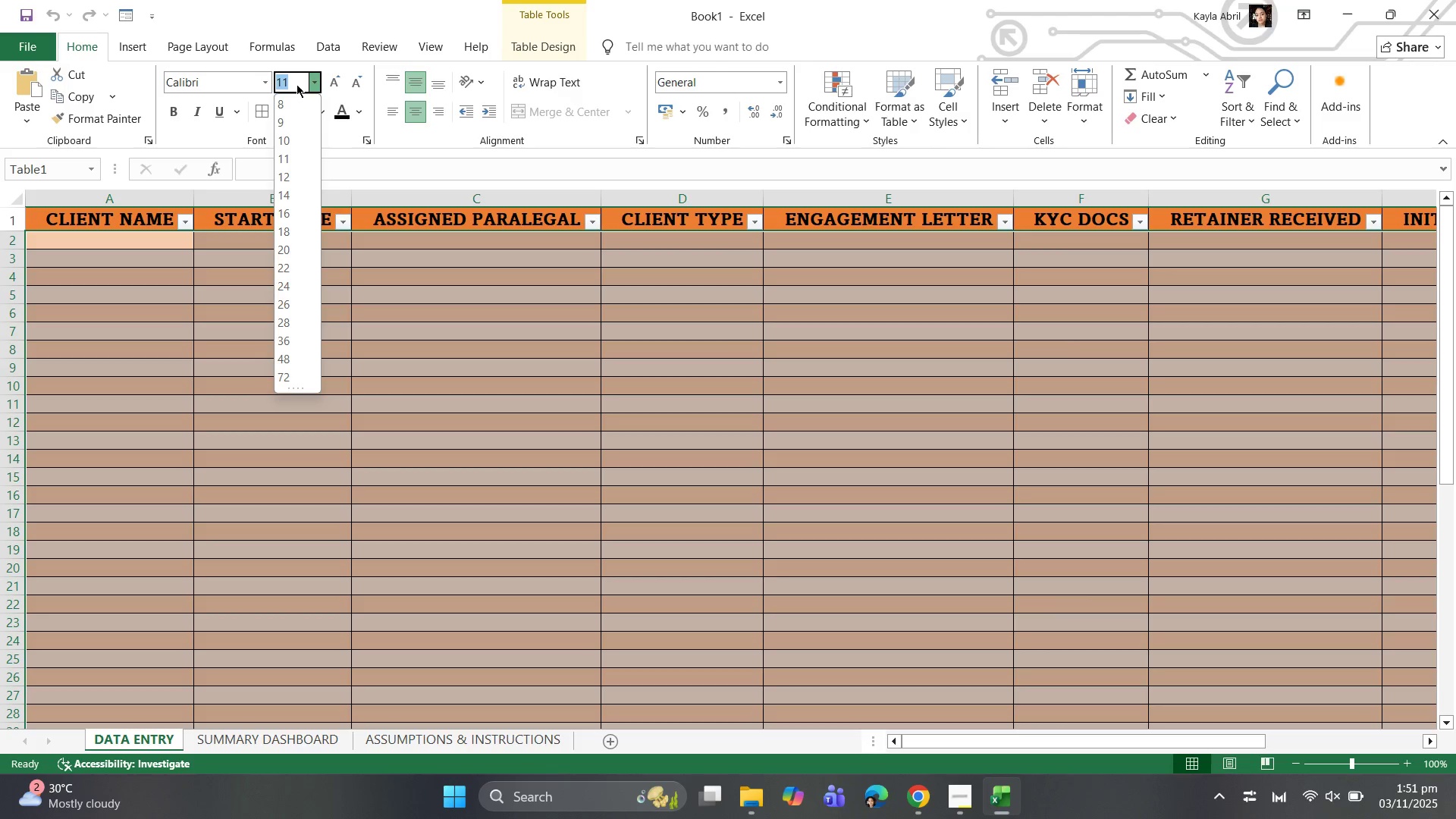 
left_click([295, 75])
 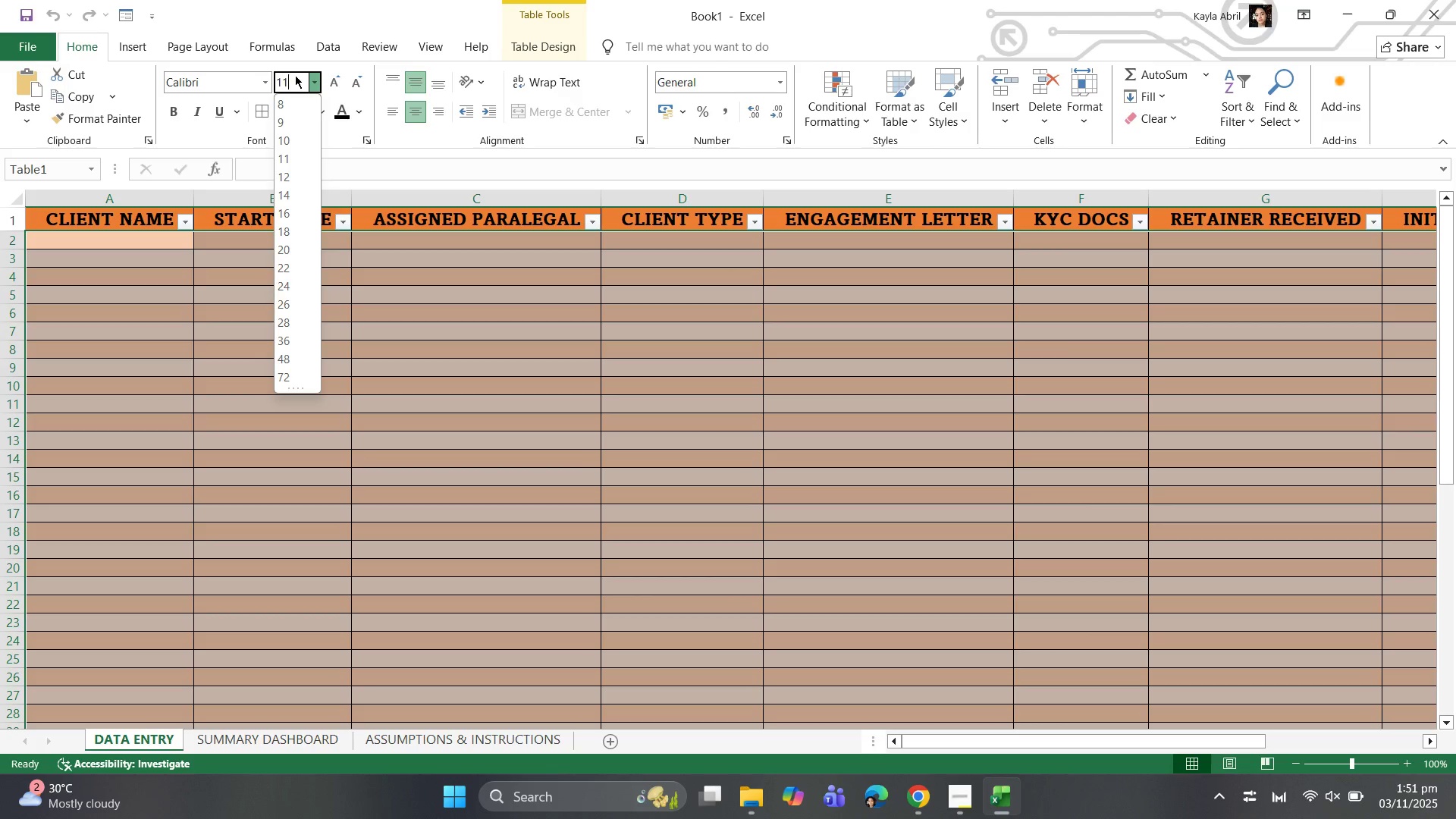 
key(Backspace)
 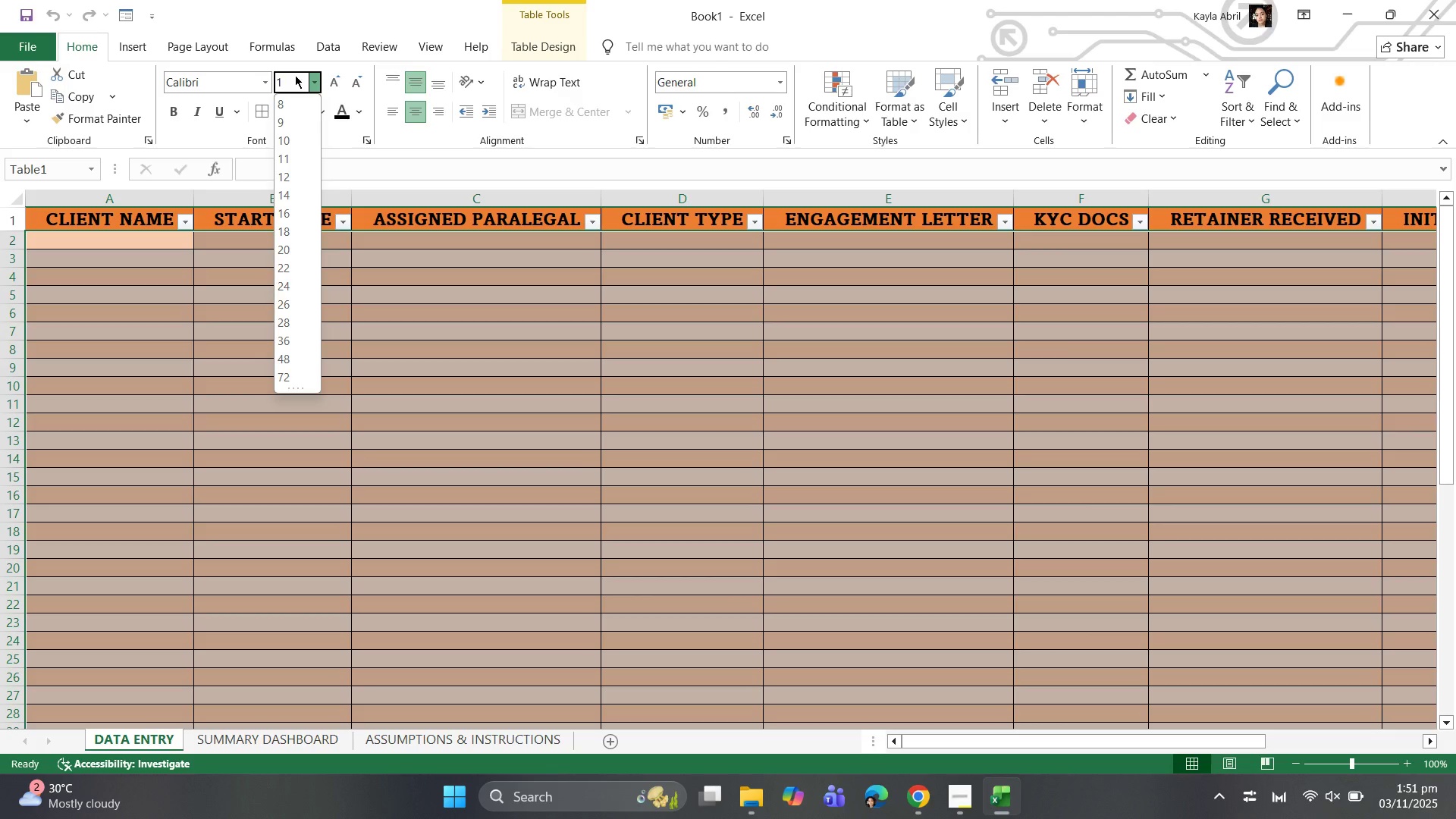 
key(3)
 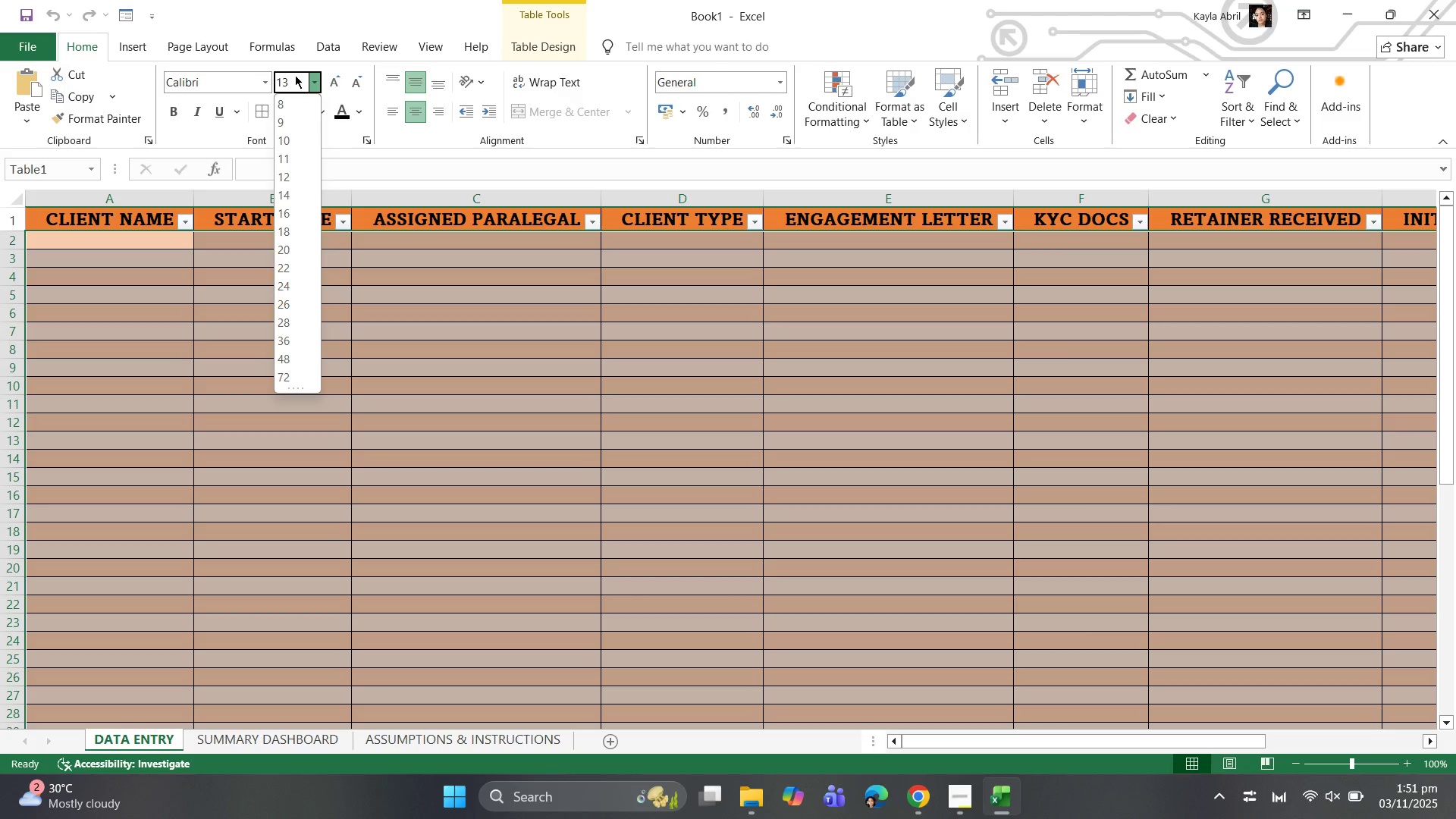 
key(Enter)
 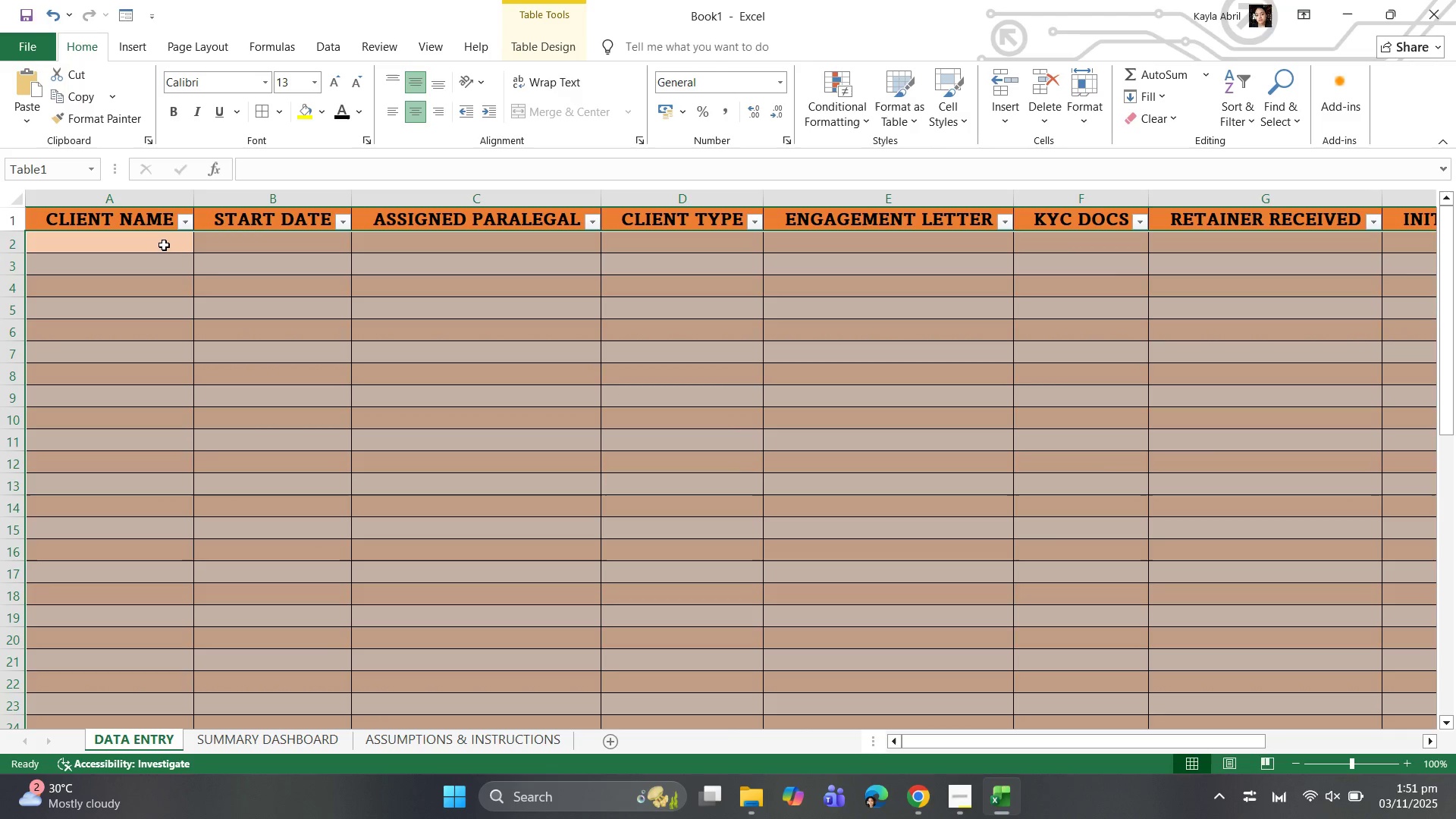 
left_click([164, 243])
 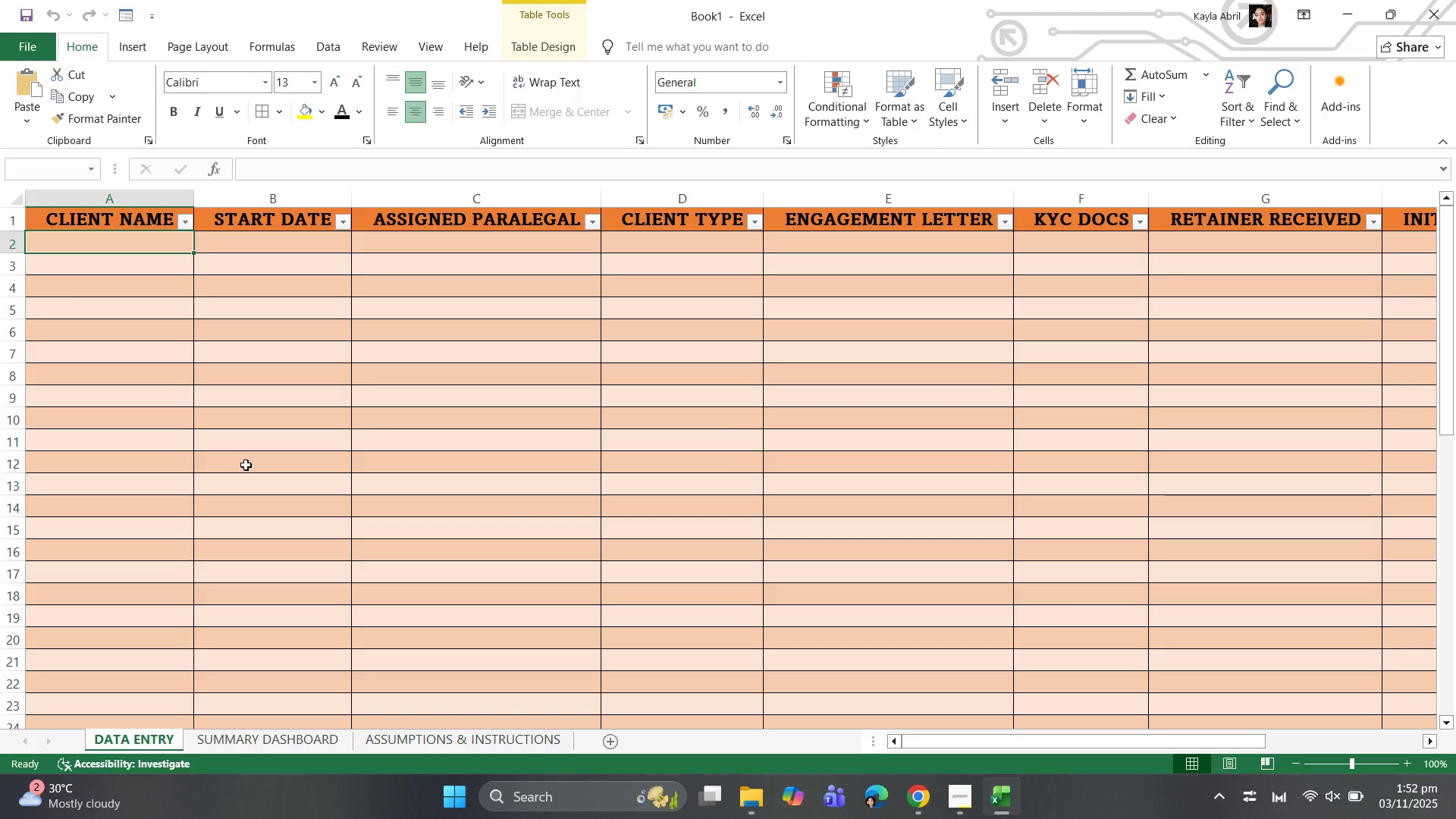 
wait(5.64)
 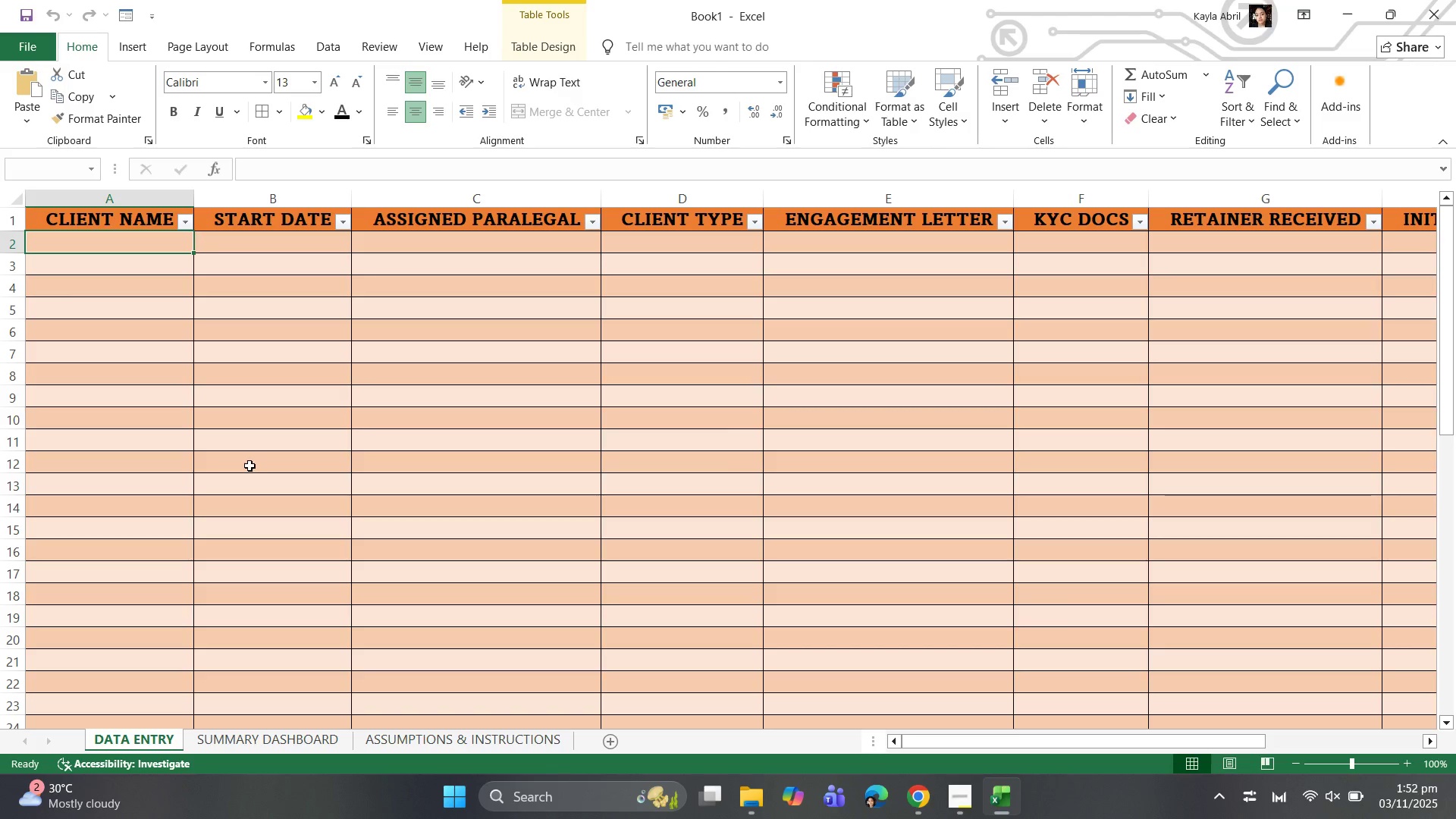 
type(ABC C)
key(Backspace)
key(Backspace)
key(Backspace)
key(Backspace)
type(BC Corp)
 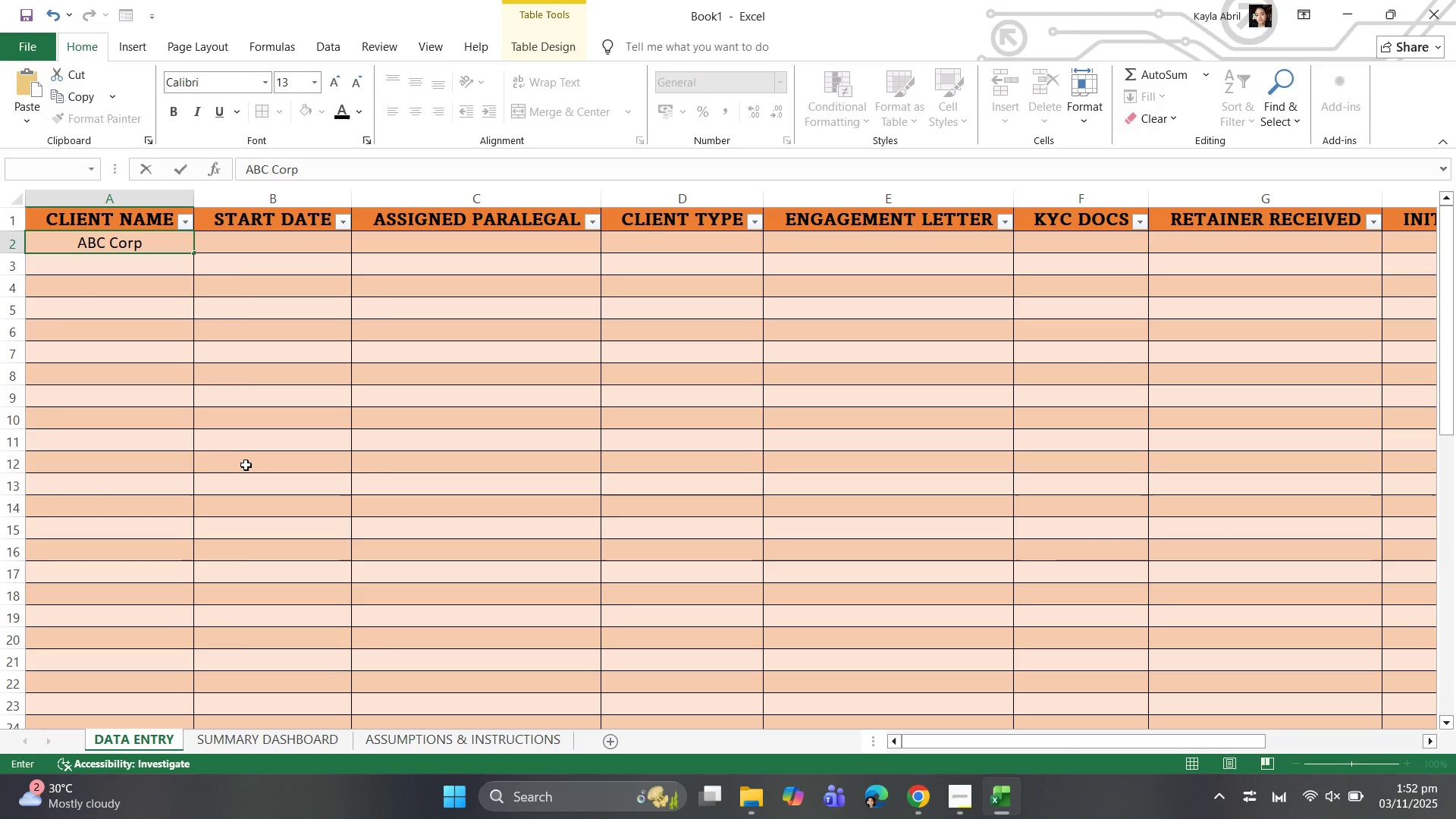 
key(ArrowRight)
 